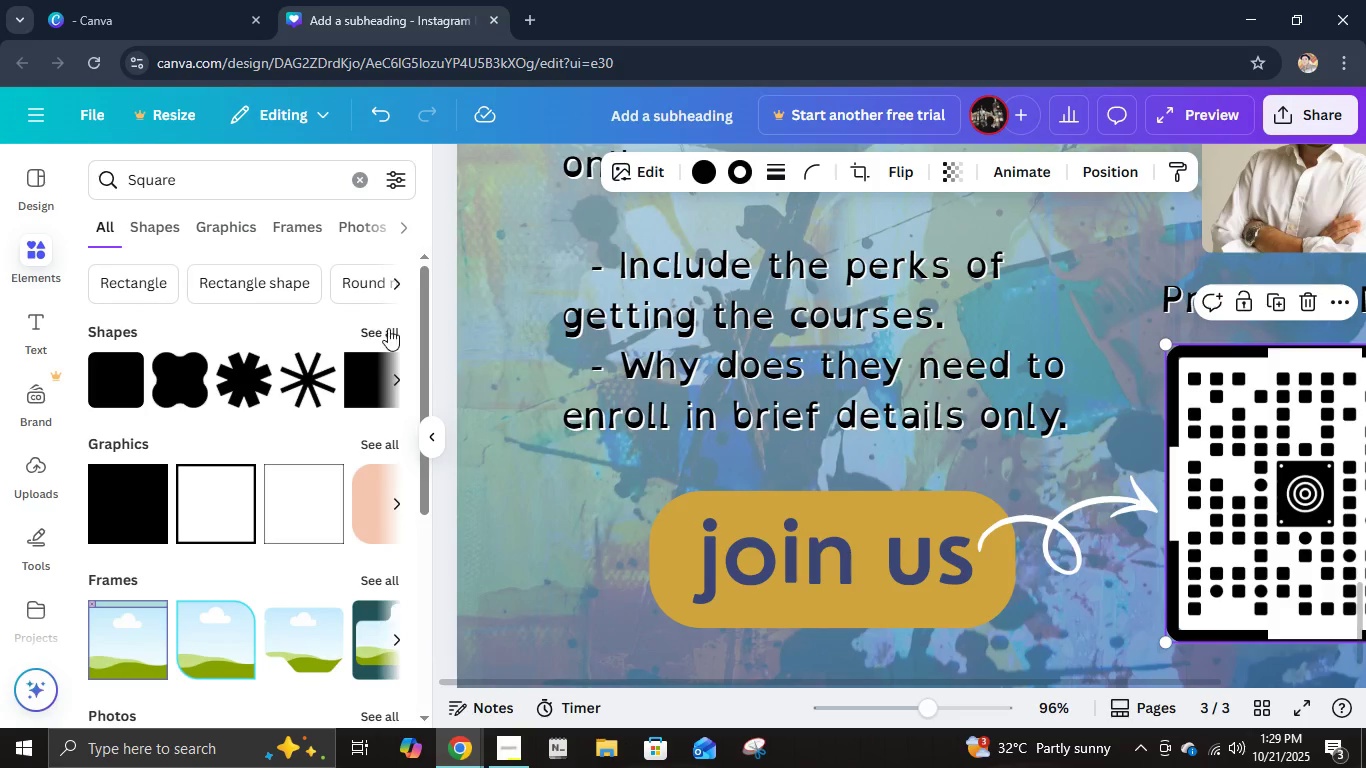 
left_click([421, 440])
 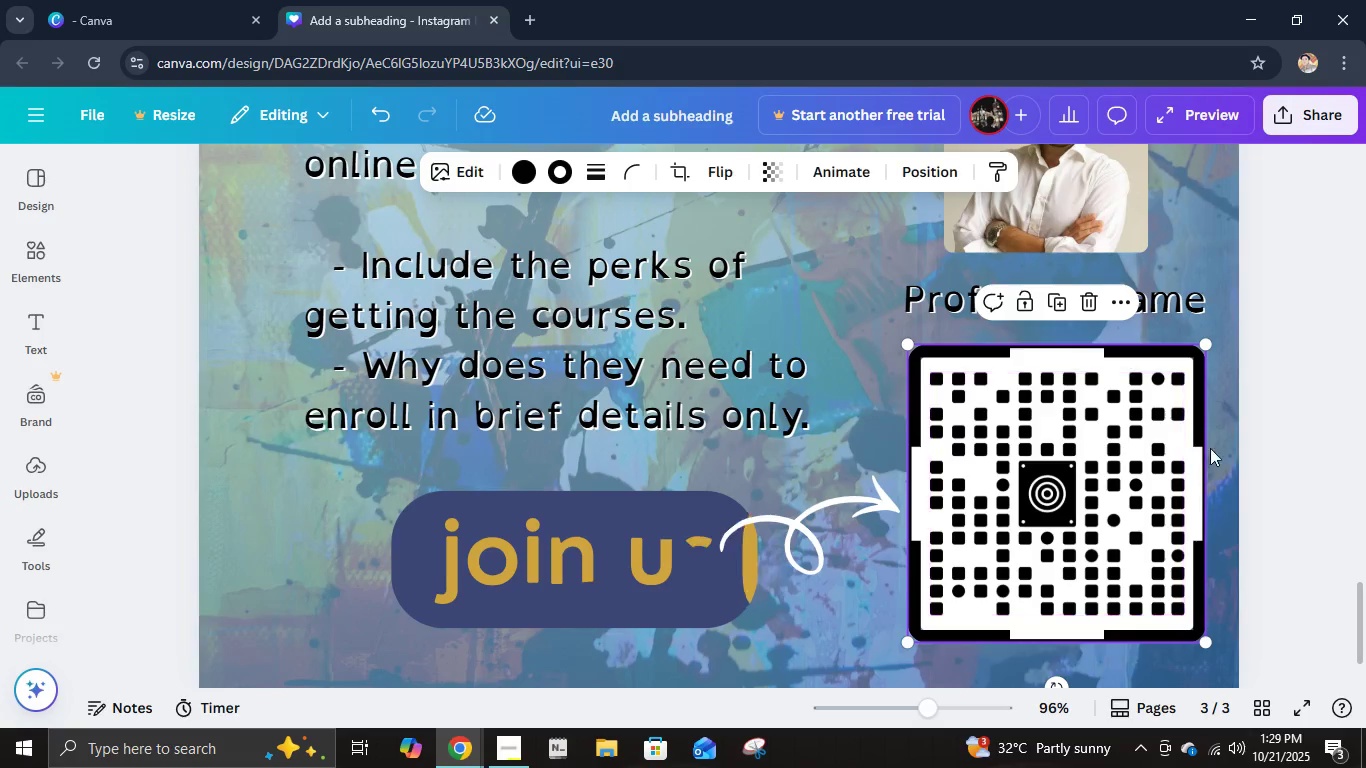 
left_click([1304, 420])
 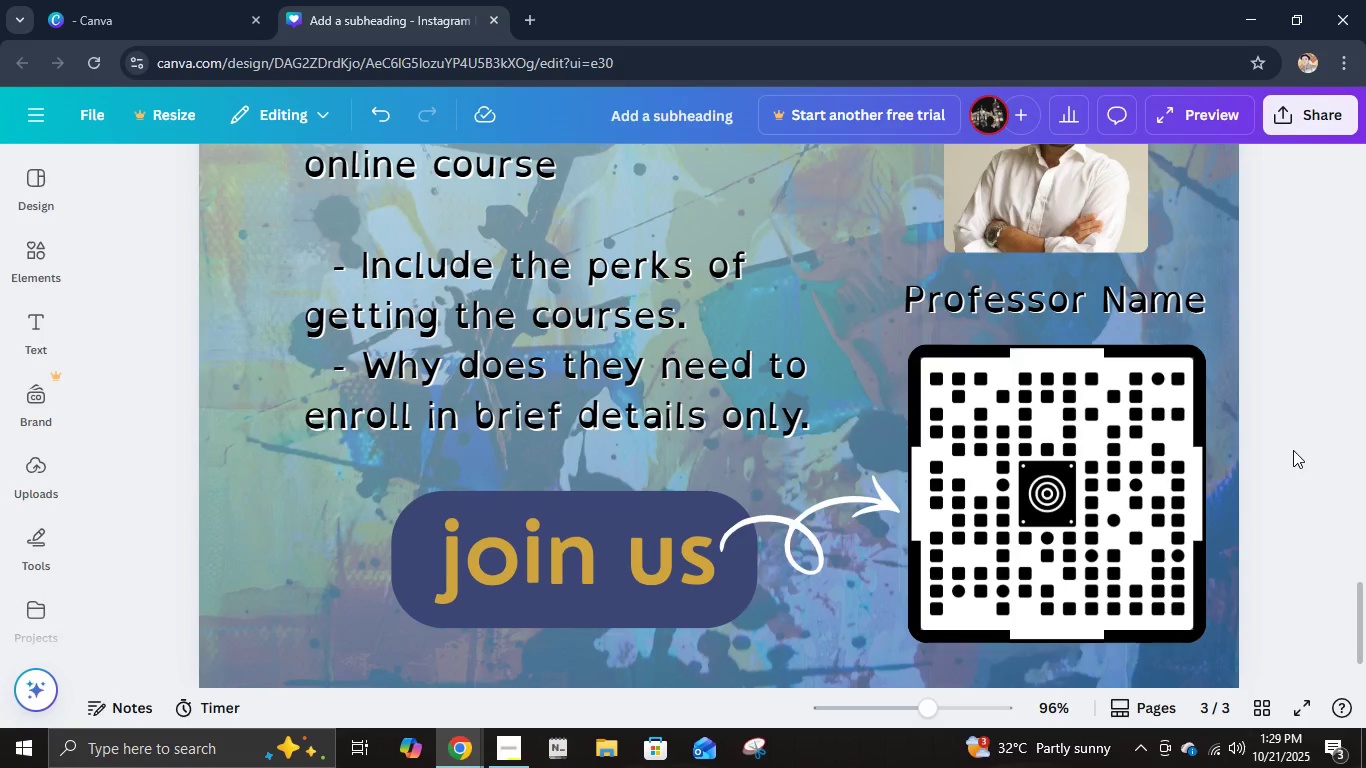 
left_click_drag(start_coordinate=[1293, 451], to_coordinate=[965, 587])
 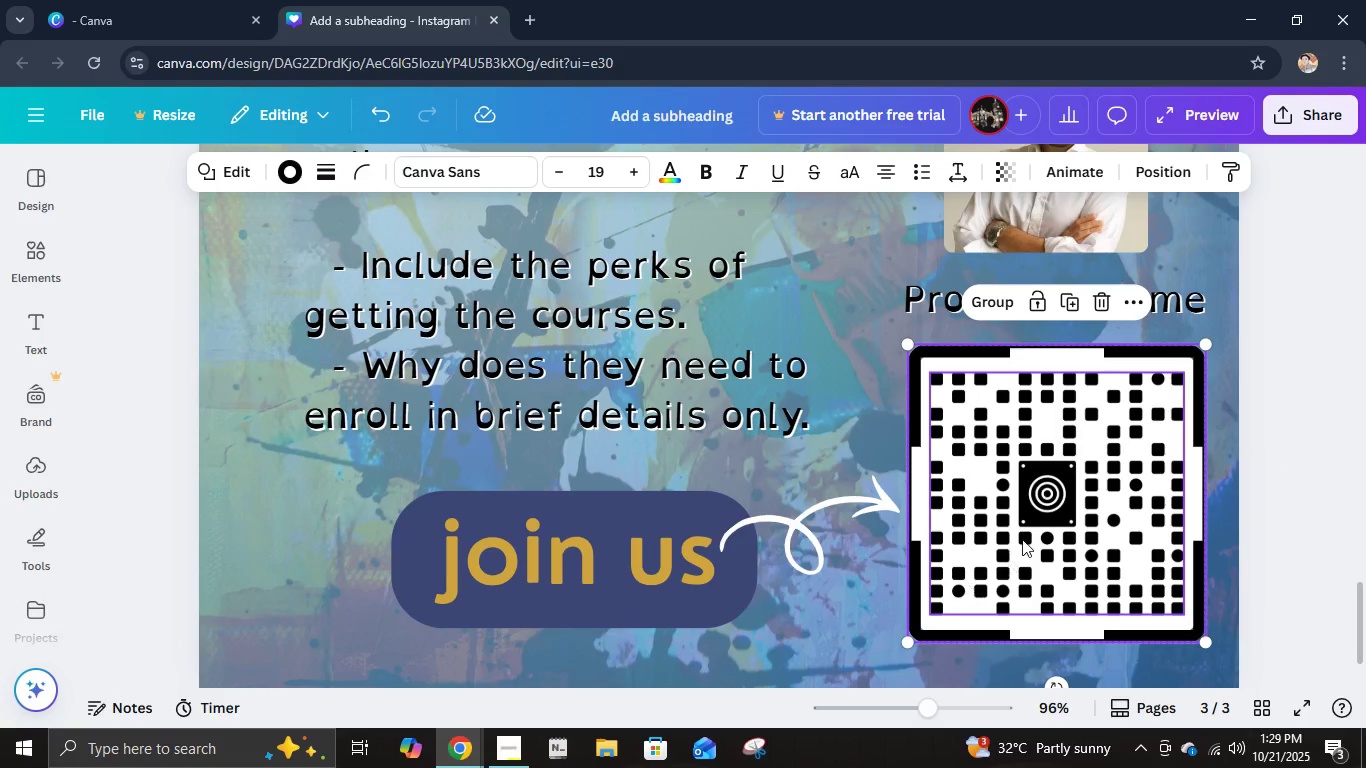 
key(Control+G)
 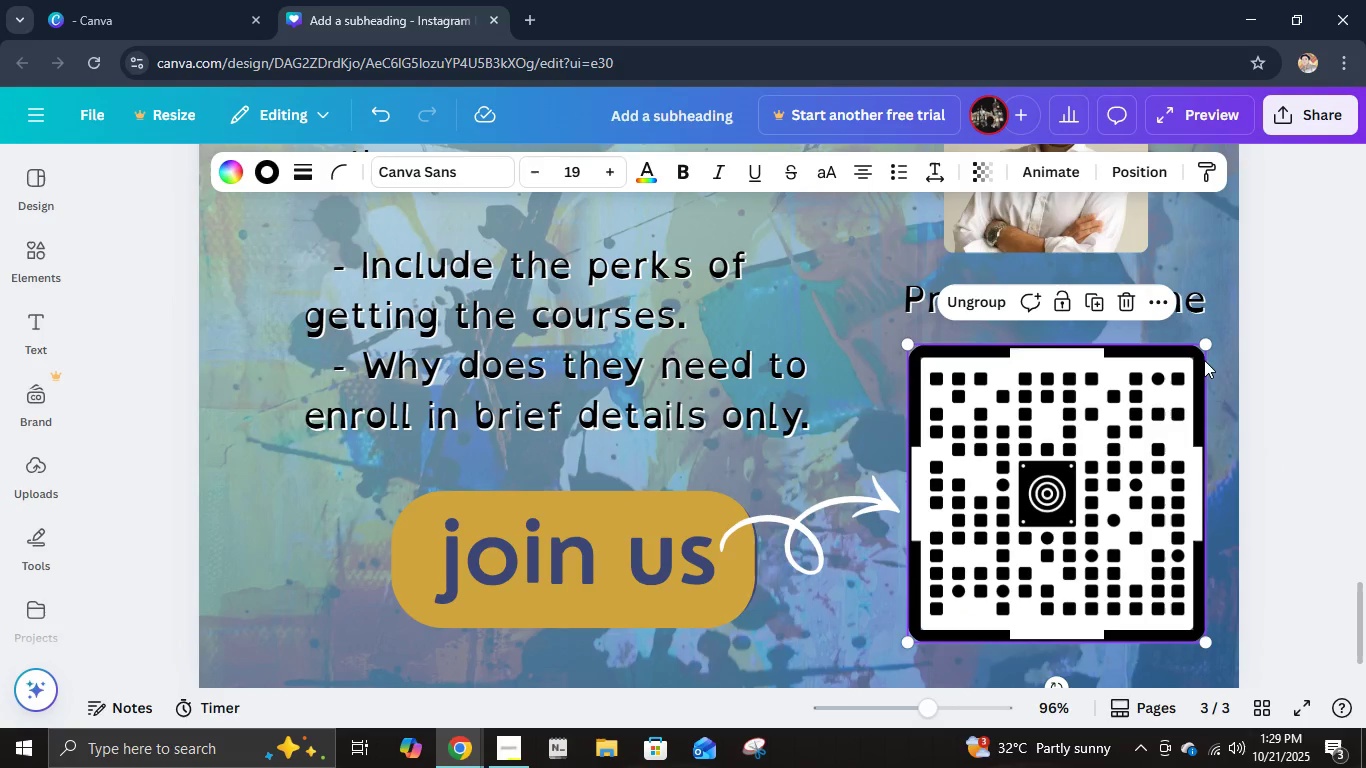 
left_click_drag(start_coordinate=[1205, 339], to_coordinate=[1147, 405])
 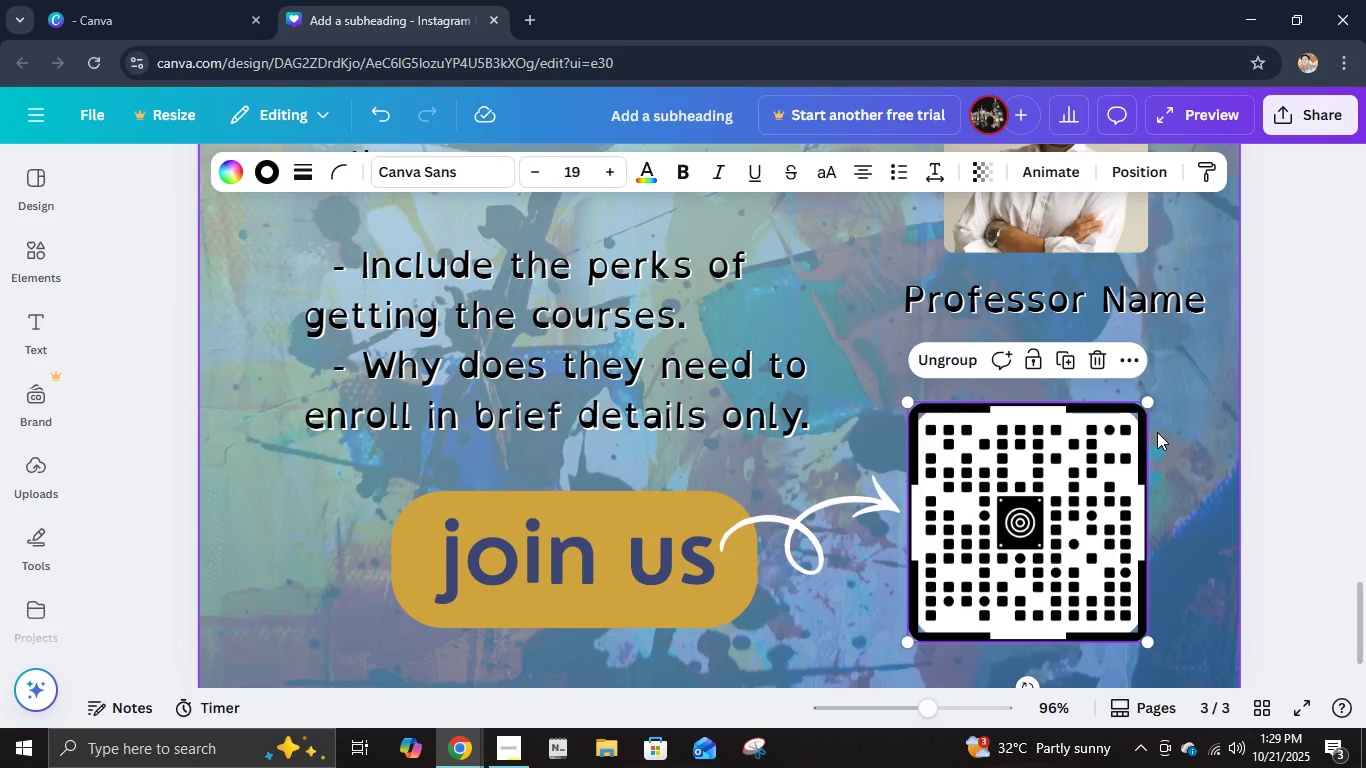 
key(Control+Z)
 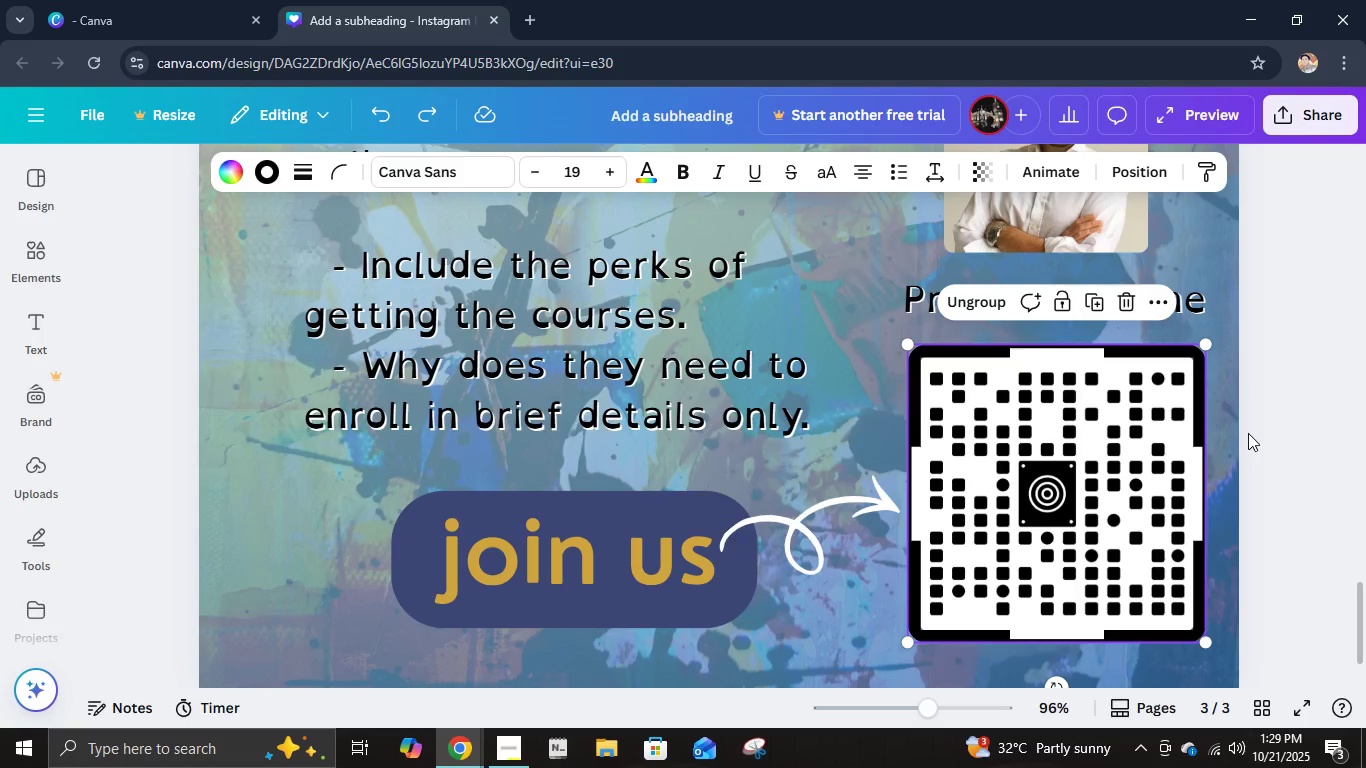 
wait(9.55)
 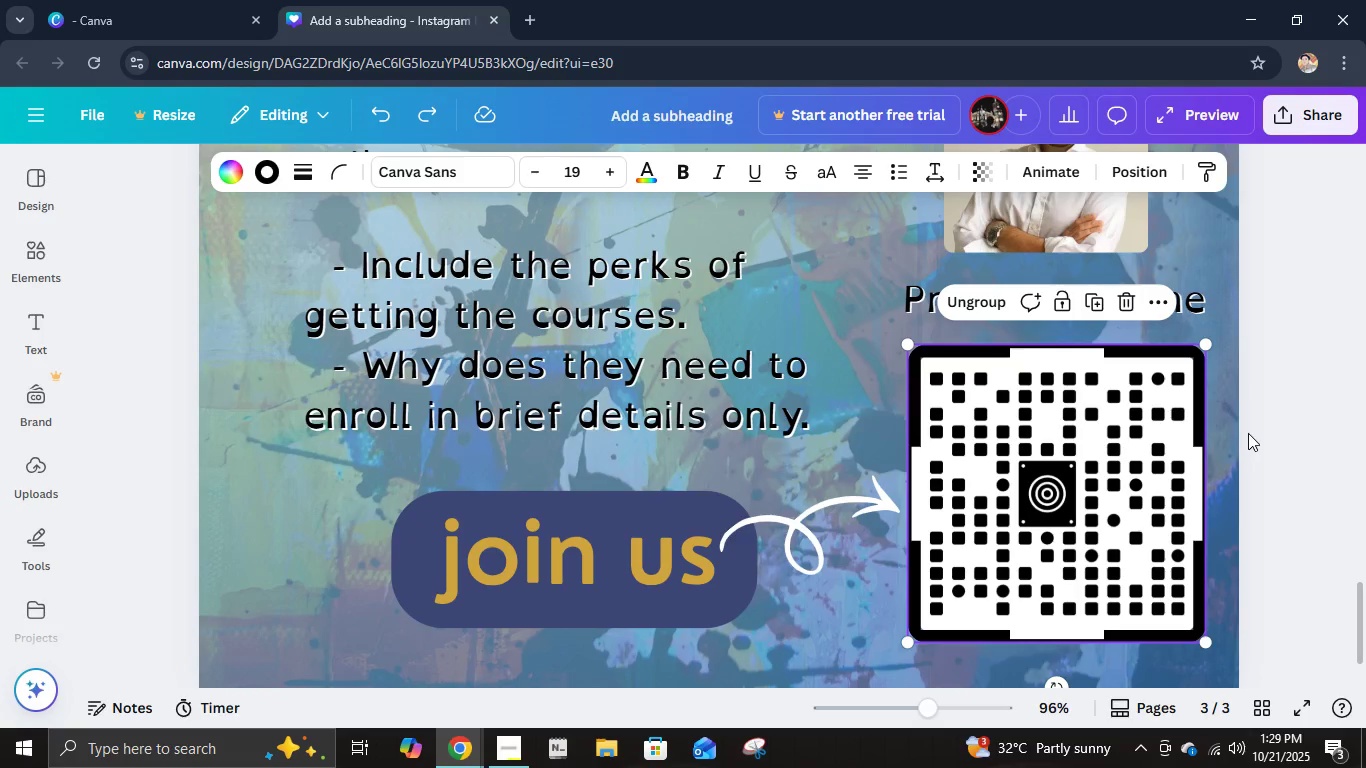 
double_click([1075, 310])
 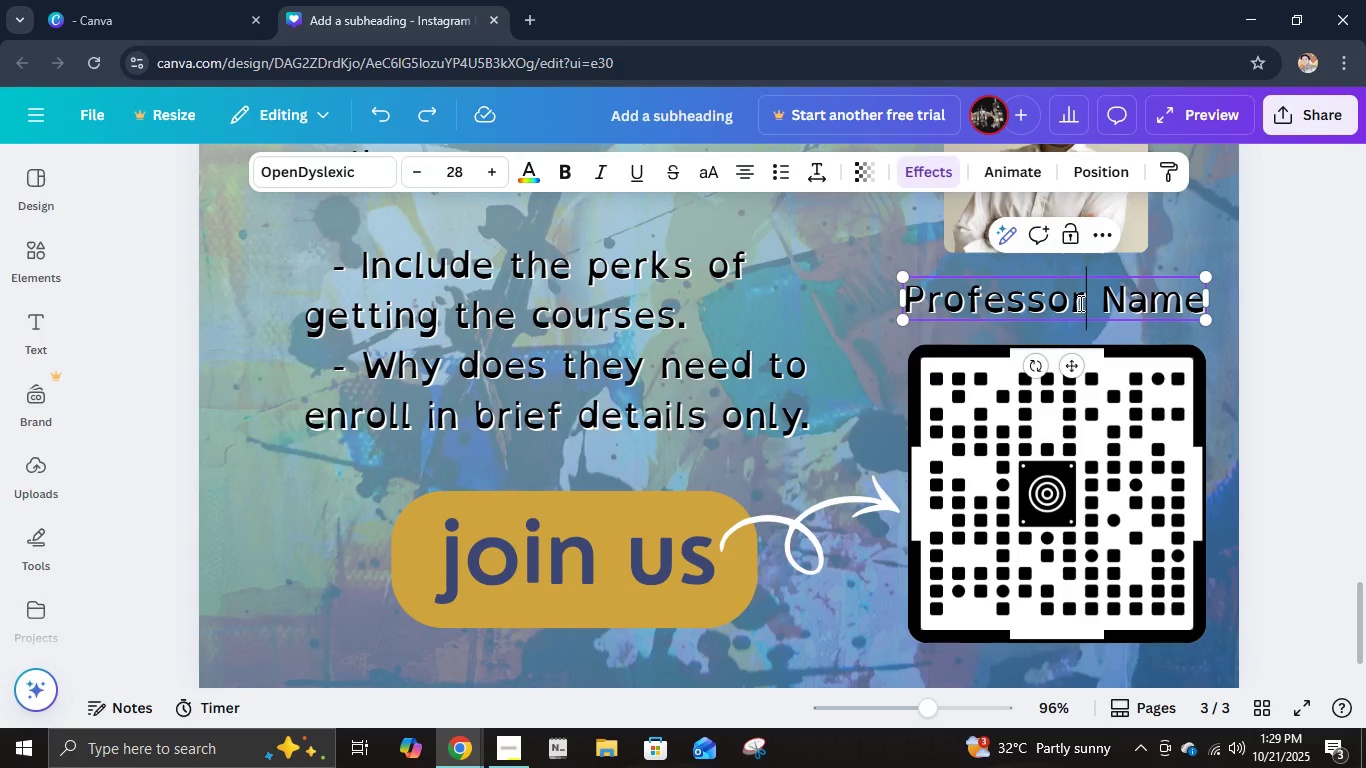 
left_click([1079, 303])
 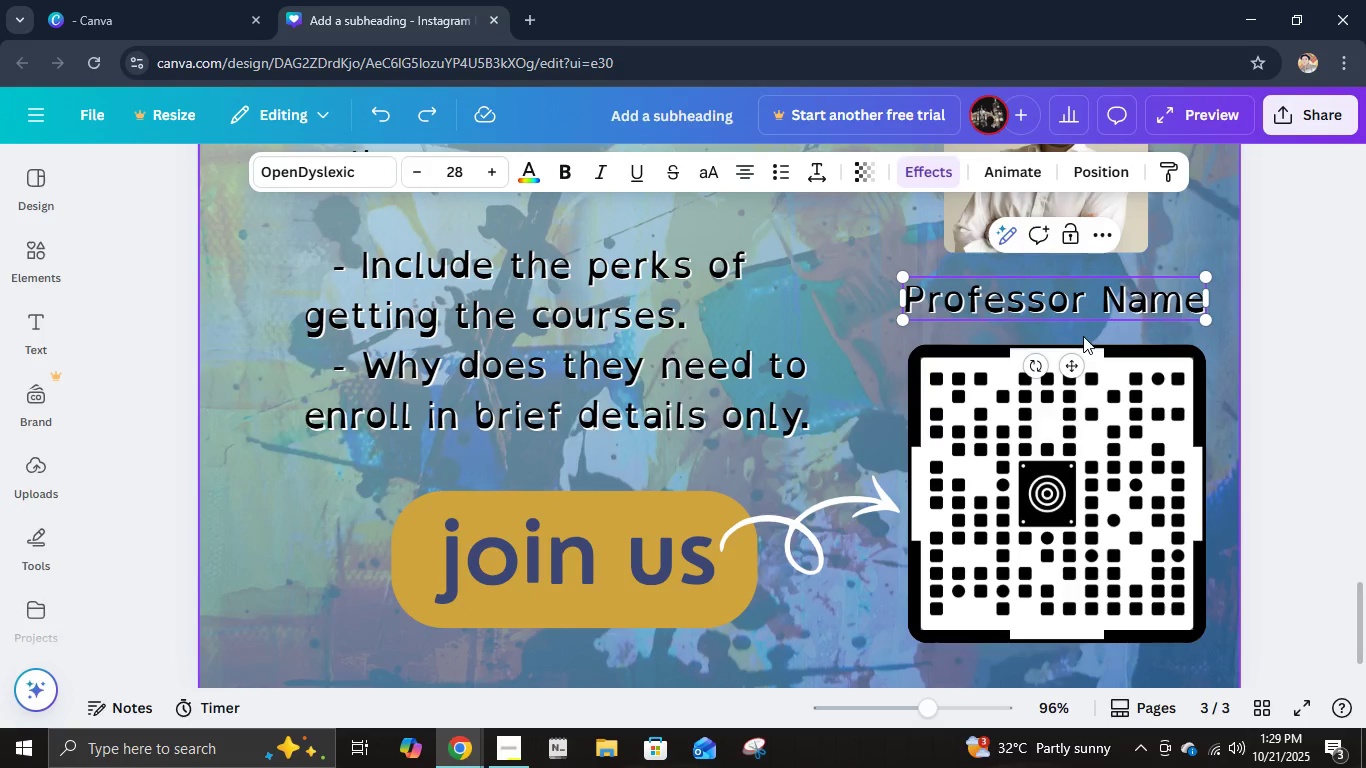 
key(Quote)
 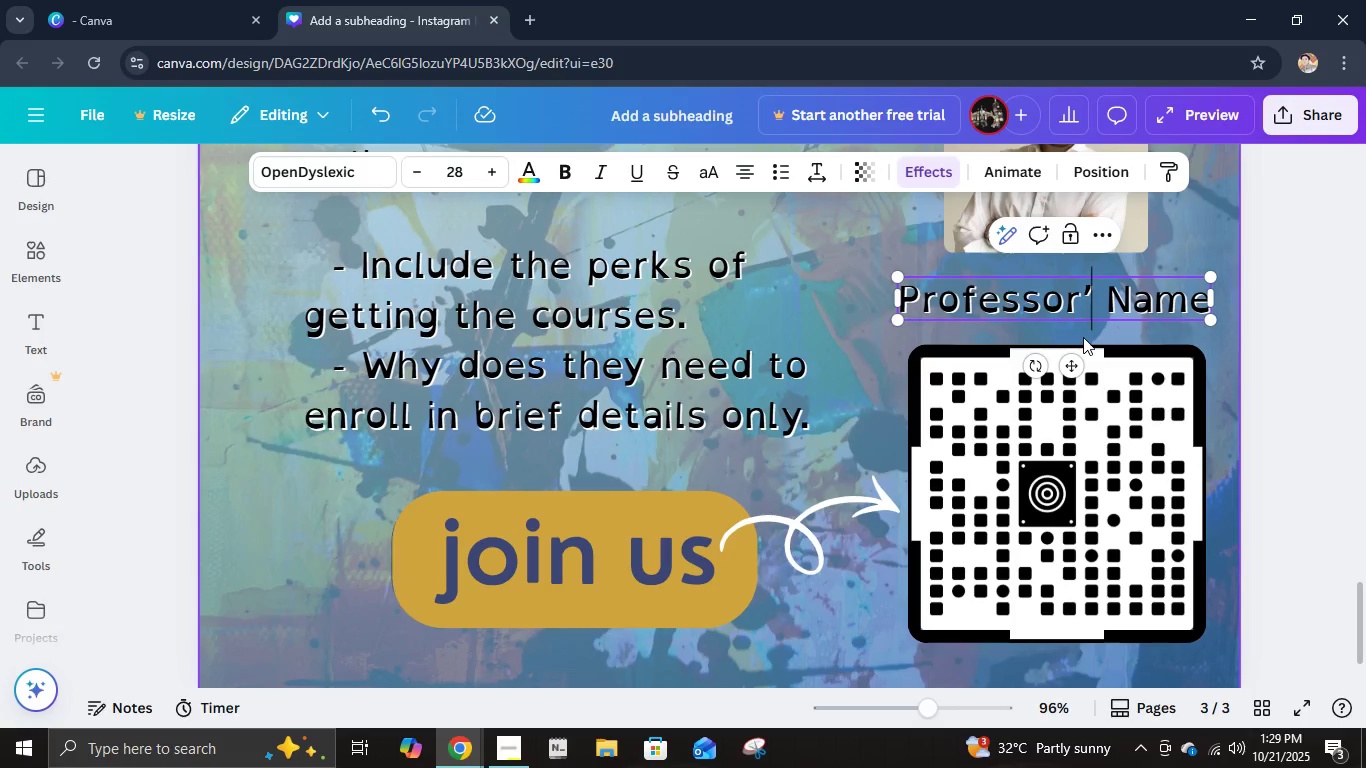 
key(S)
 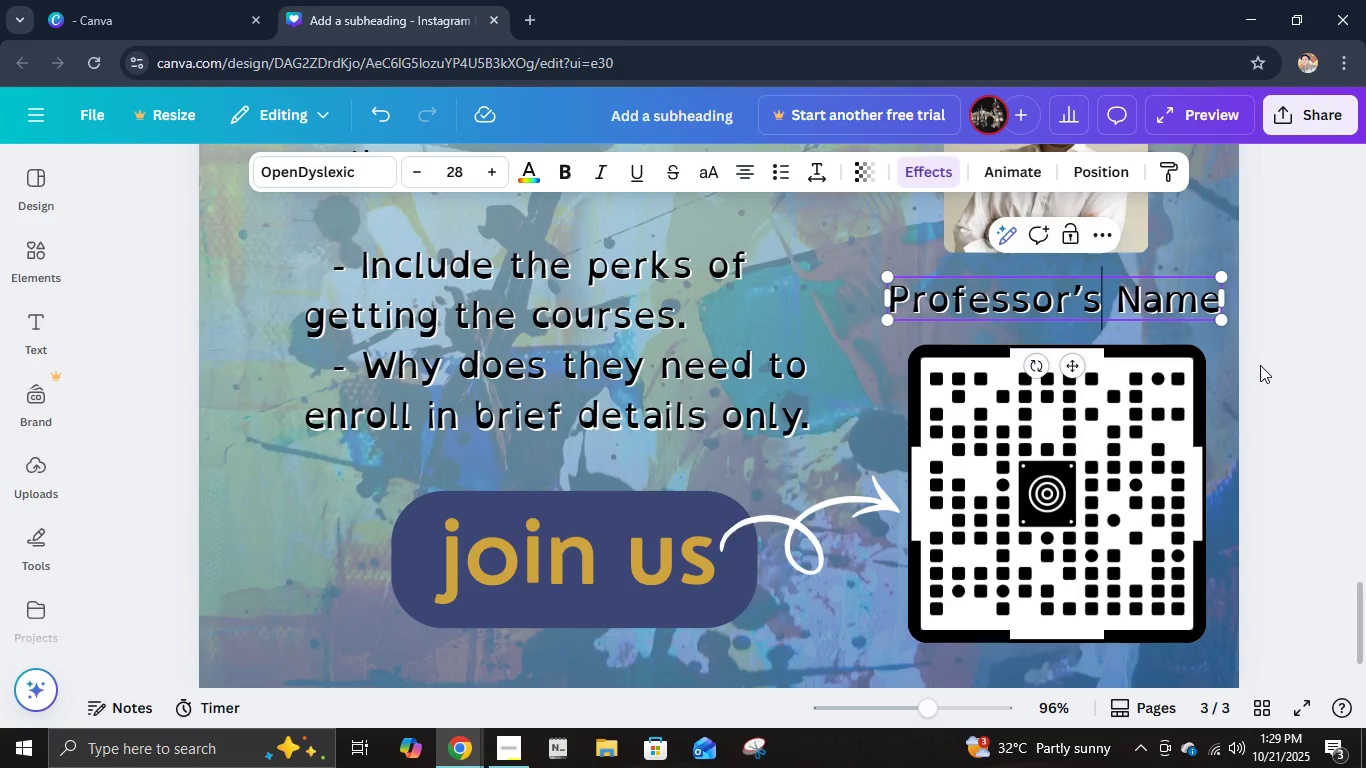 
left_click([1299, 350])
 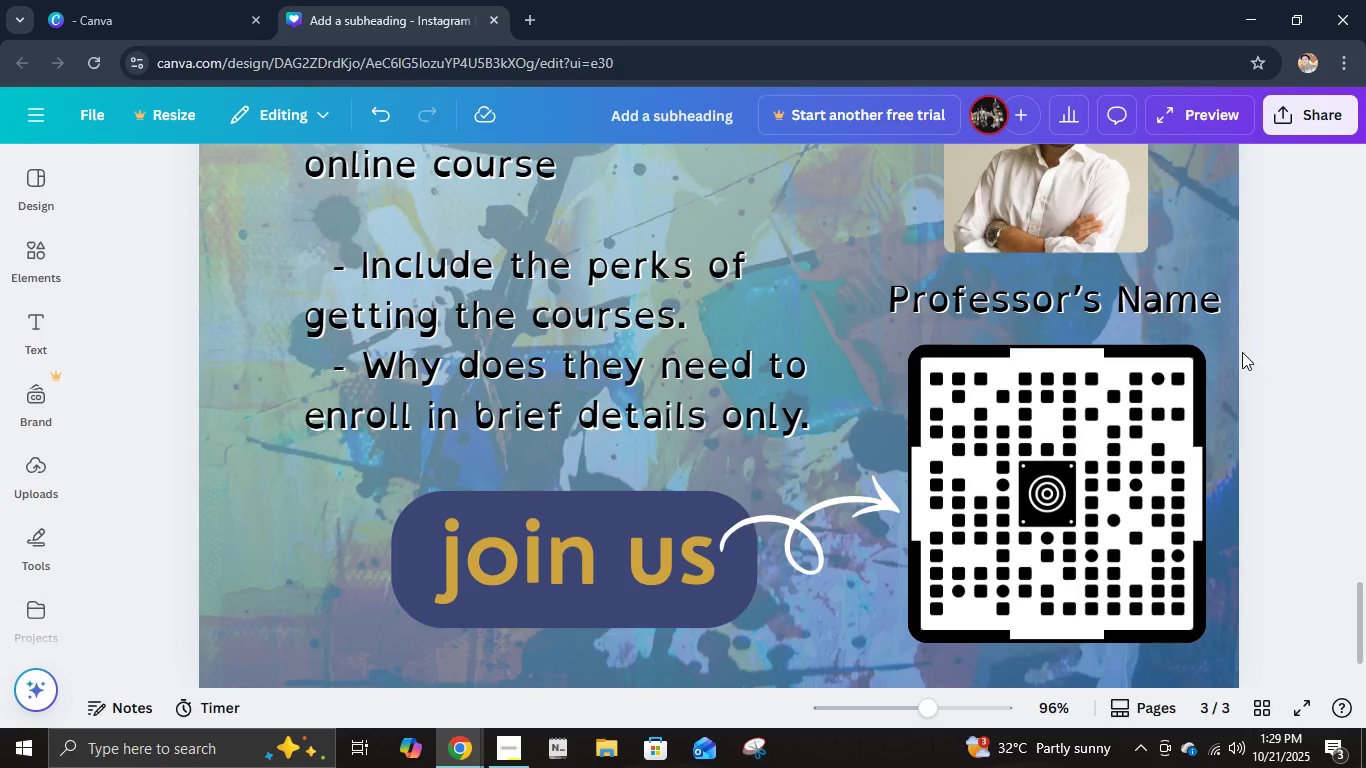 
scroll: coordinate [1242, 352], scroll_direction: up, amount: 2.0
 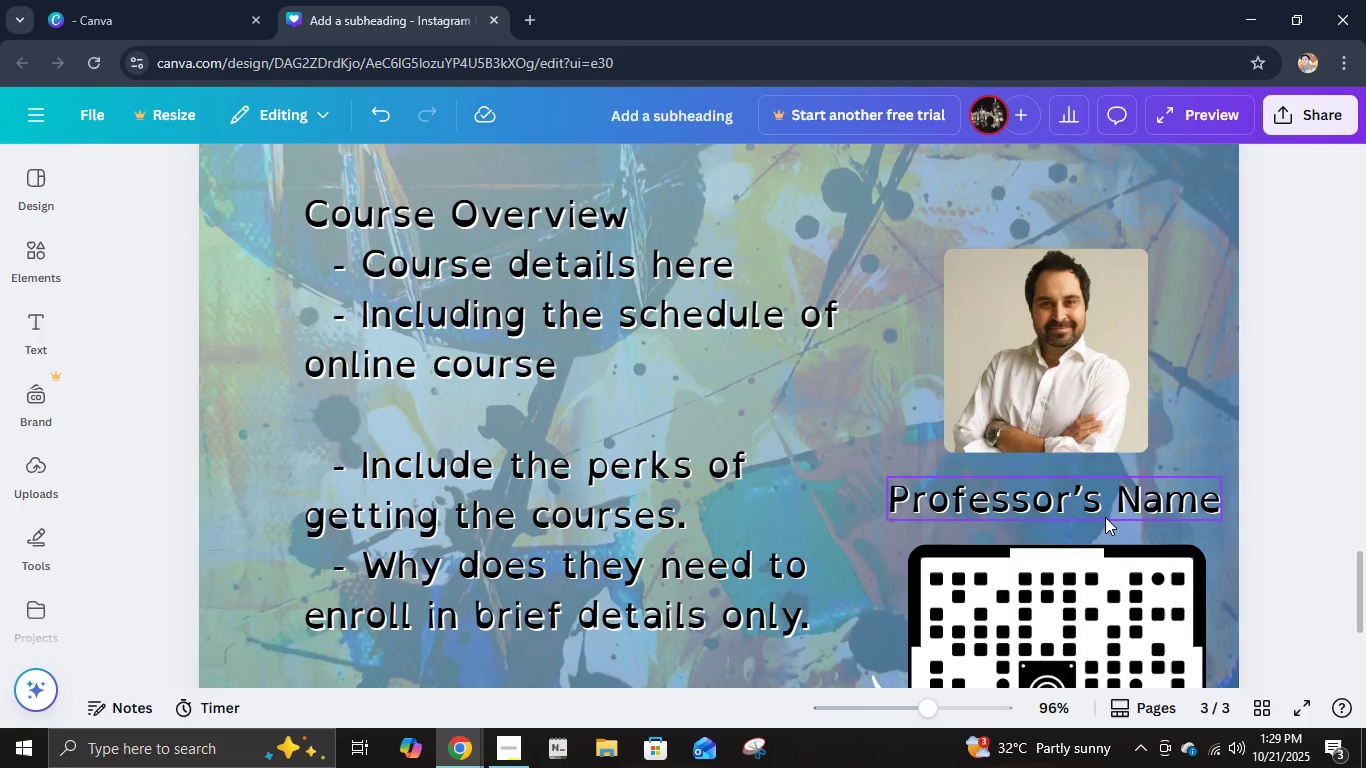 
left_click([1105, 517])
 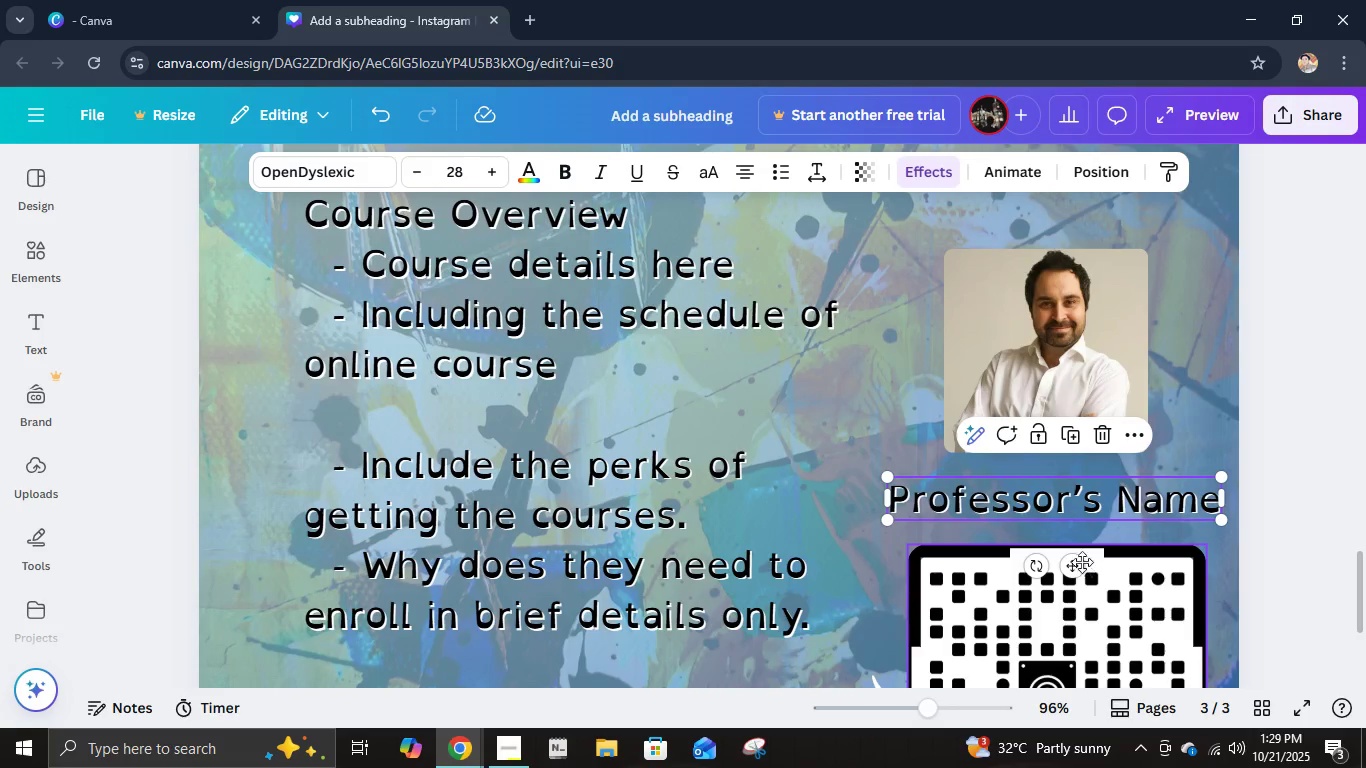 
left_click_drag(start_coordinate=[1077, 568], to_coordinate=[1082, 549])
 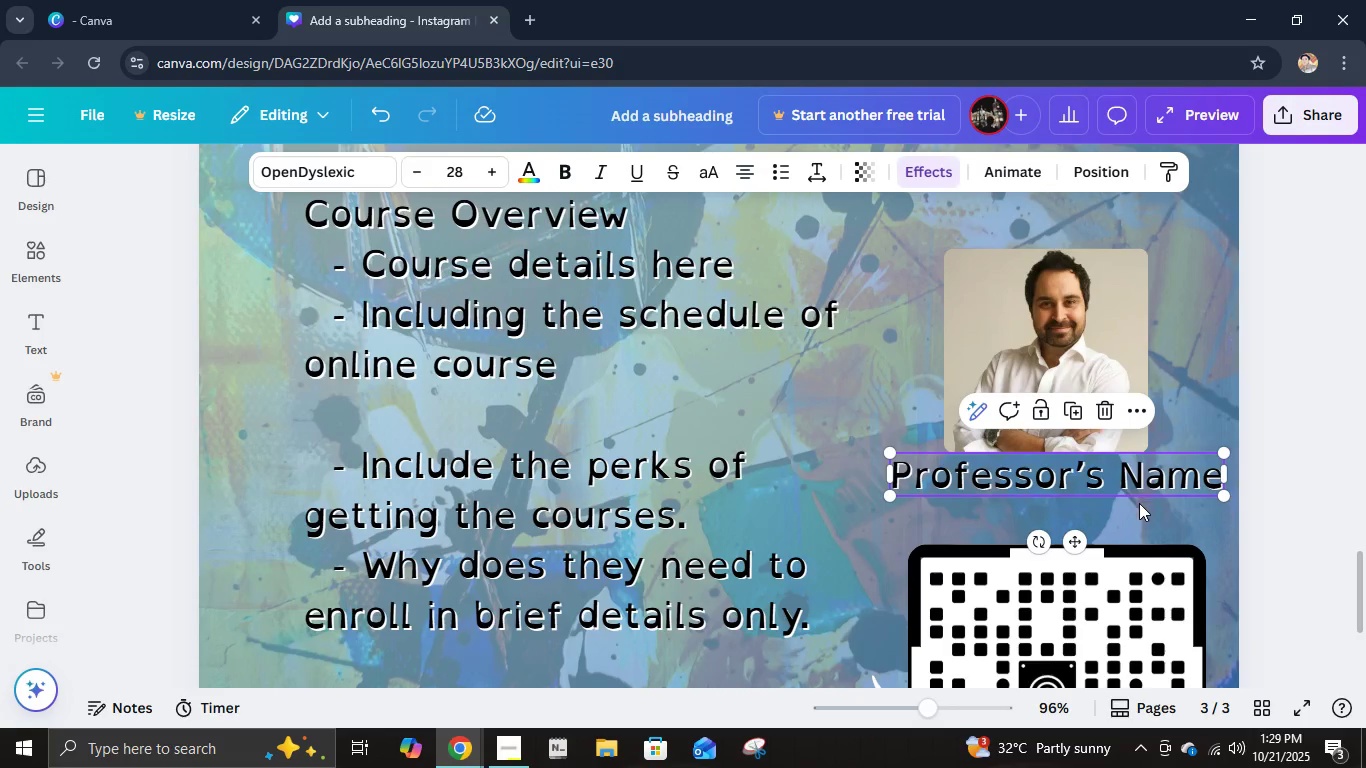 
scroll: coordinate [1087, 545], scroll_direction: up, amount: 1.0
 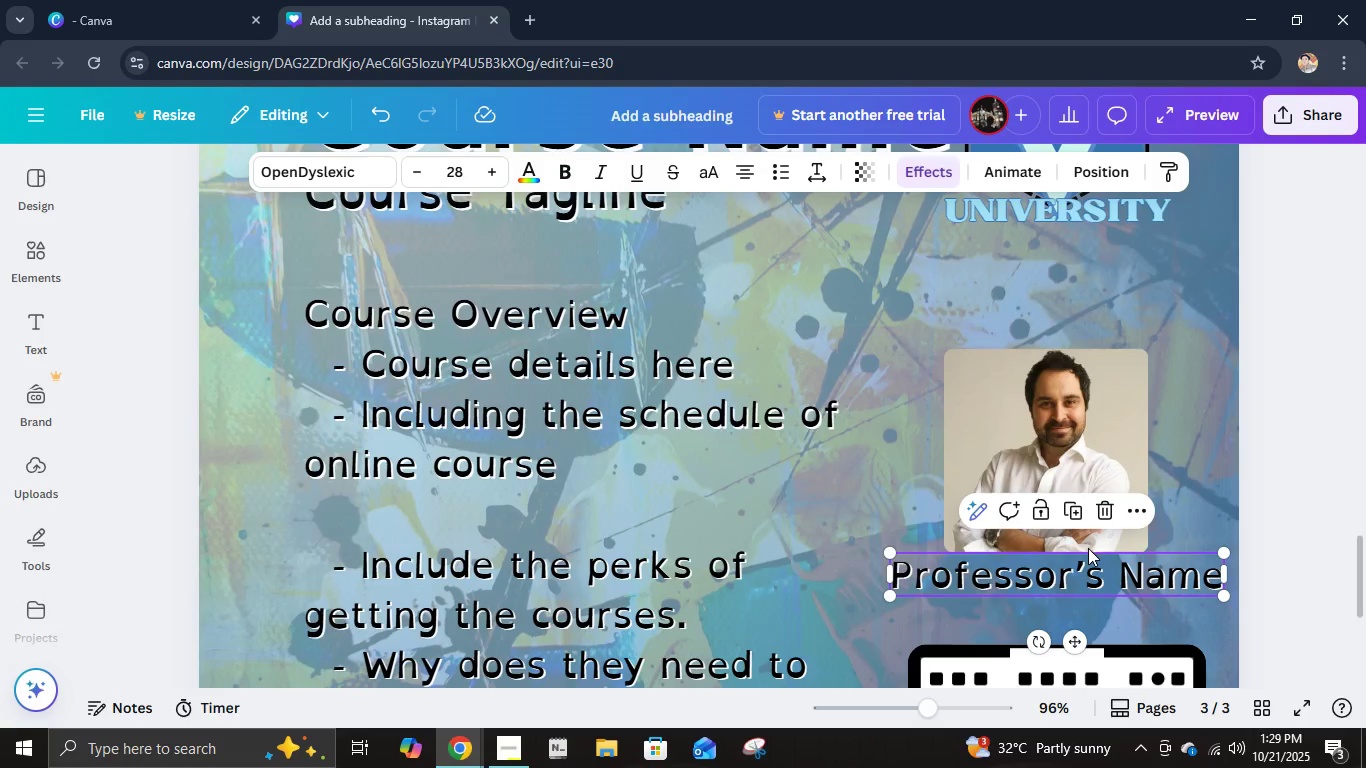 
scroll: coordinate [1089, 550], scroll_direction: down, amount: 4.0
 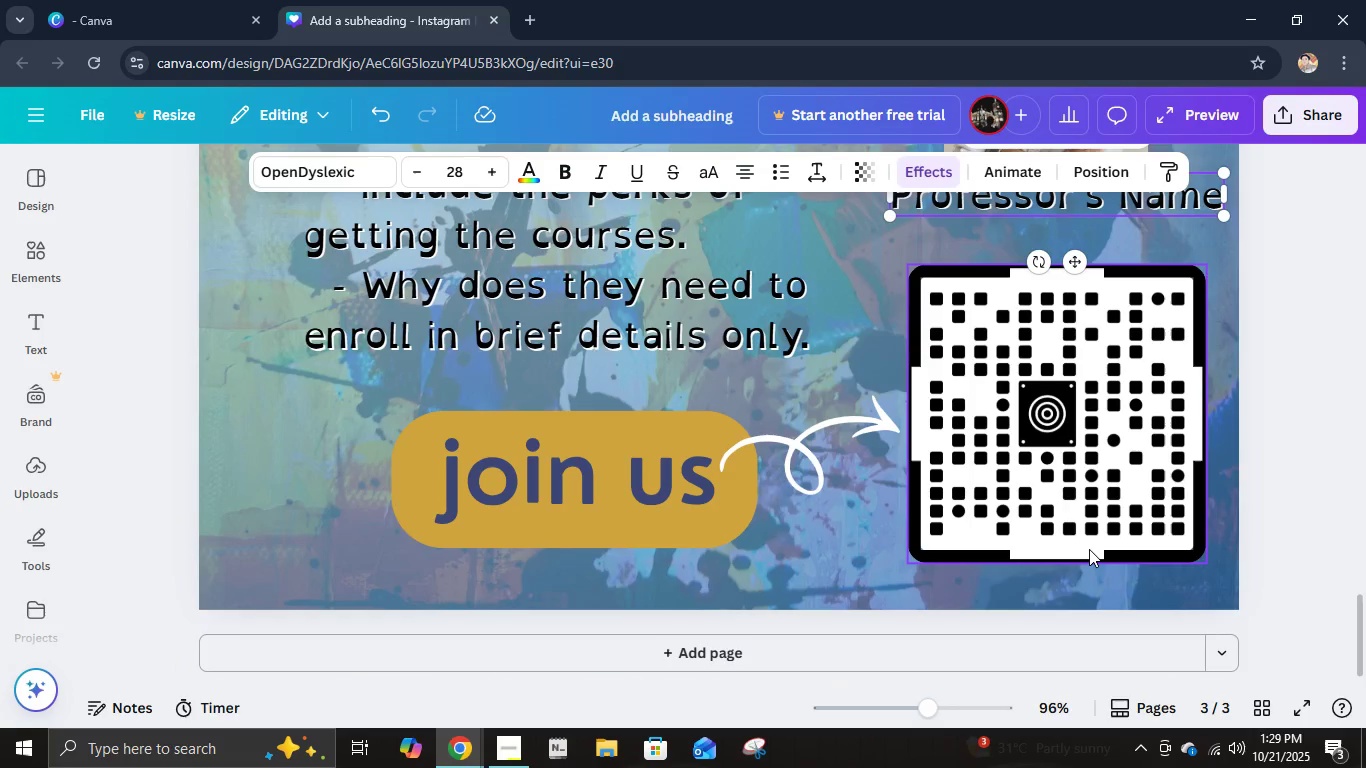 
scroll: coordinate [1089, 549], scroll_direction: up, amount: 1.0
 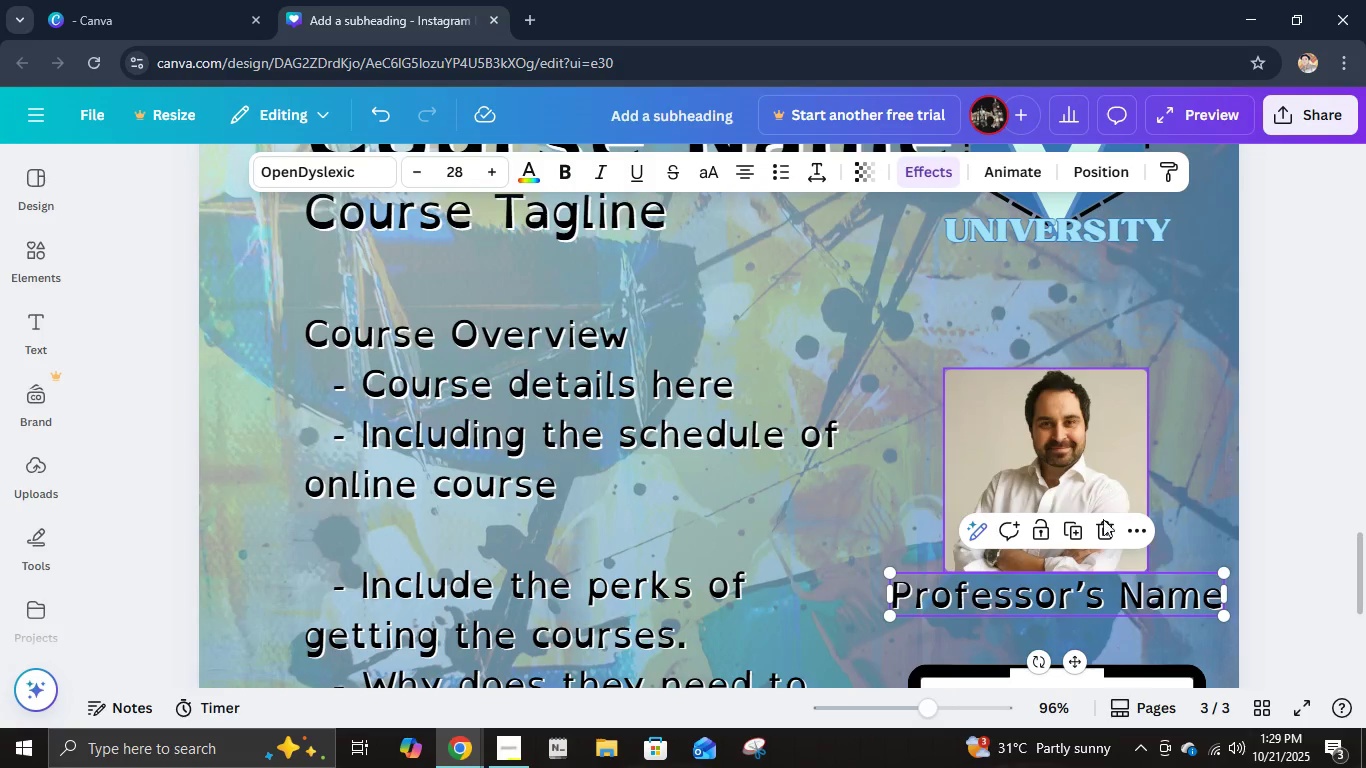 
left_click_drag(start_coordinate=[1084, 607], to_coordinate=[1083, 638])
 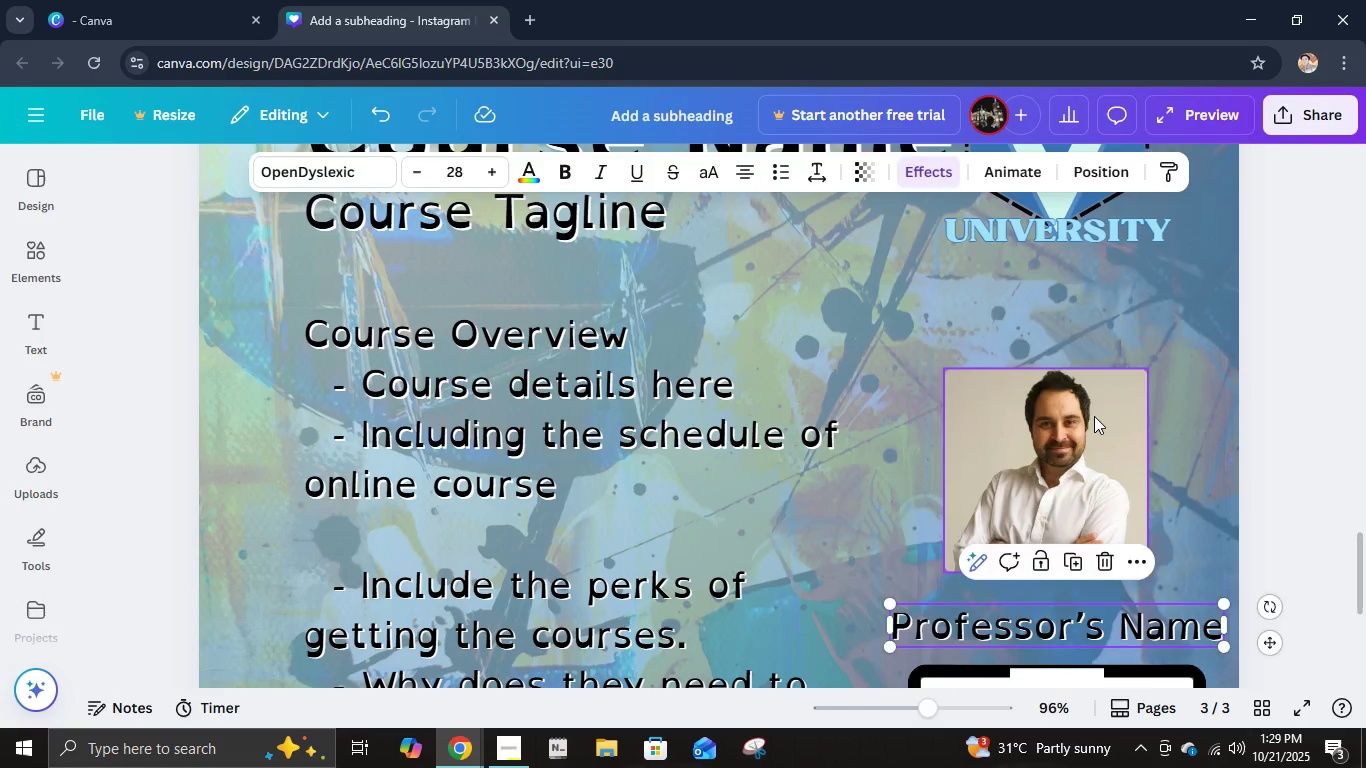 
left_click([1094, 416])
 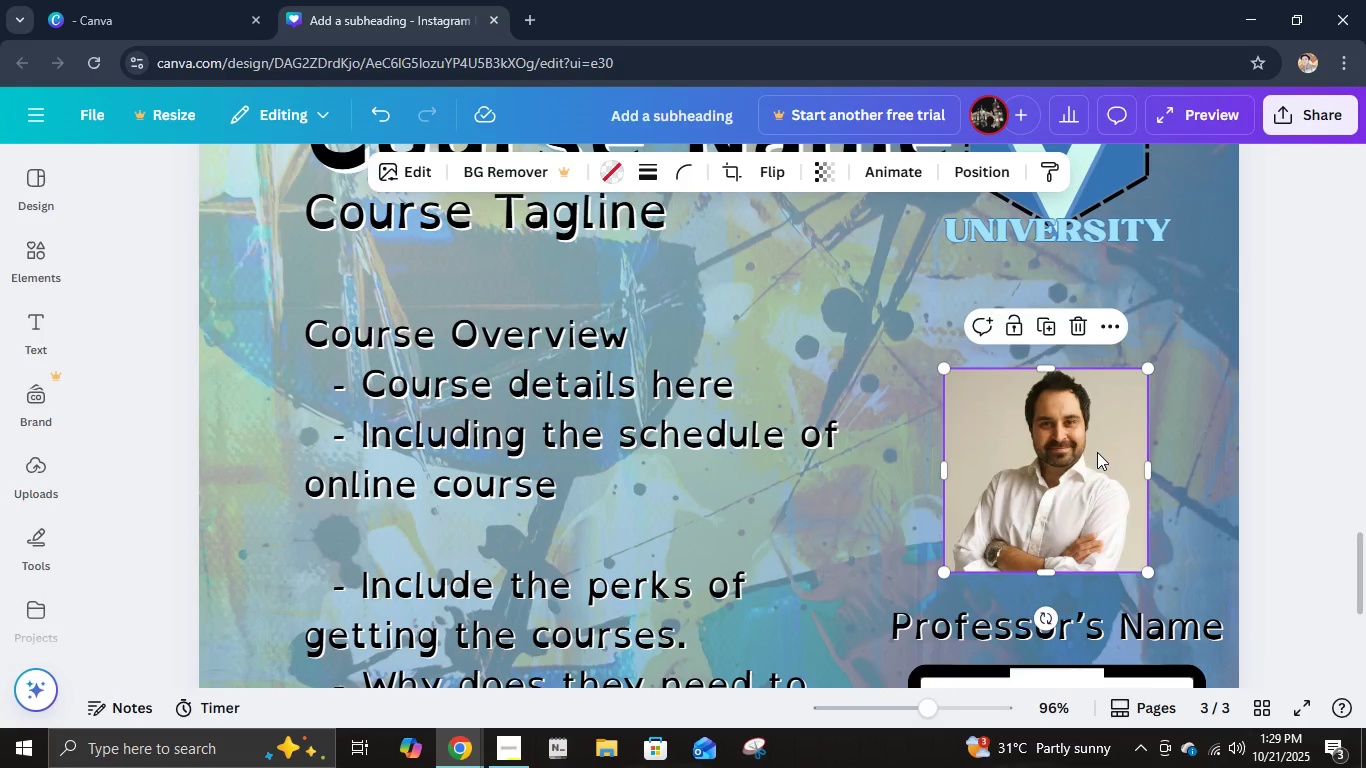 
left_click_drag(start_coordinate=[1097, 450], to_coordinate=[1102, 475])
 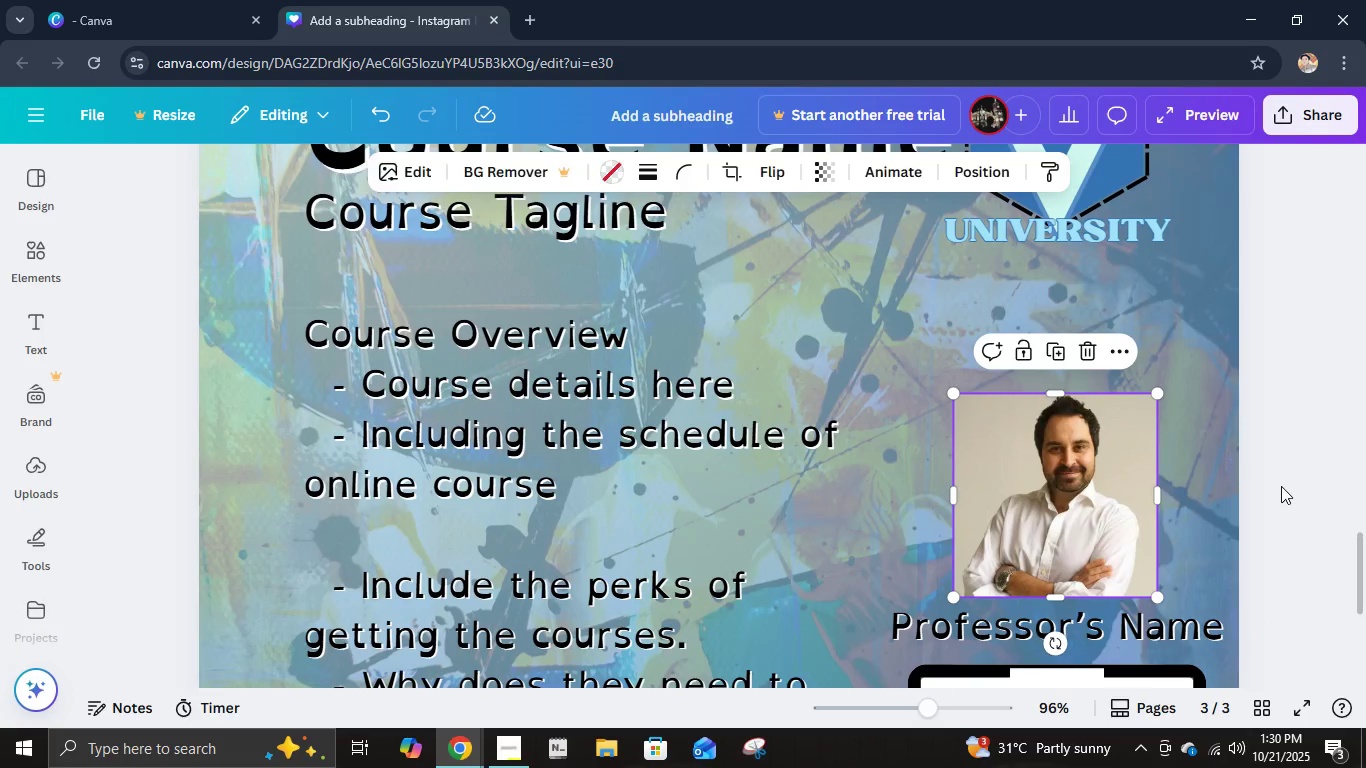 
left_click([1281, 486])
 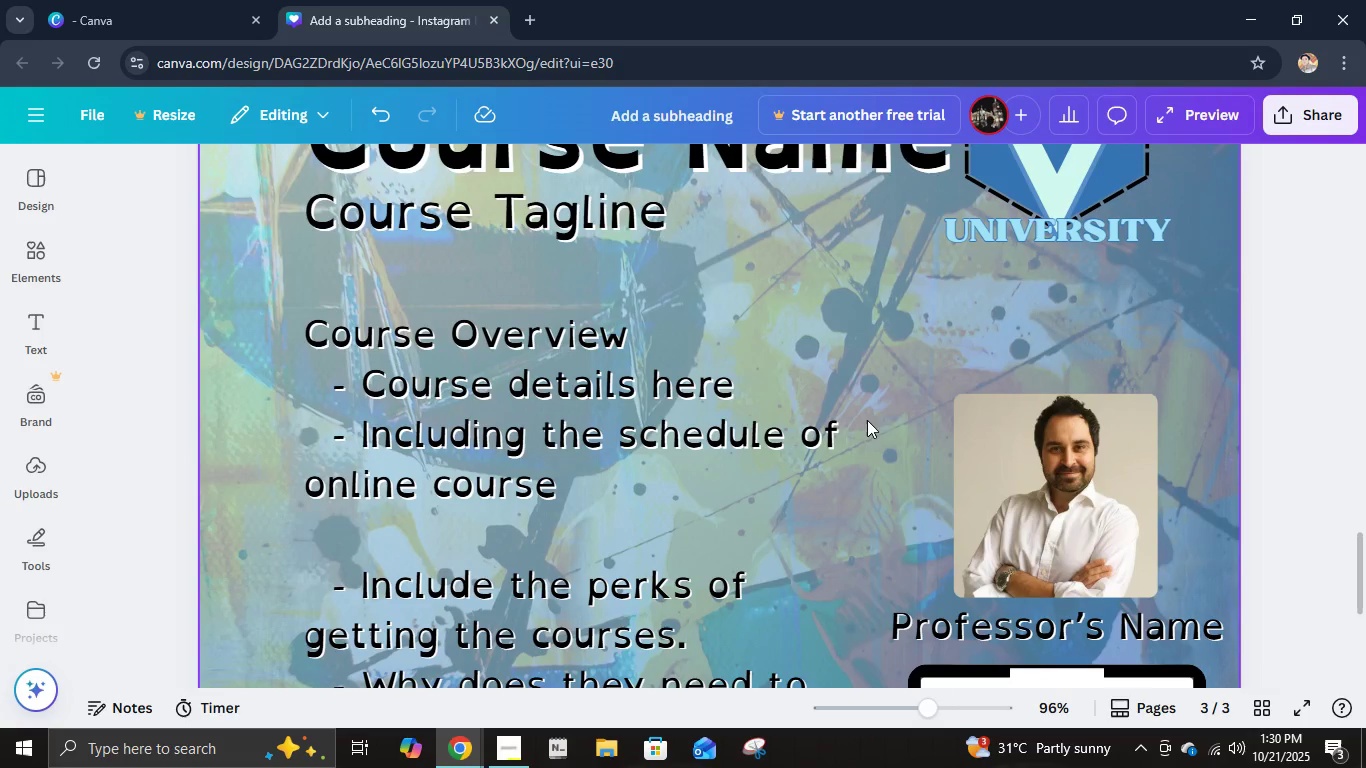 
hold_key(key=ControlLeft, duration=0.73)
scroll: coordinate [895, 420], scroll_direction: down, amount: 4.0
 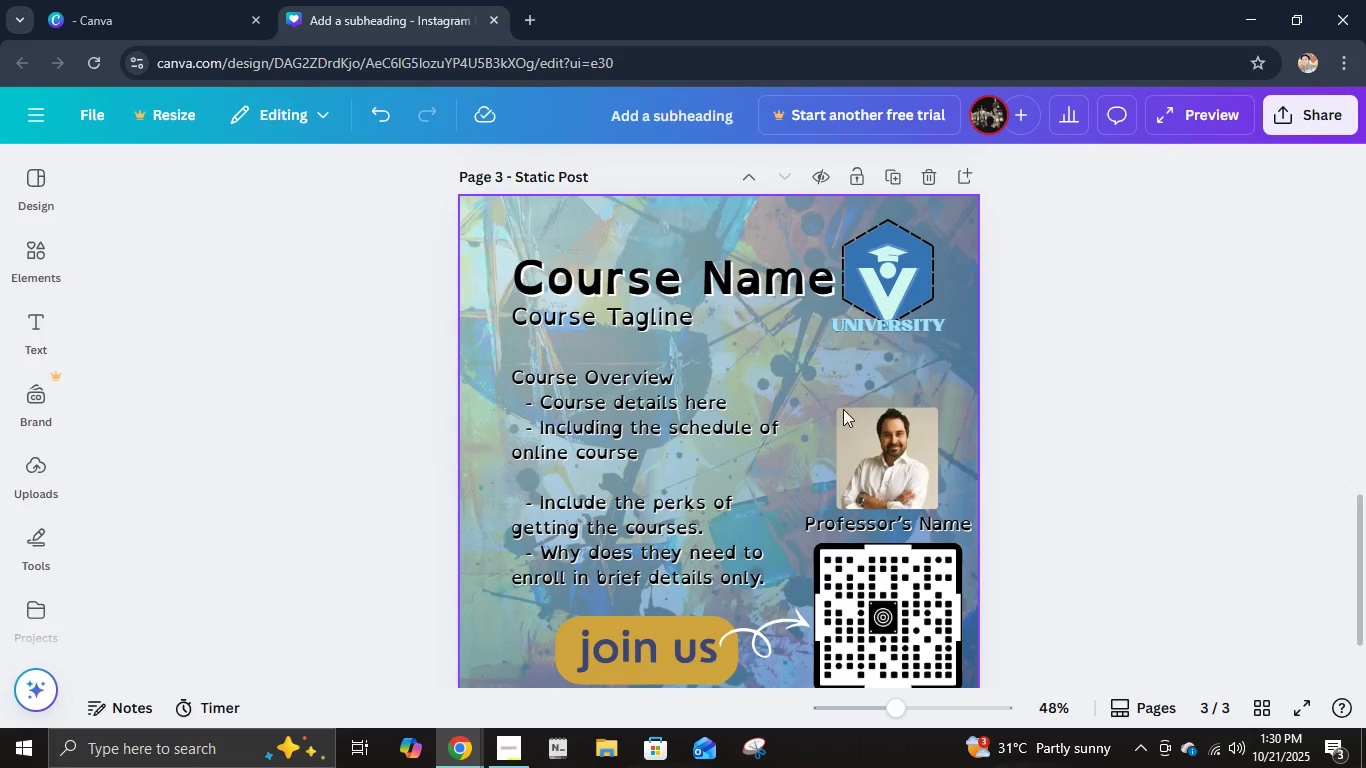 
scroll: coordinate [846, 406], scroll_direction: none, amount: 0.0
 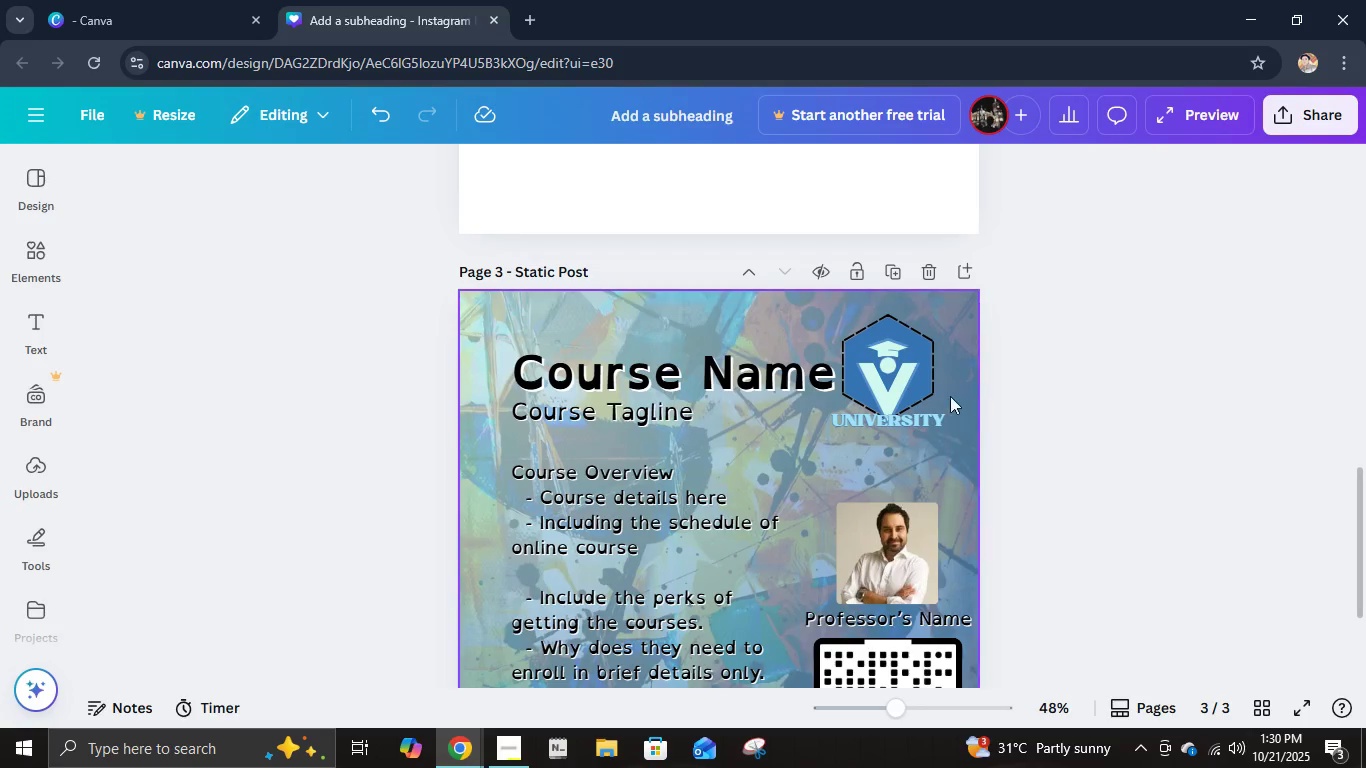 
left_click([932, 385])
 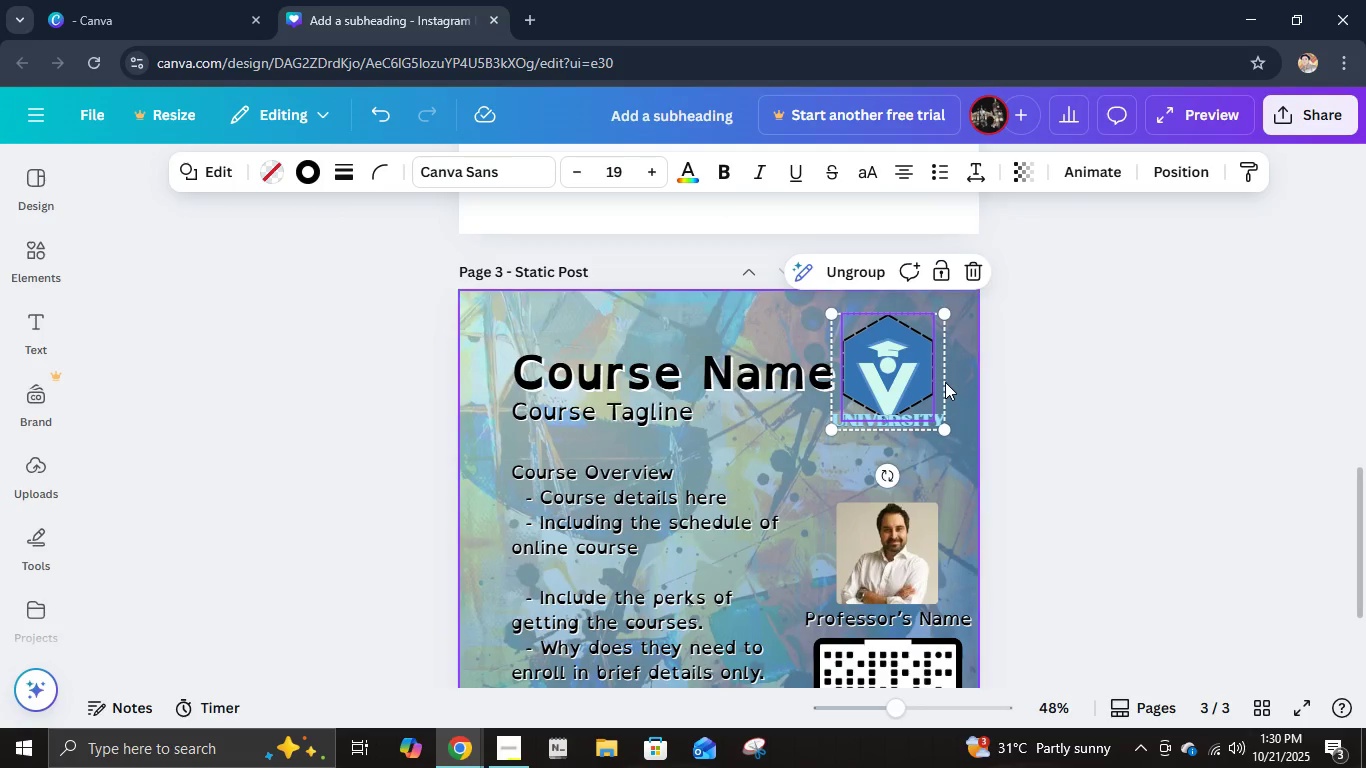 
left_click([945, 382])
 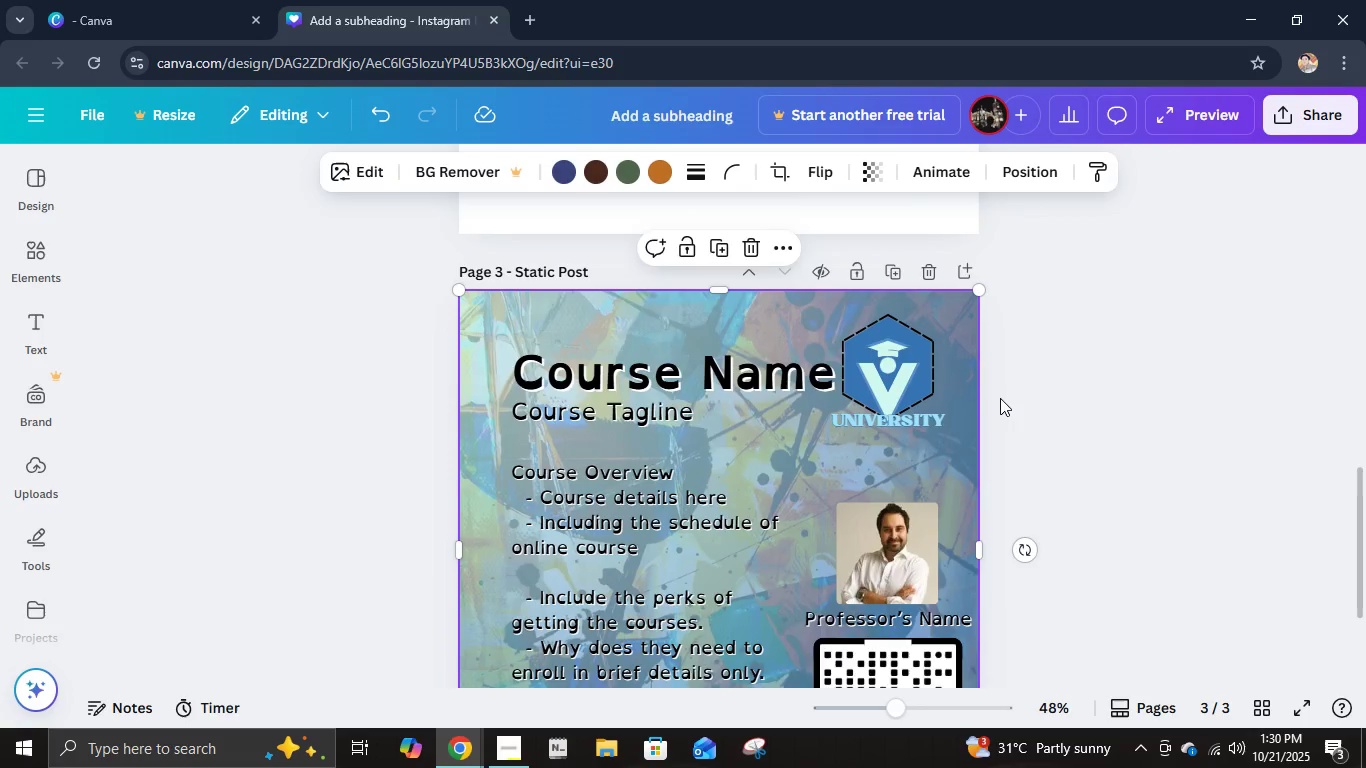 
scroll: coordinate [933, 488], scroll_direction: none, amount: 0.0
 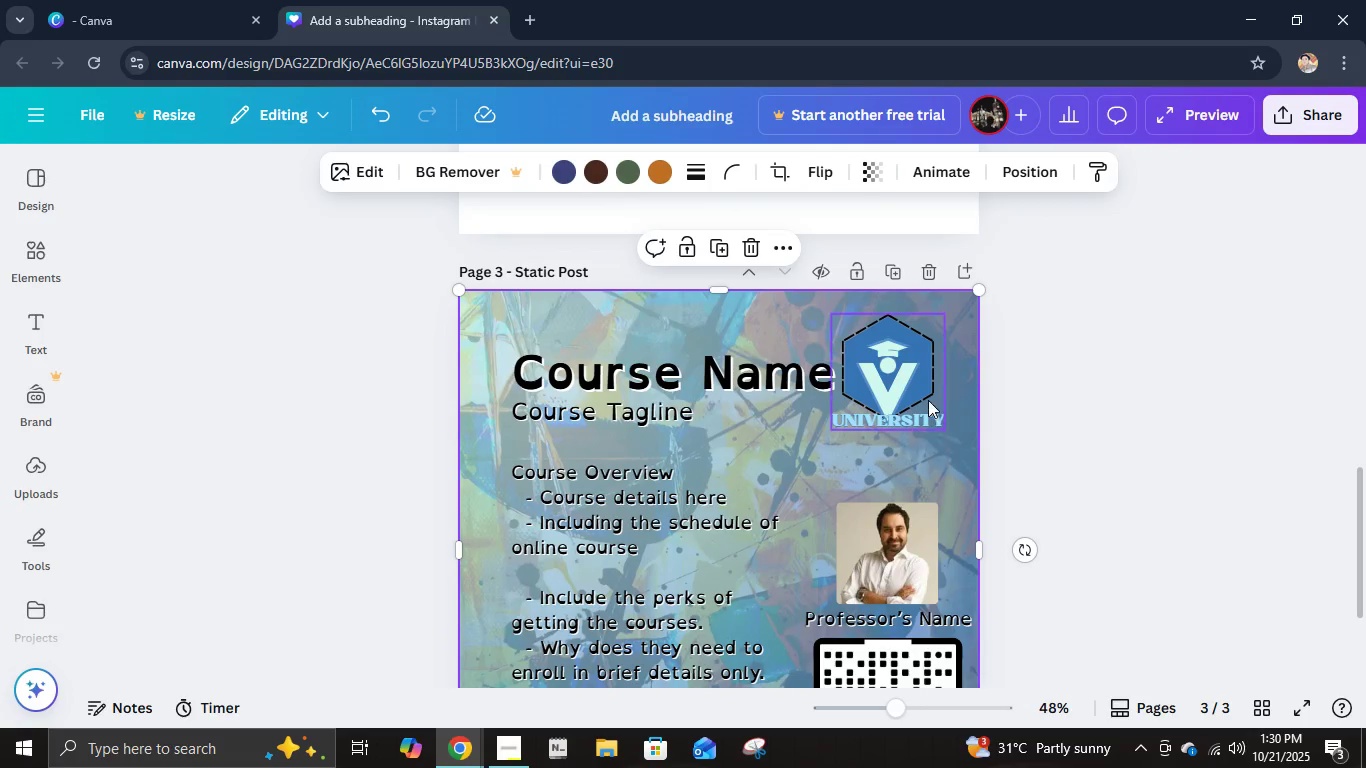 
left_click([928, 400])
 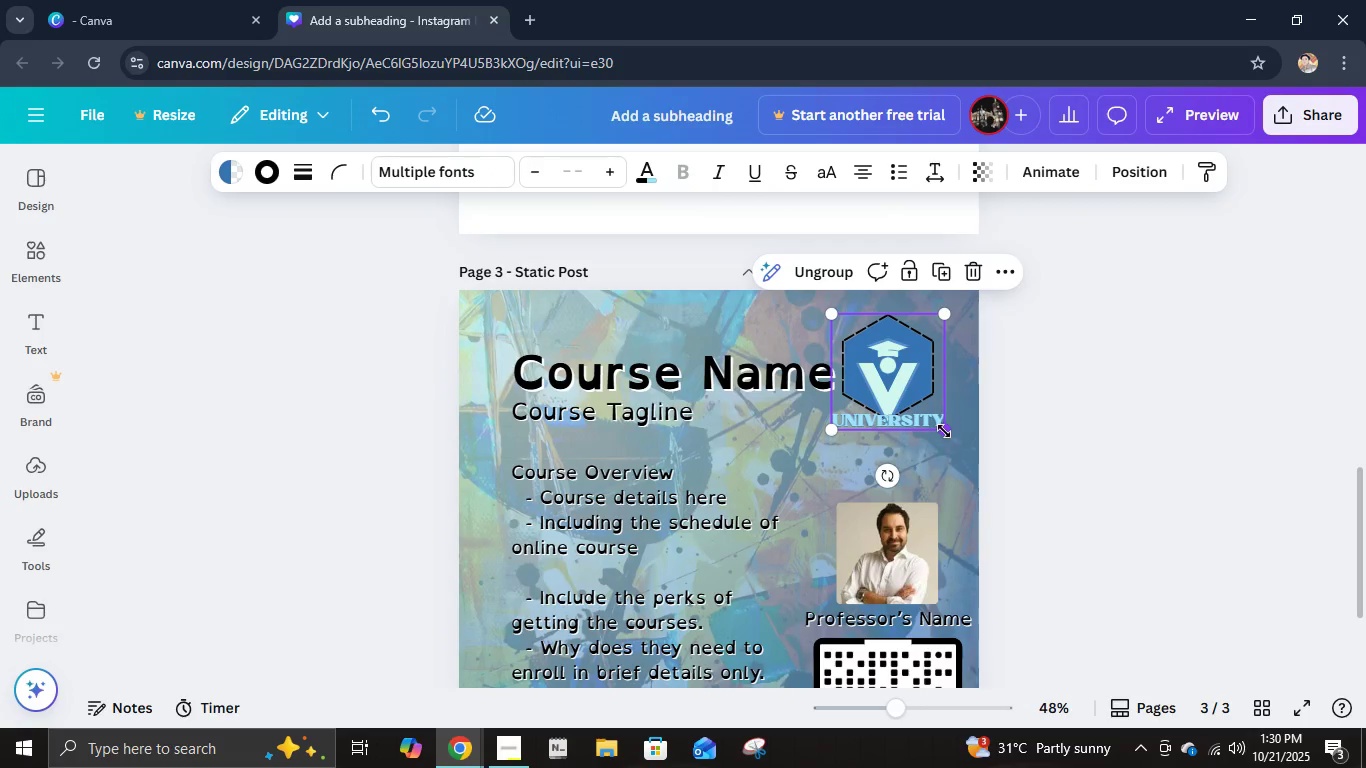 
left_click_drag(start_coordinate=[944, 430], to_coordinate=[948, 440])
 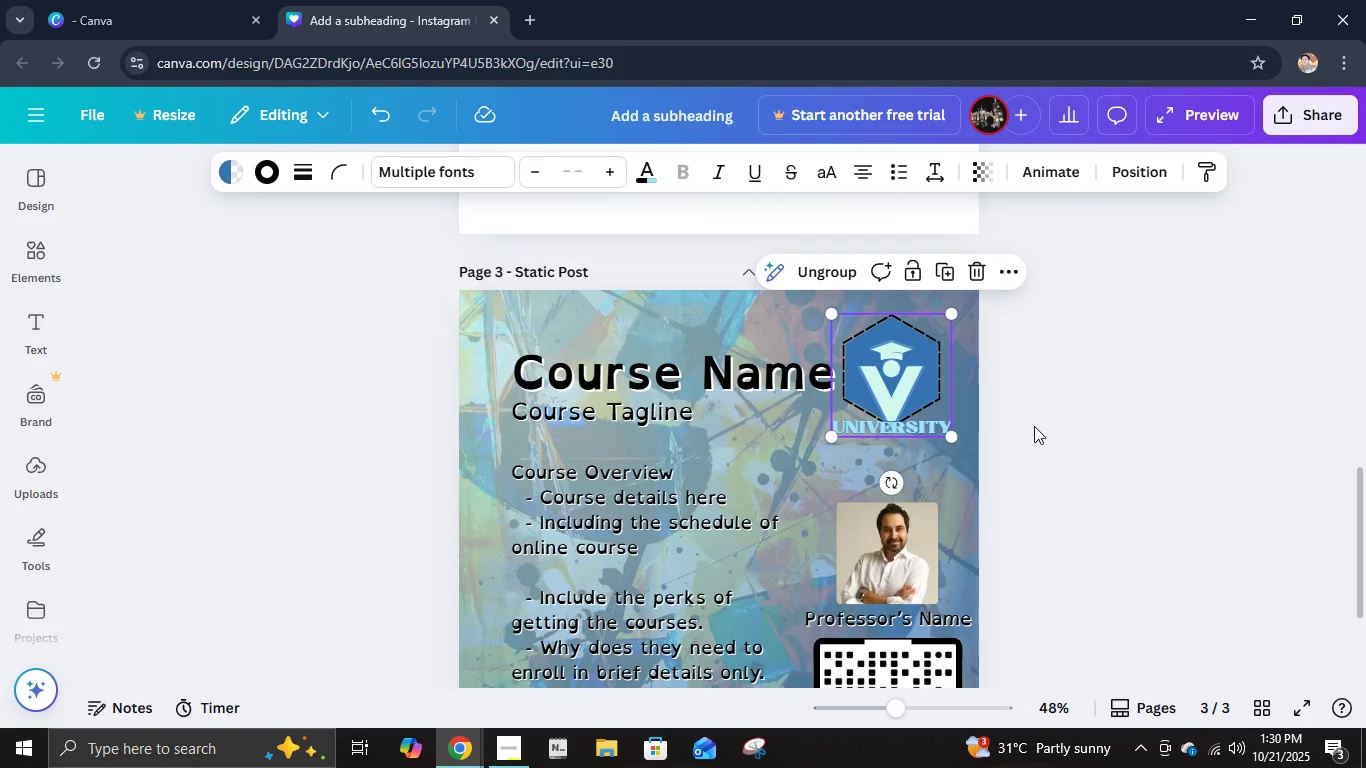 
left_click([1034, 426])
 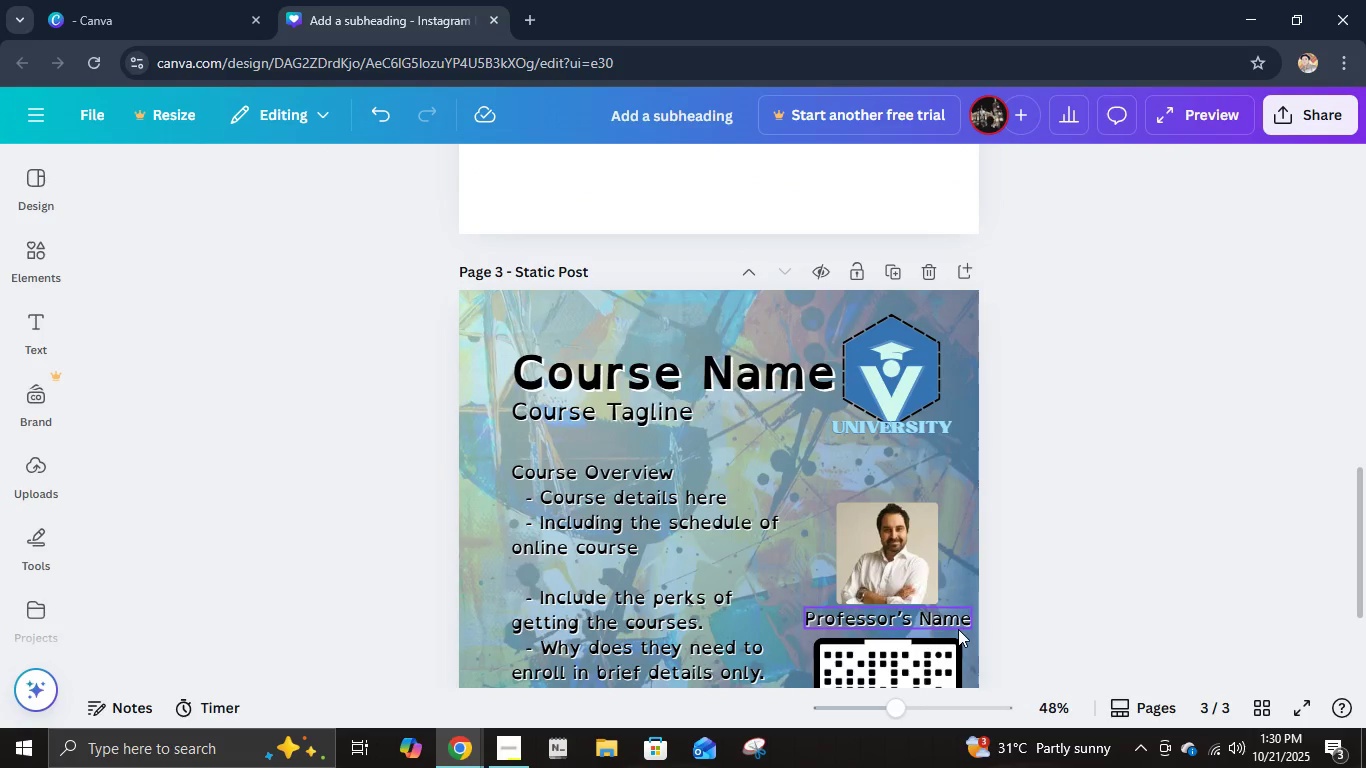 
left_click([905, 356])
 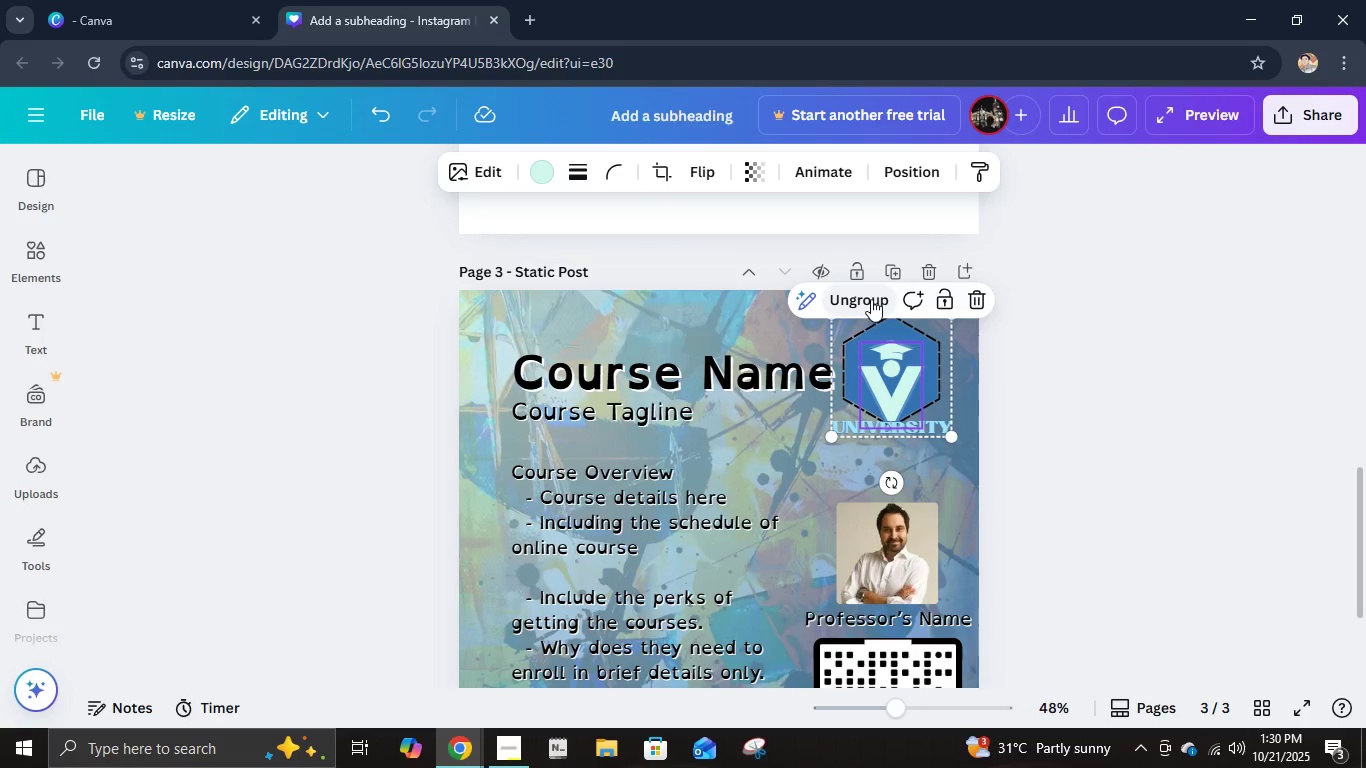 
left_click([1214, 450])
 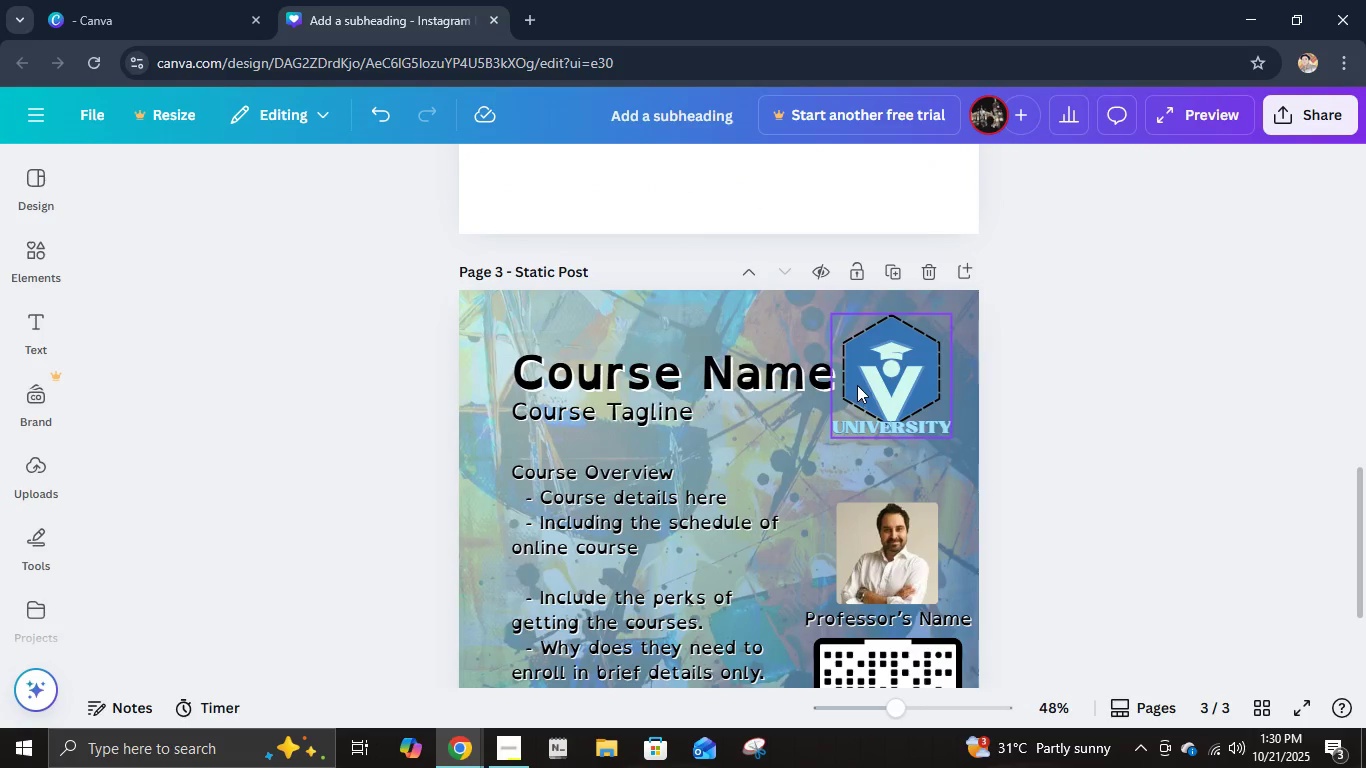 
left_click([857, 385])
 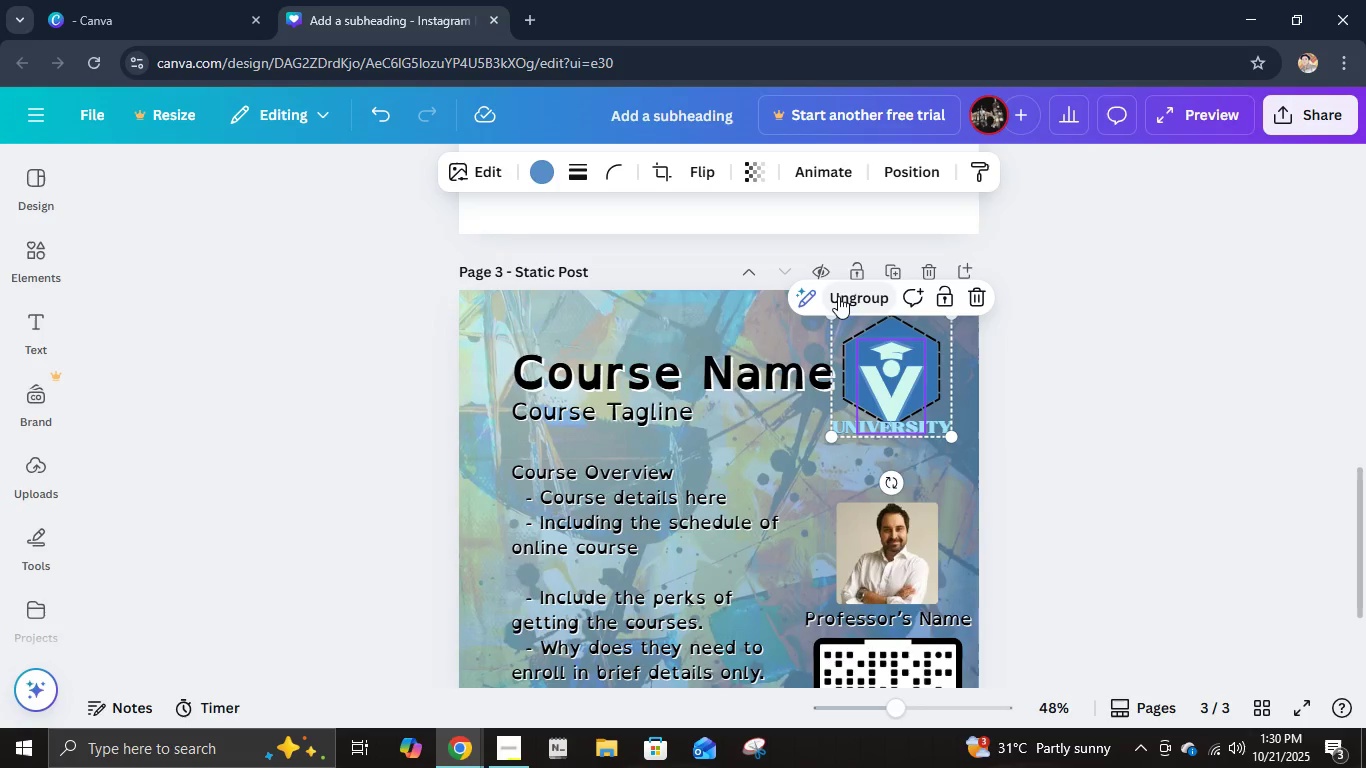 
left_click([838, 296])
 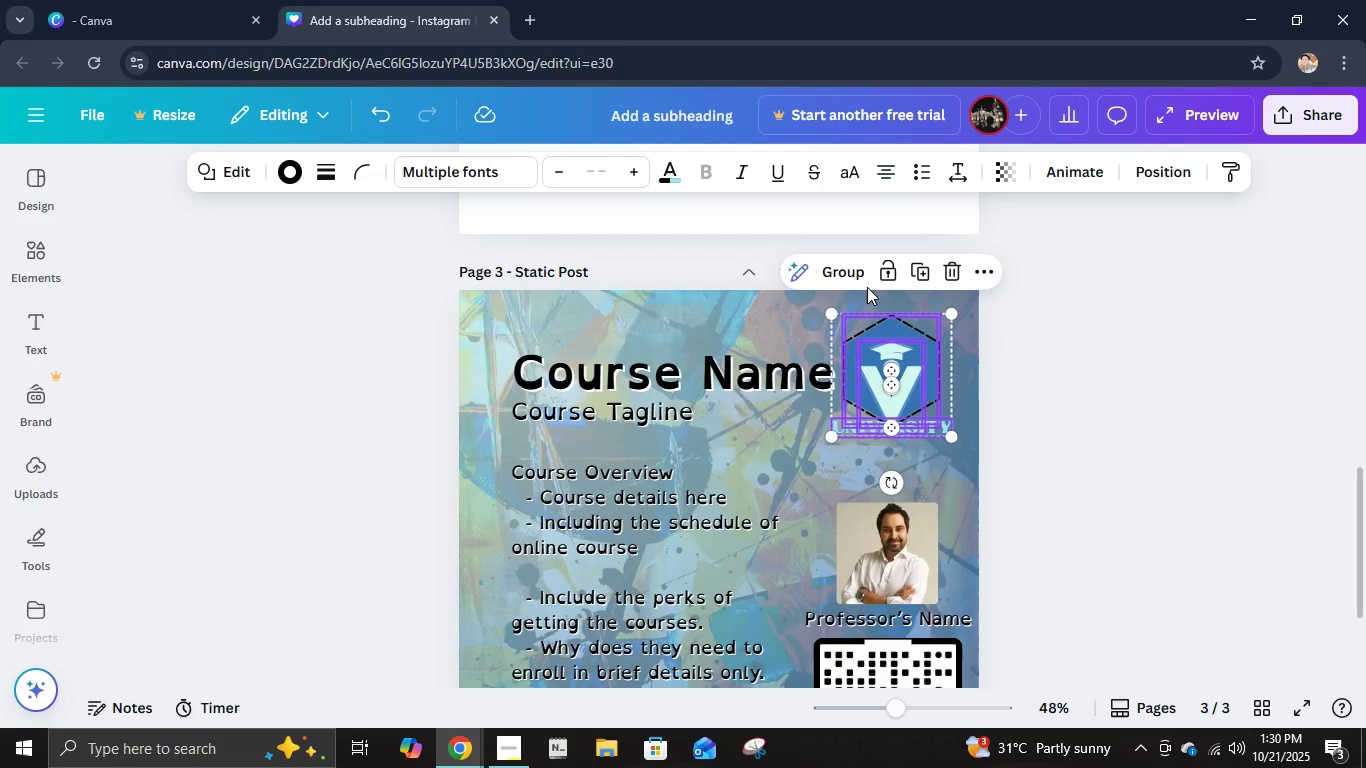 
wait(5.93)
 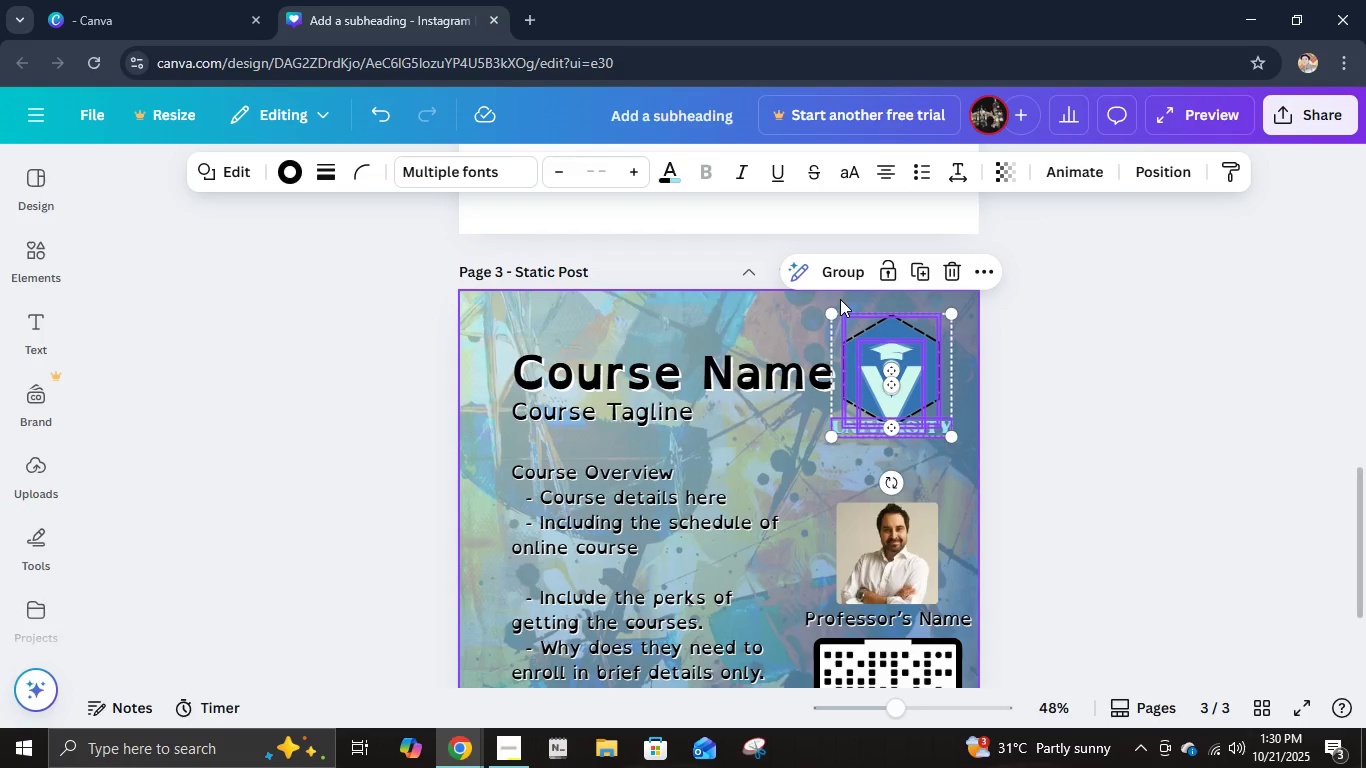 
left_click([1004, 369])
 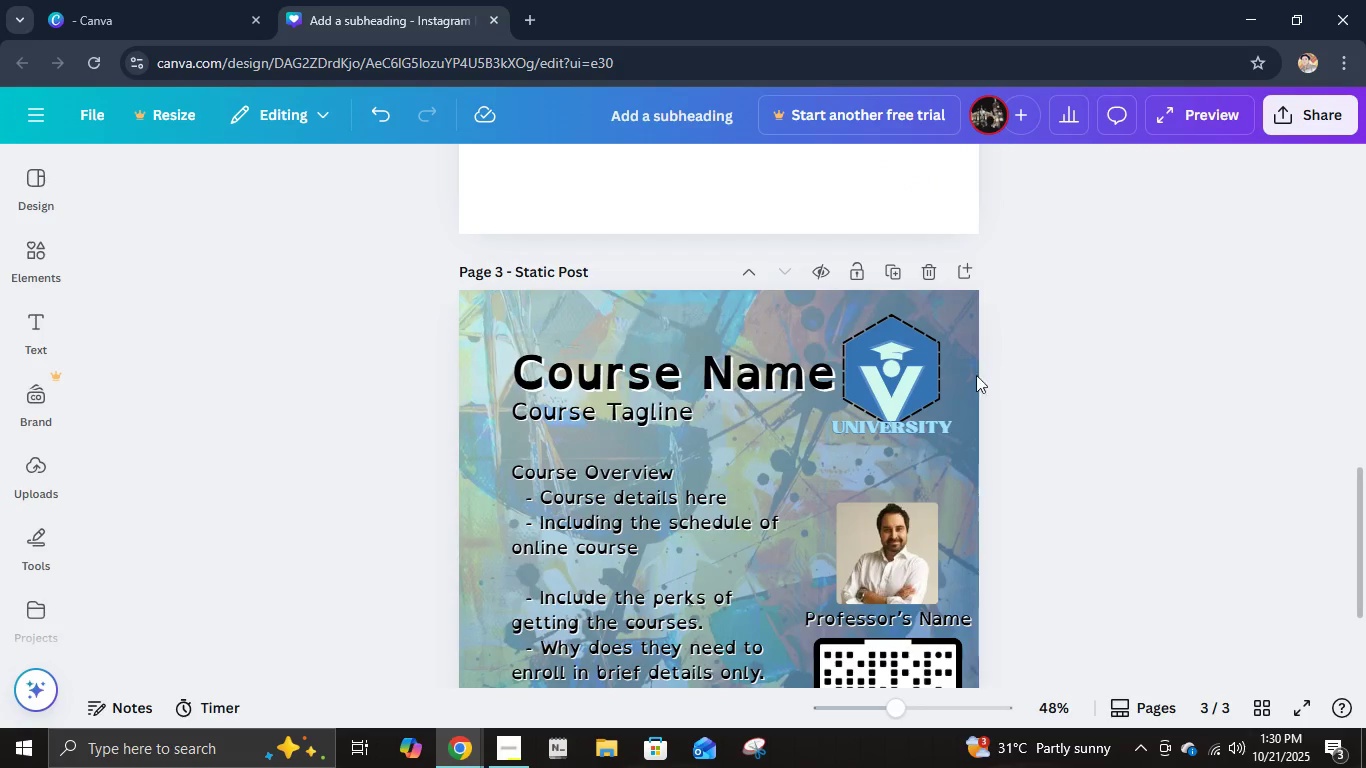 
hold_key(key=ControlLeft, duration=0.58)
scroll: coordinate [954, 382], scroll_direction: up, amount: 3.0
 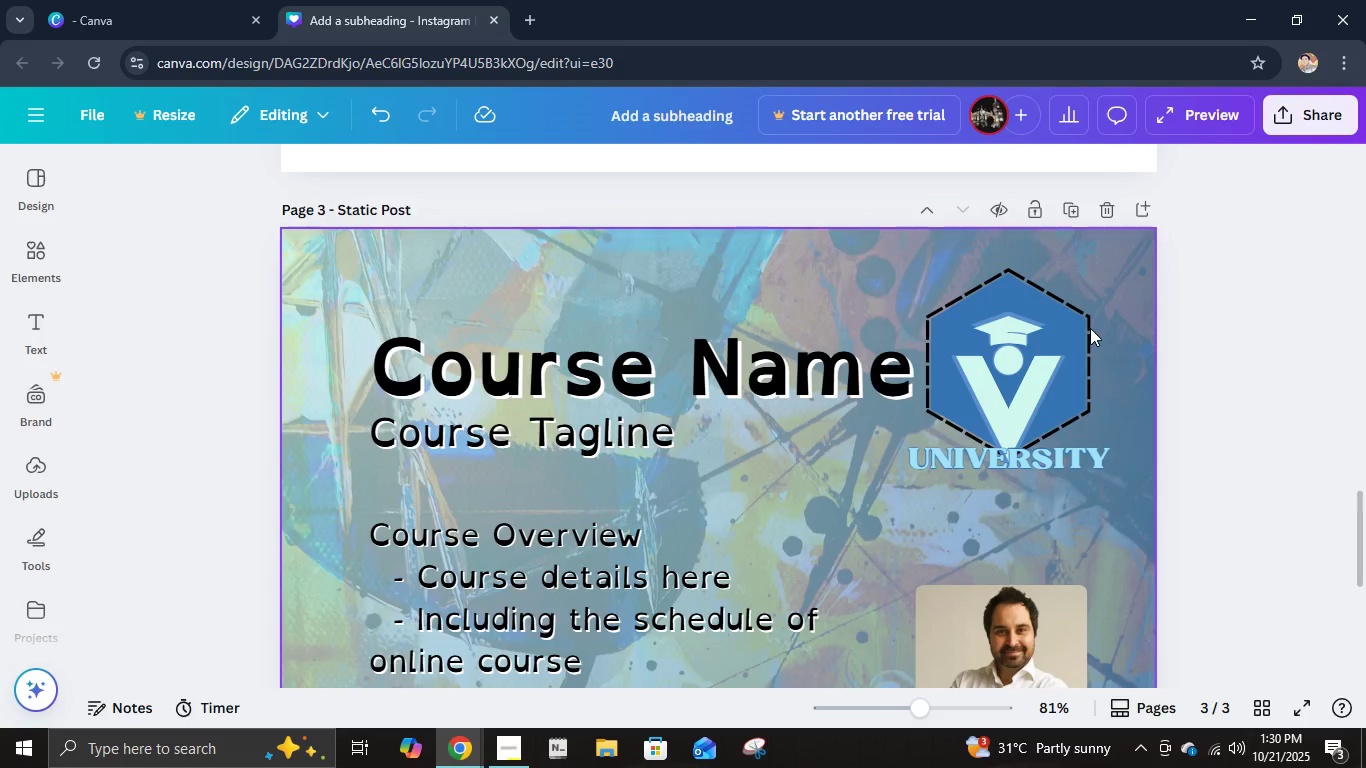 
left_click([1089, 328])
 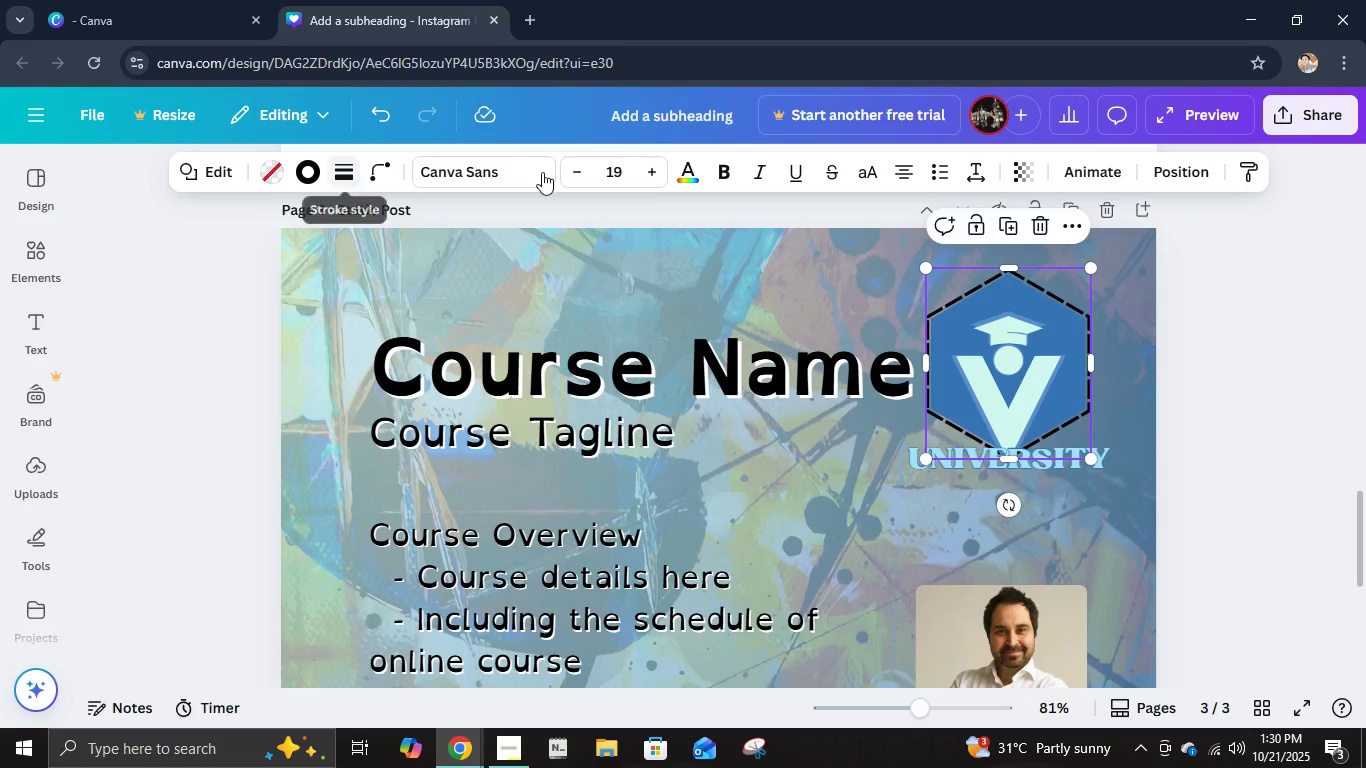 
left_click([1115, 171])
 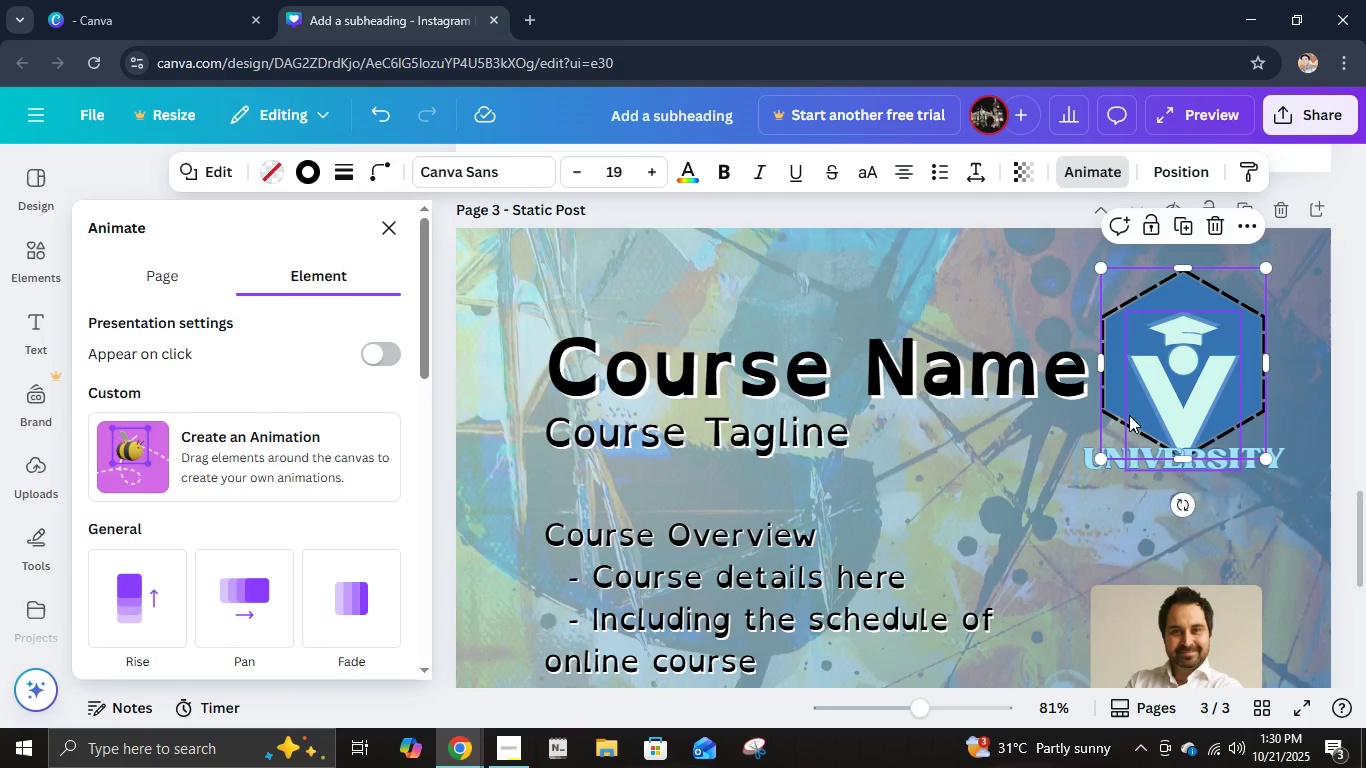 
scroll: coordinate [296, 459], scroll_direction: down, amount: 10.0
 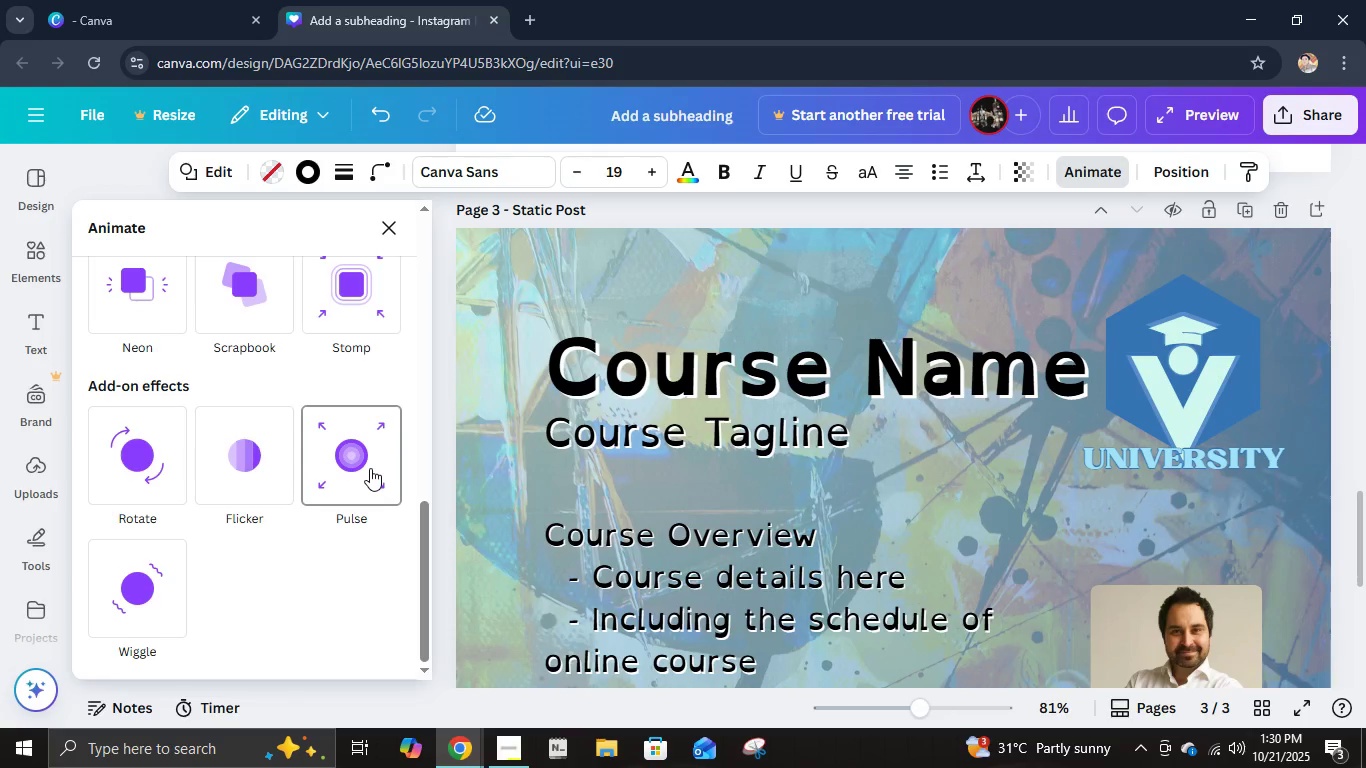 
left_click([370, 468])
 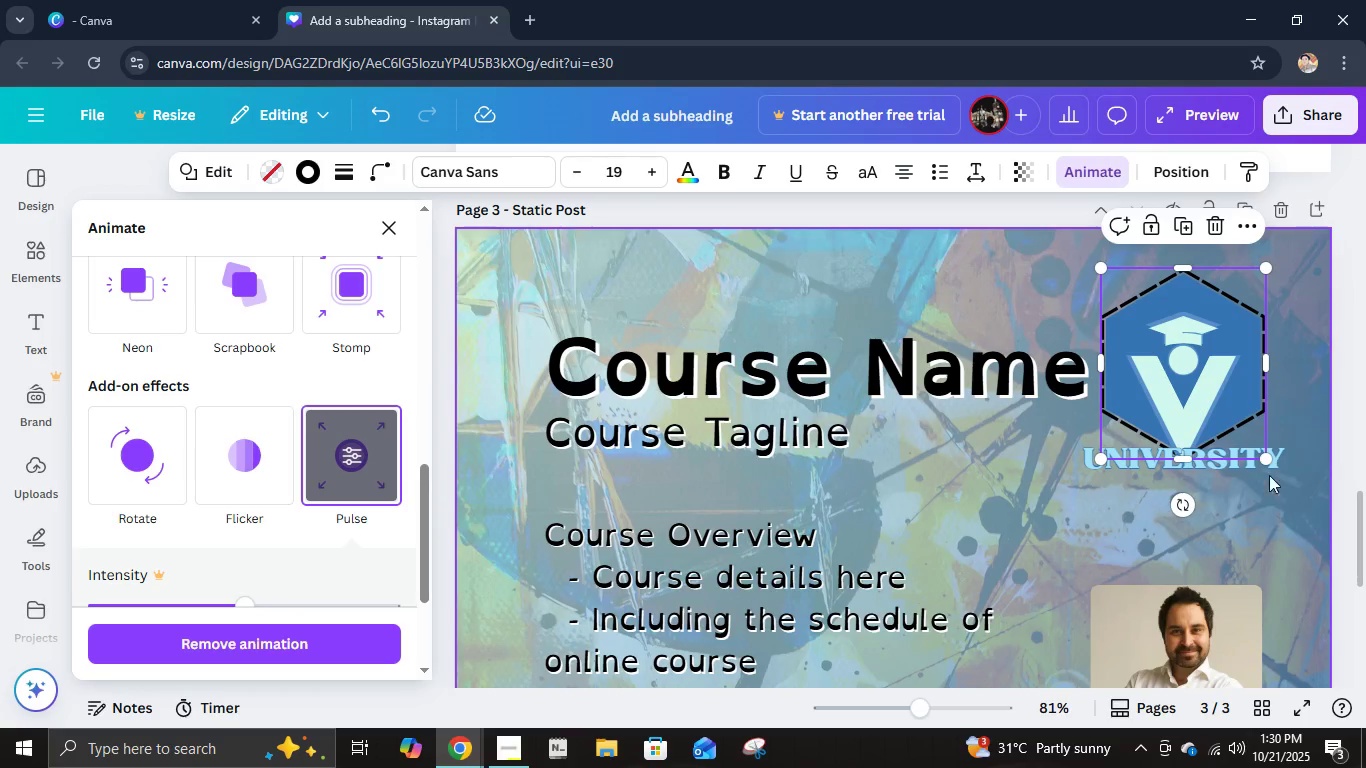 
left_click([1184, 377])
 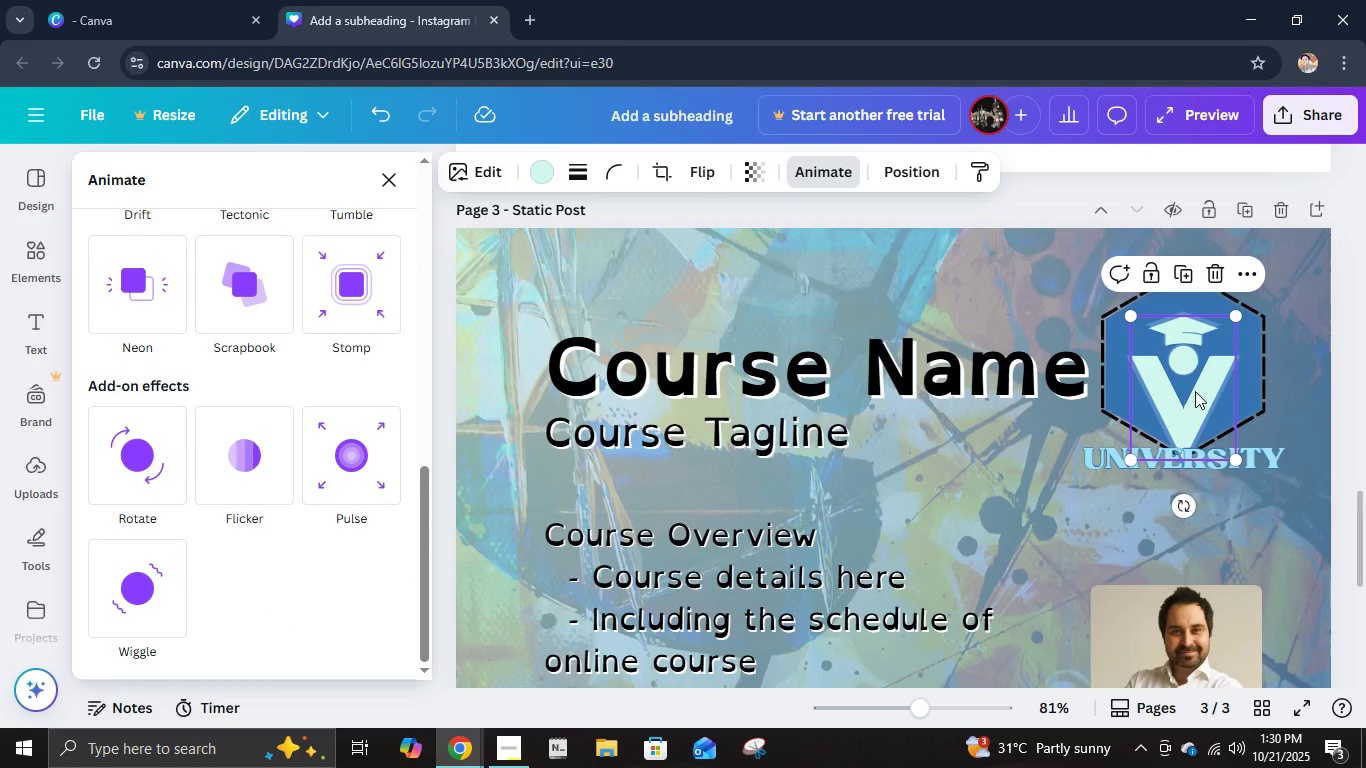 
hold_key(key=ShiftLeft, duration=1.02)
left_click([1192, 312])
 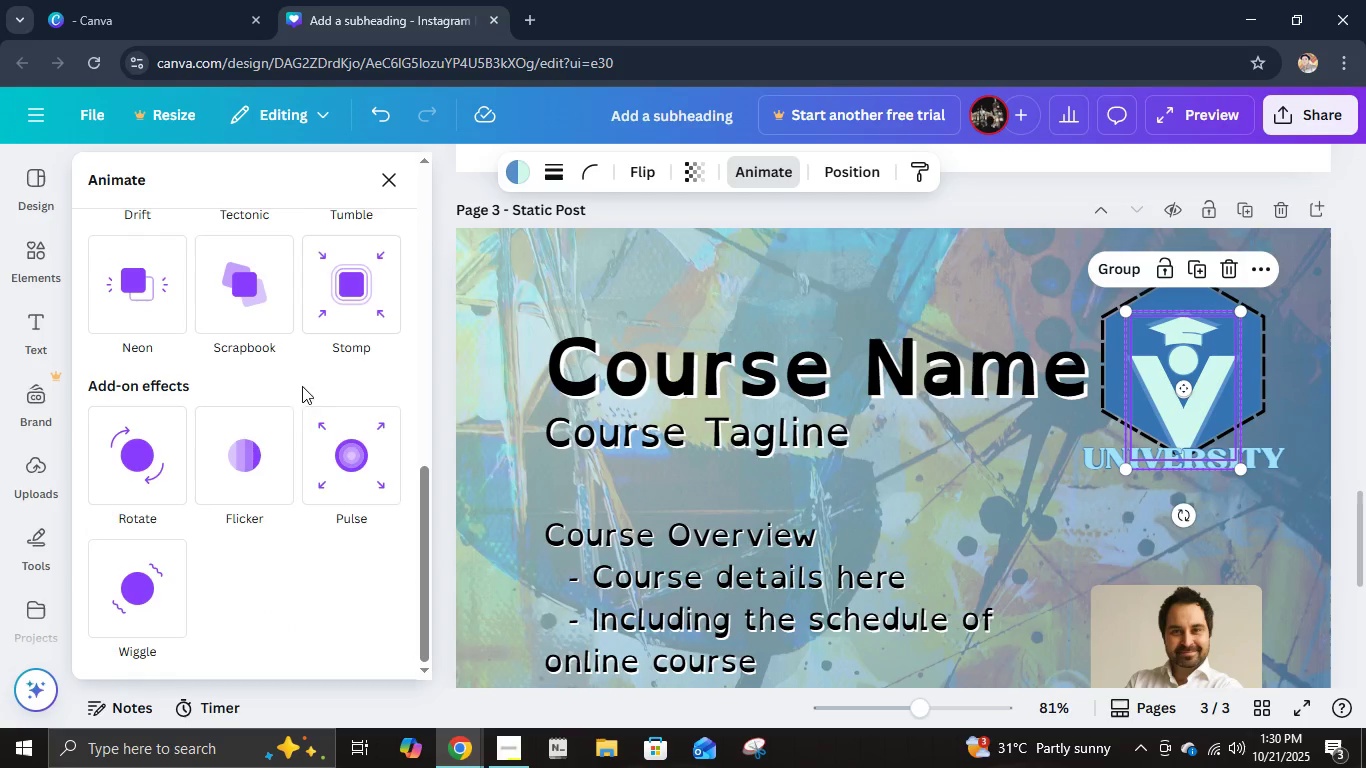 
scroll: coordinate [267, 396], scroll_direction: up, amount: 4.0
 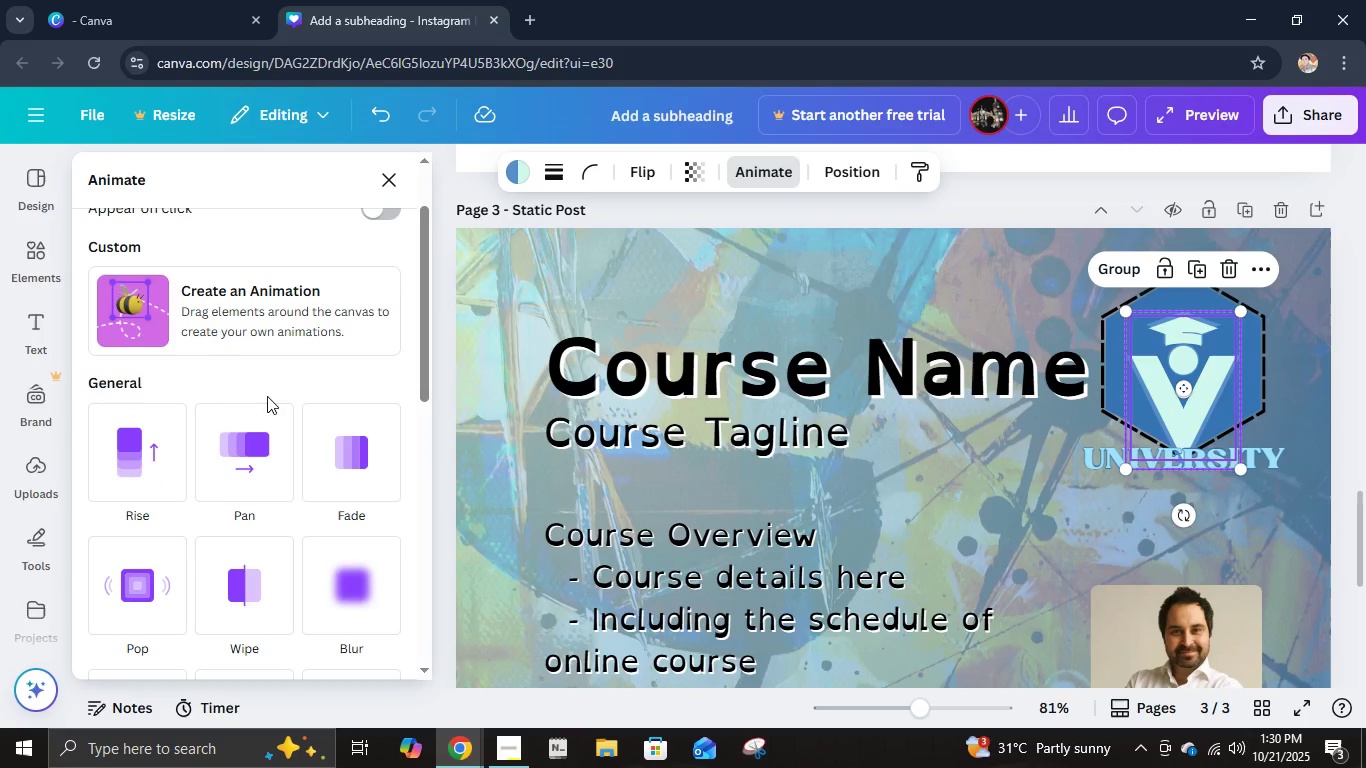 
mouse_move([222, 445])
 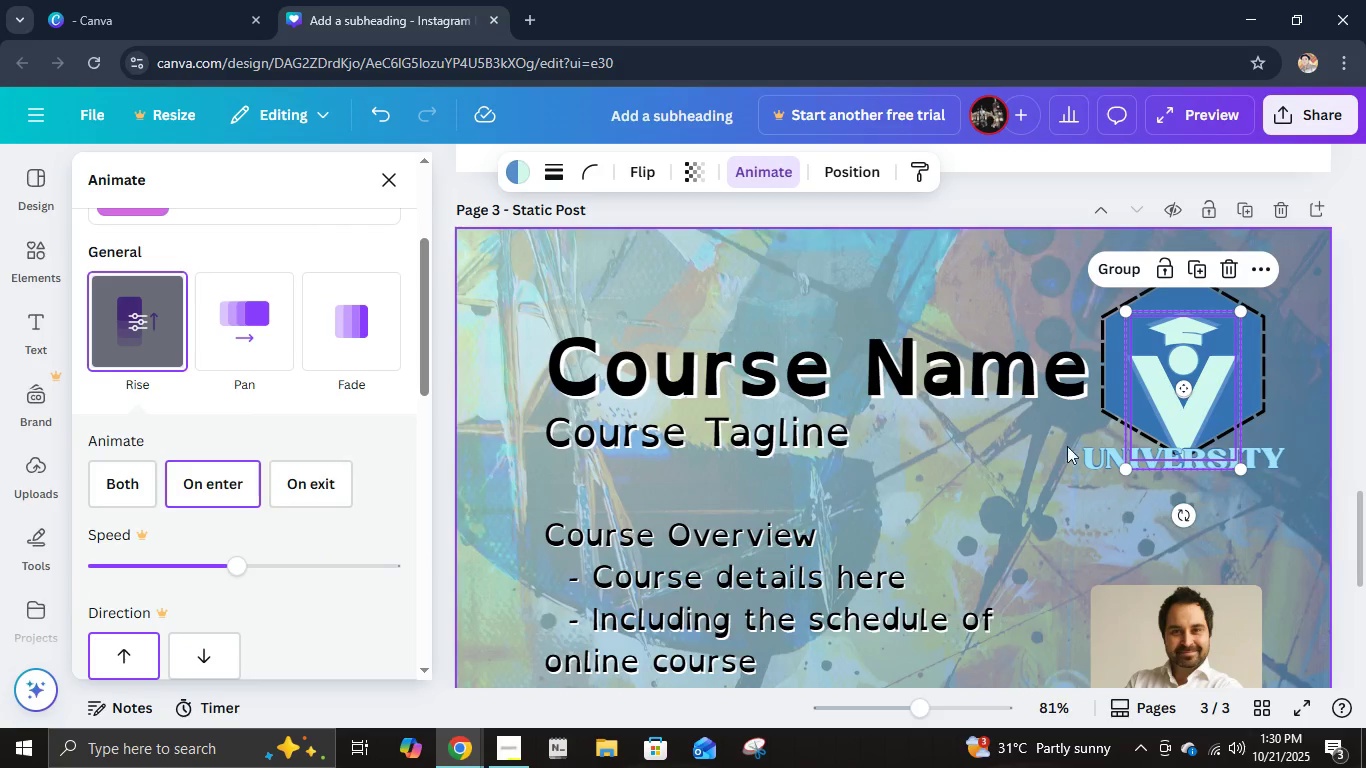 
left_click([1252, 400])
 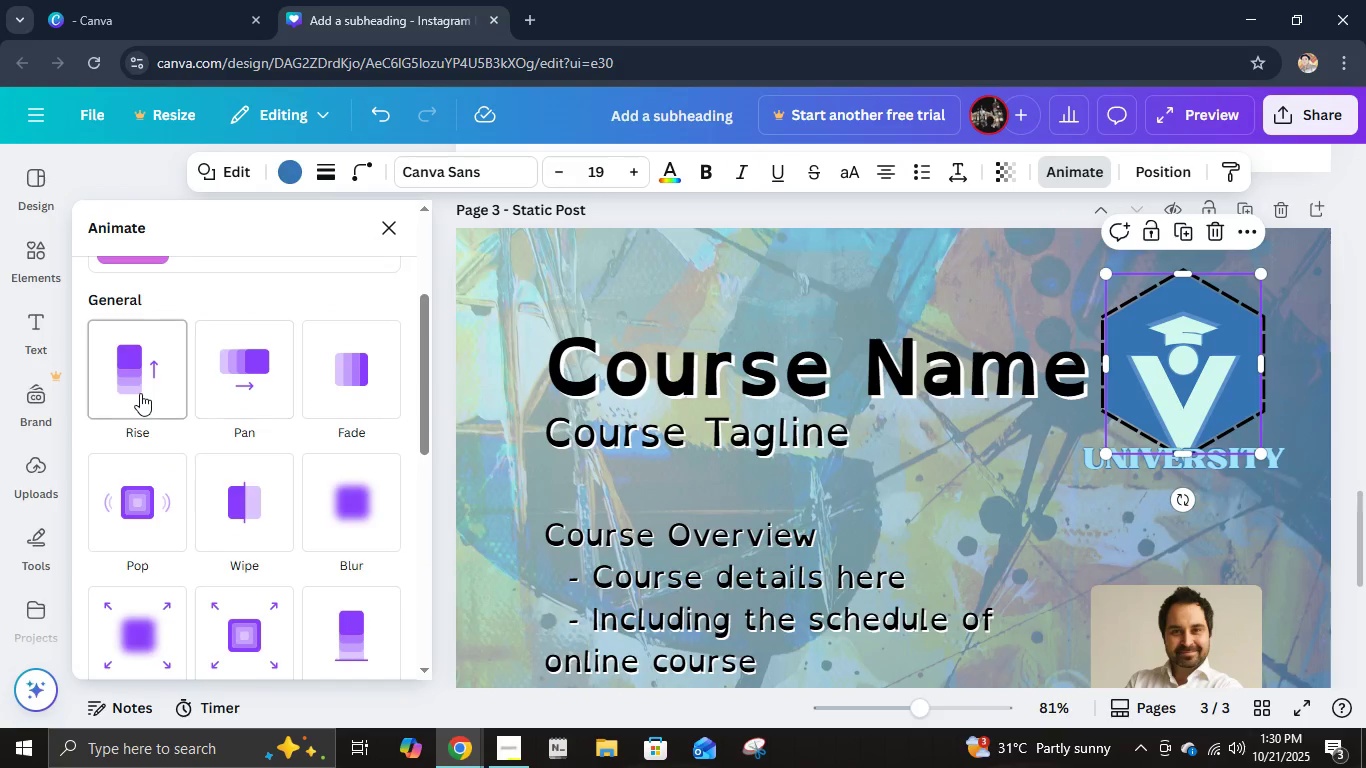 
left_click([140, 393])
 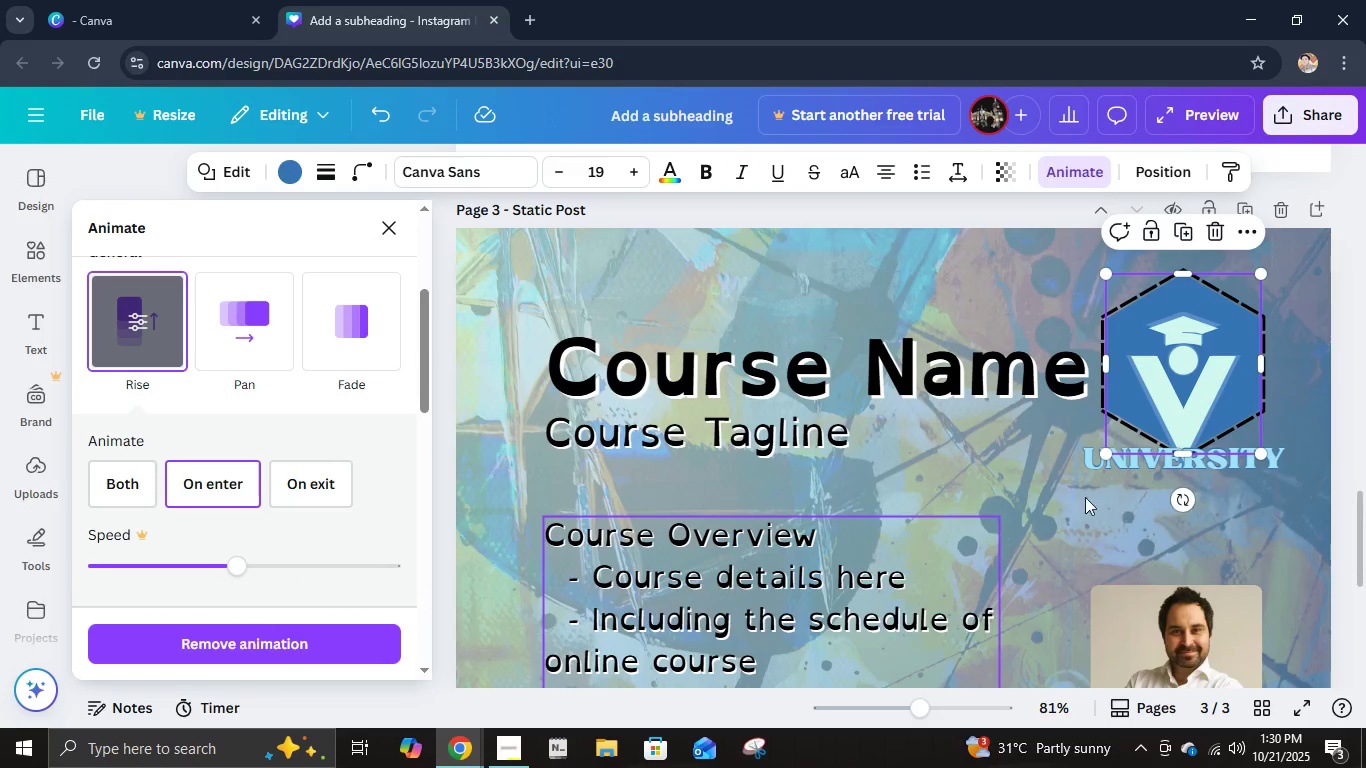 
left_click([1214, 463])
 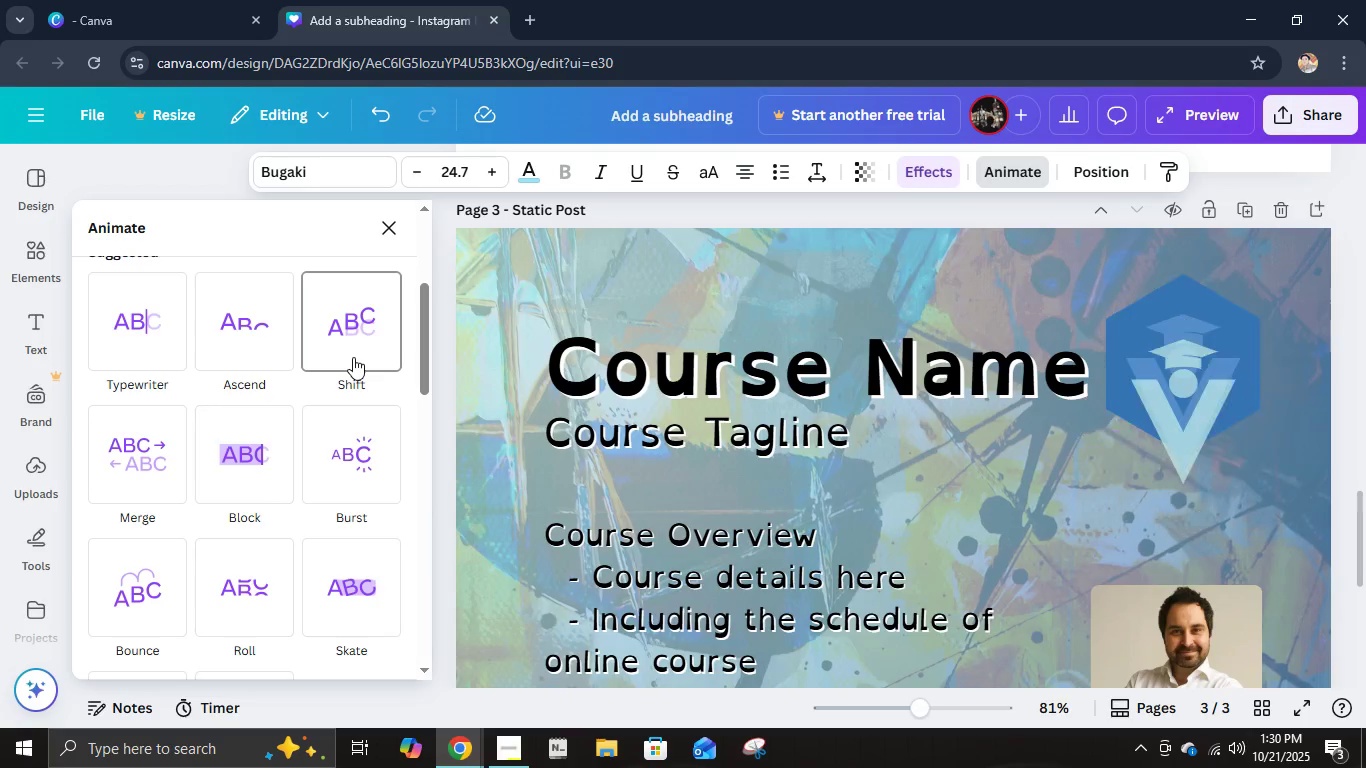 
wait(9.58)
 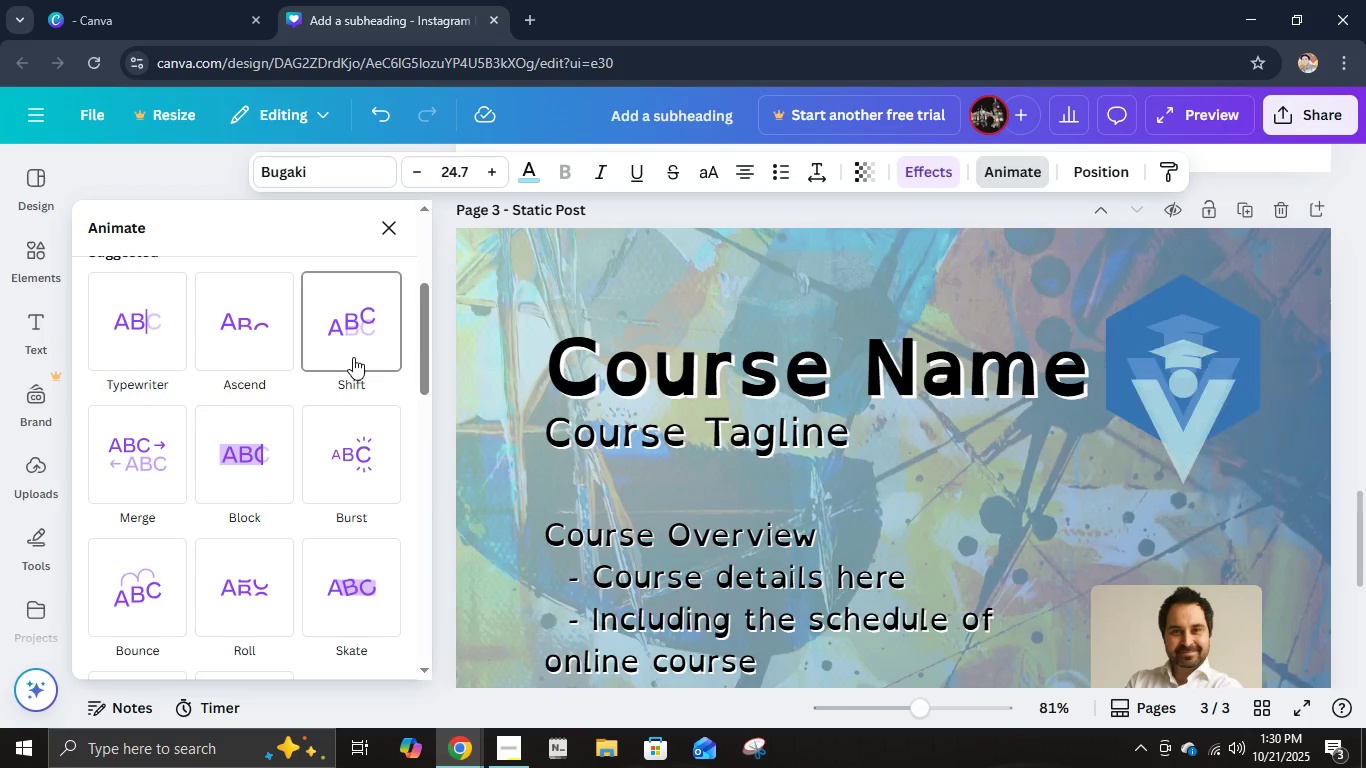 
scroll: coordinate [271, 385], scroll_direction: down, amount: 3.0
 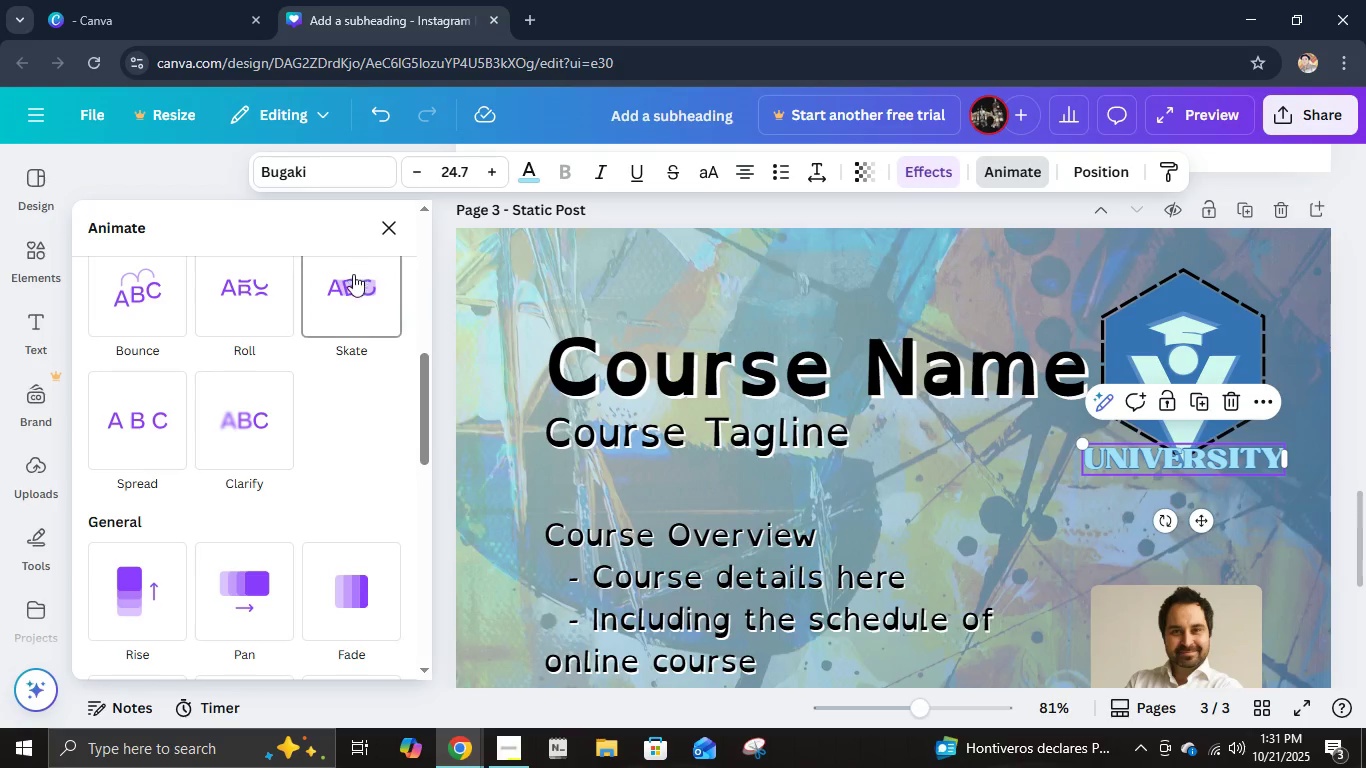 
scroll: coordinate [348, 359], scroll_direction: up, amount: 2.0
 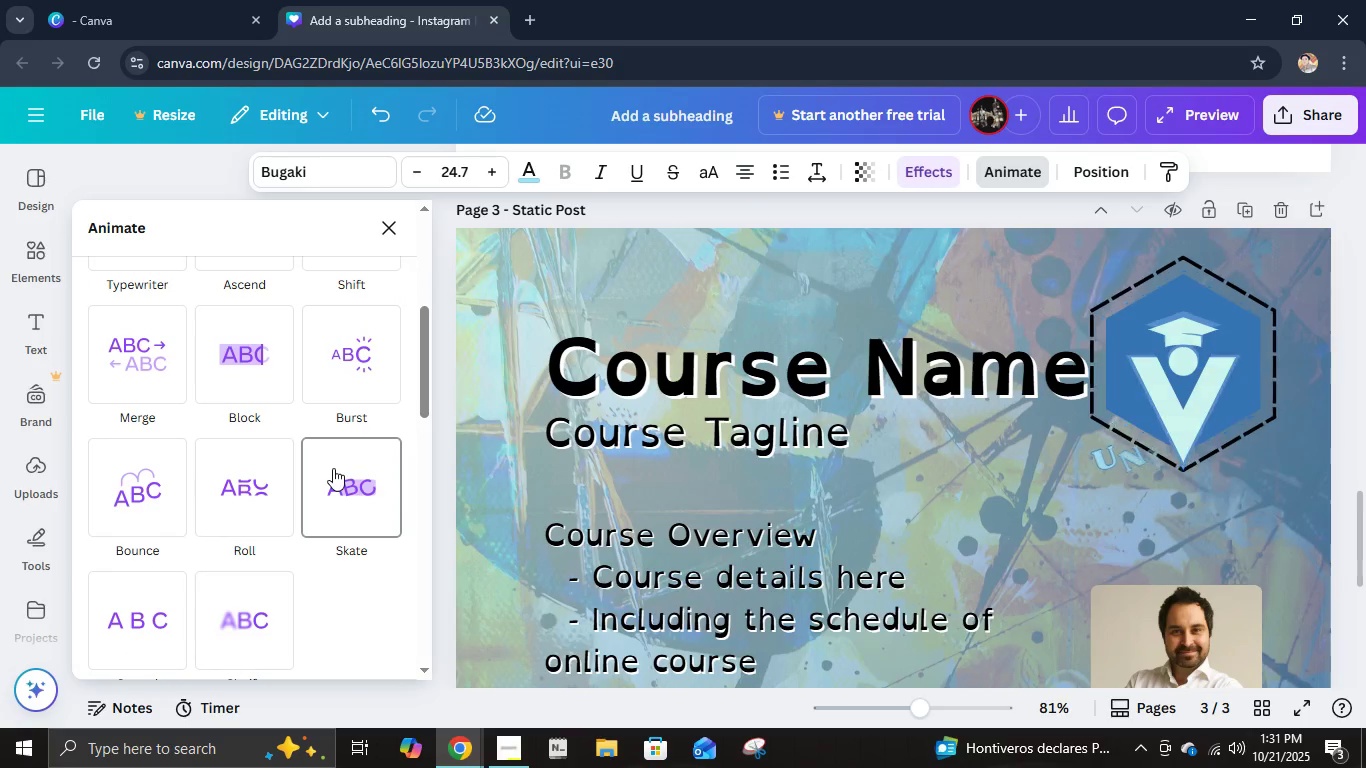 
scroll: coordinate [241, 408], scroll_direction: down, amount: 4.0
 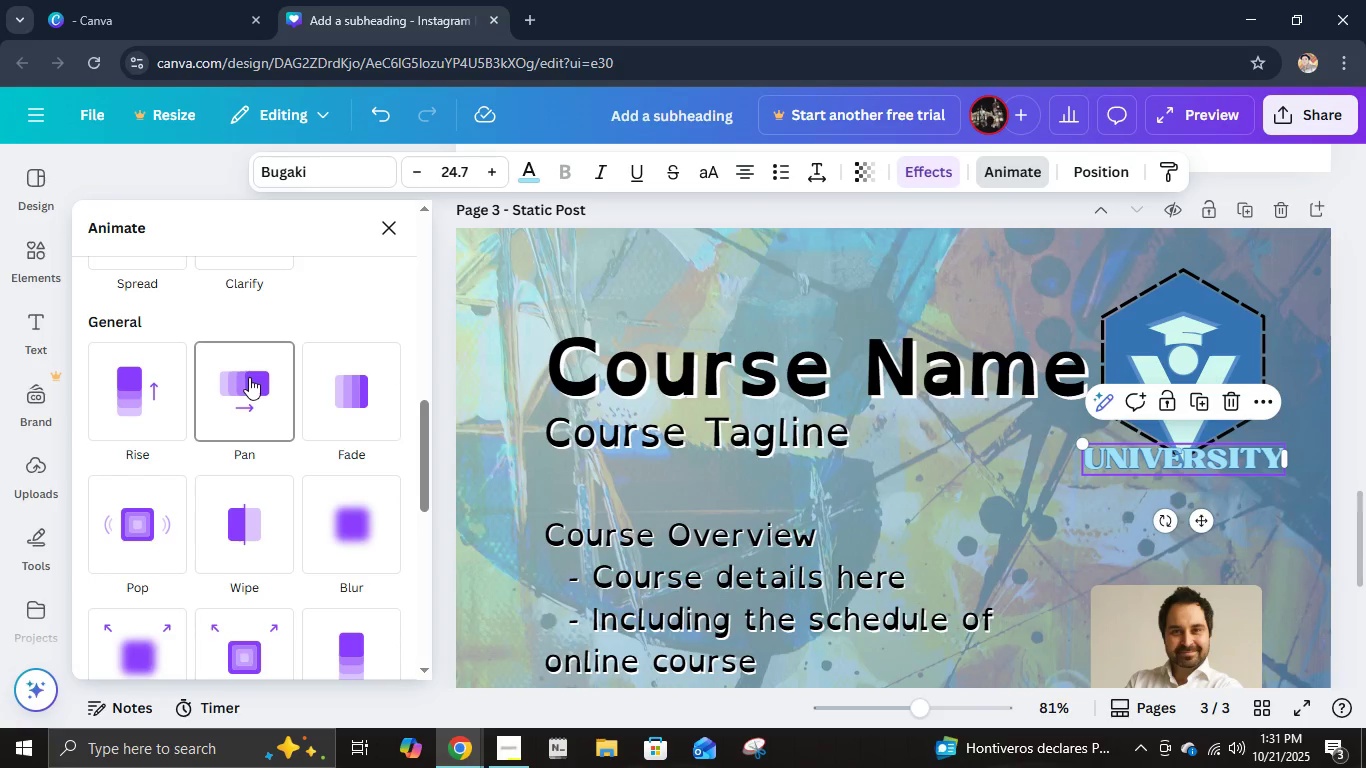 
scroll: coordinate [258, 389], scroll_direction: up, amount: 5.0
 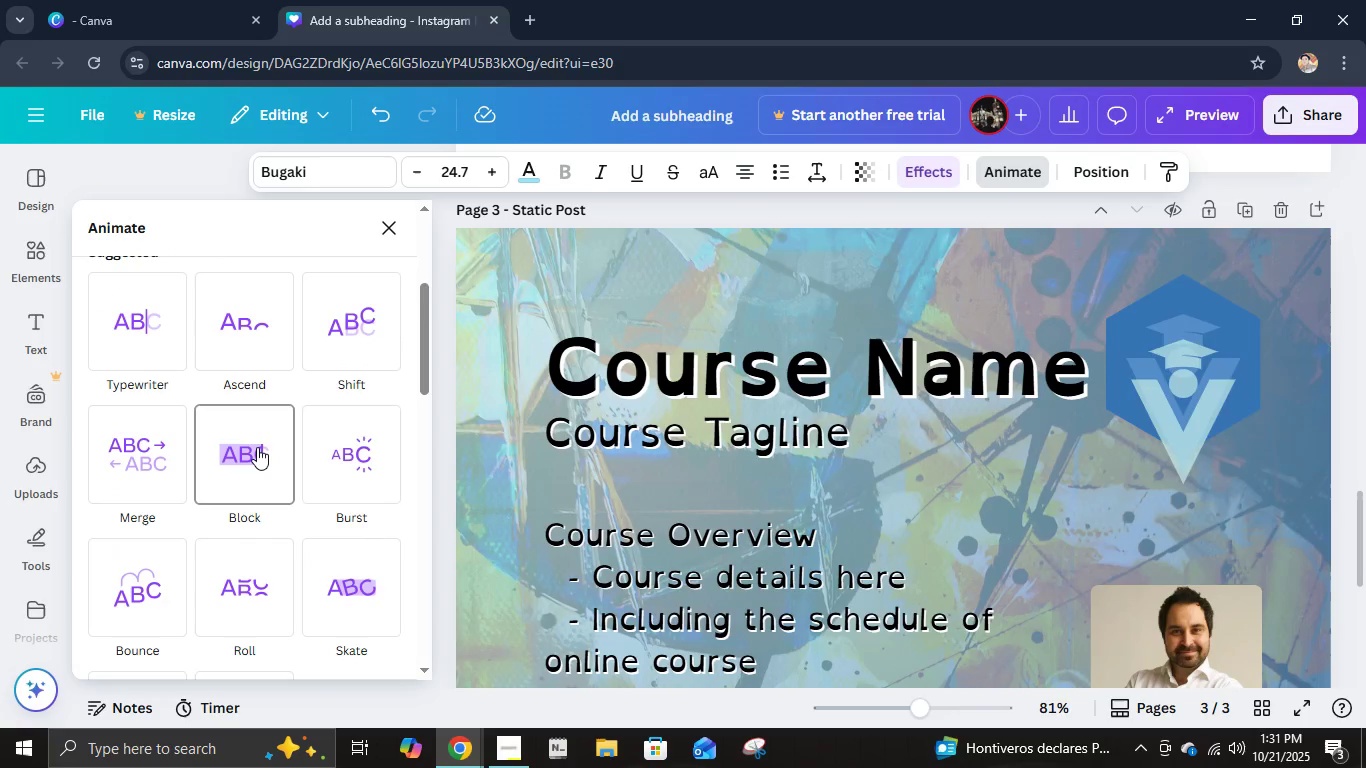 
left_click([257, 447])
 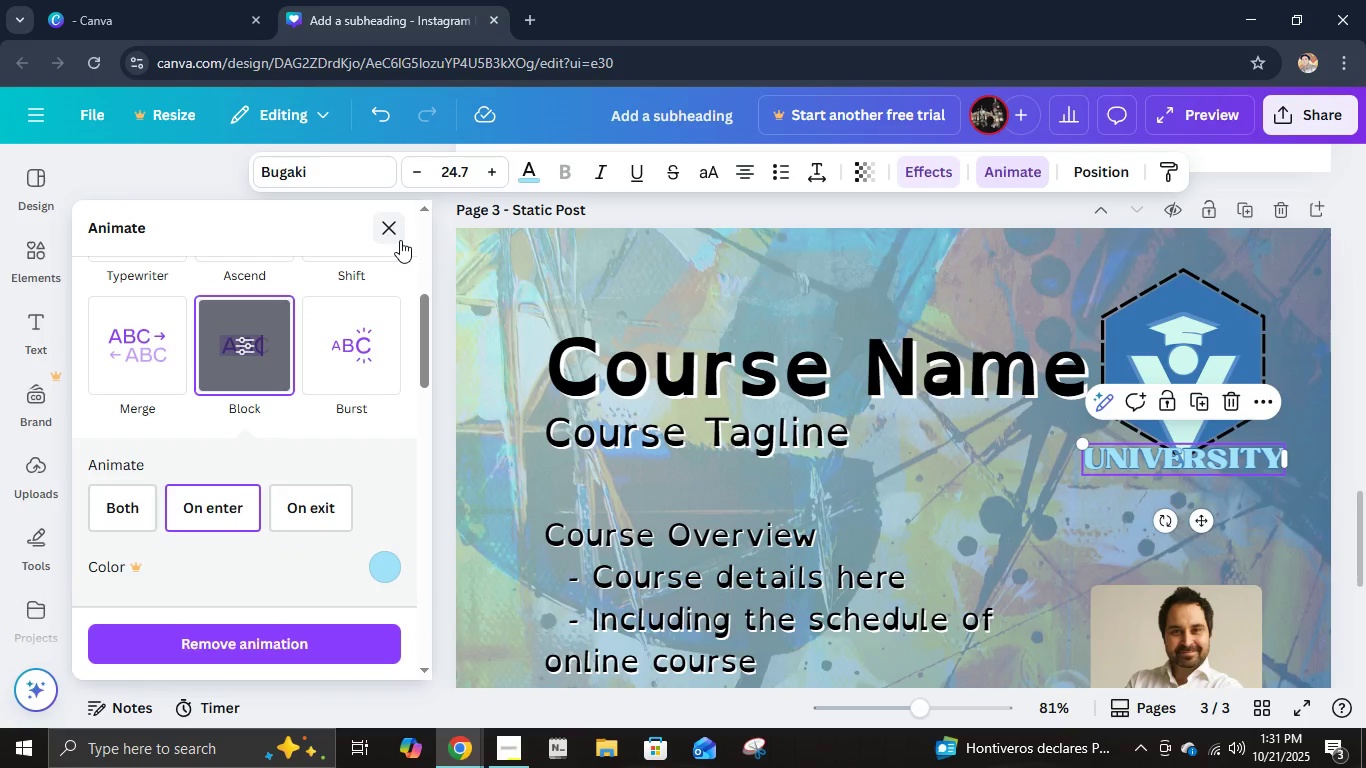 
wait(7.9)
 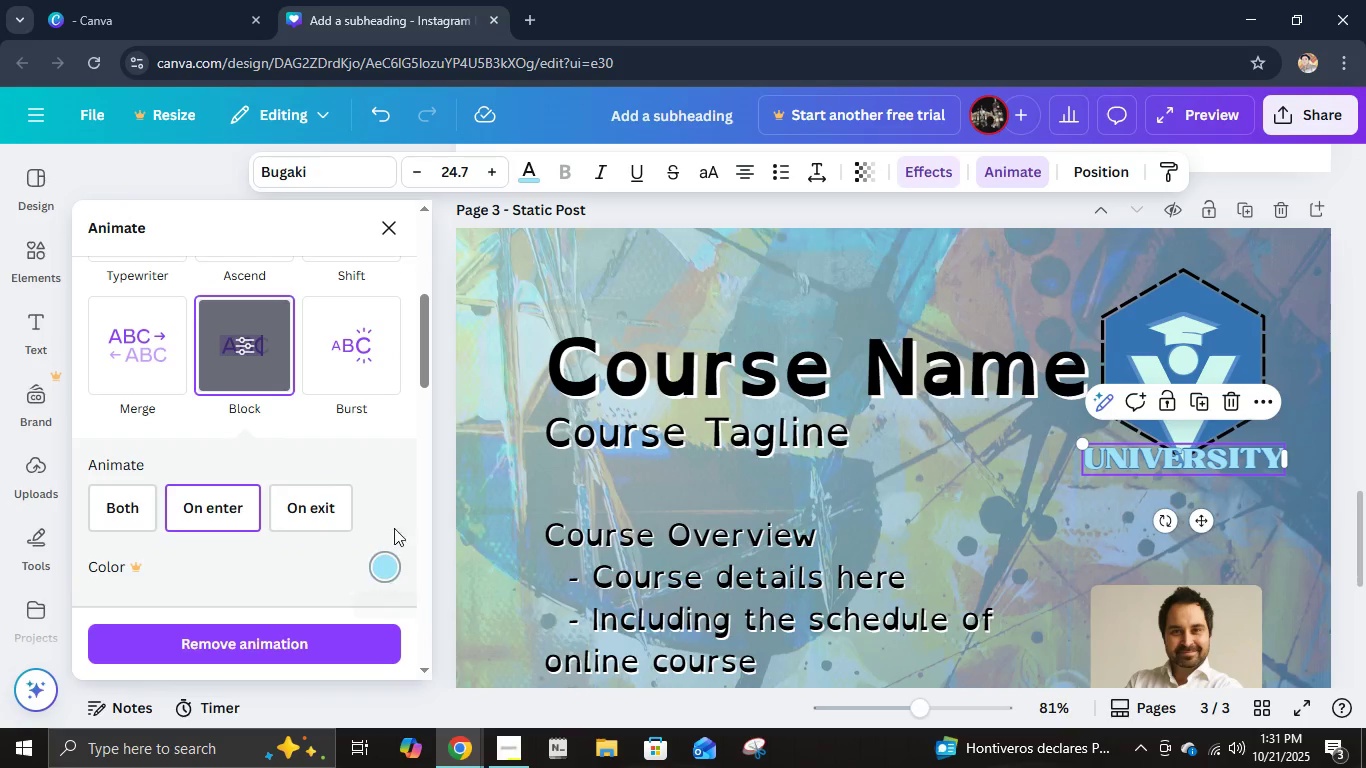 
left_click([400, 240])
 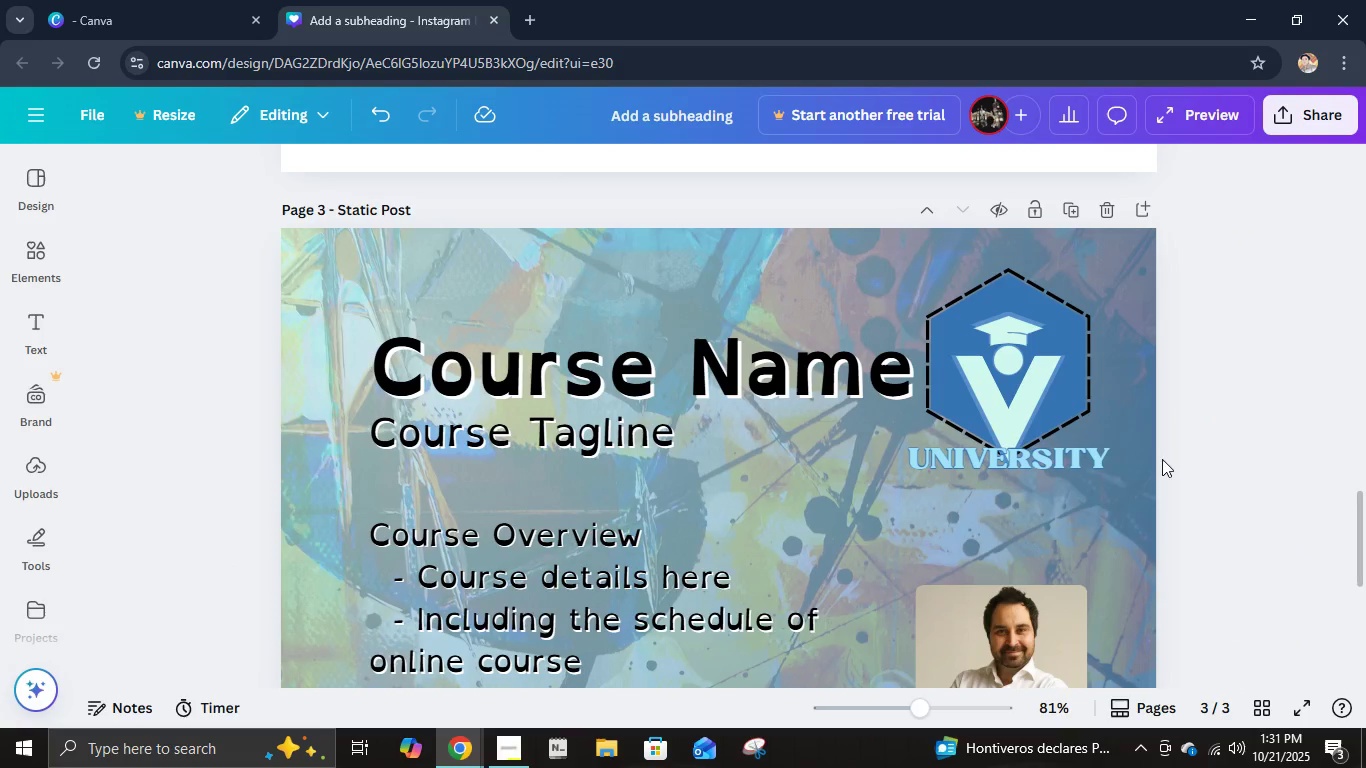 
hold_key(key=ControlLeft, duration=0.59)
scroll: coordinate [897, 483], scroll_direction: down, amount: 7.0
 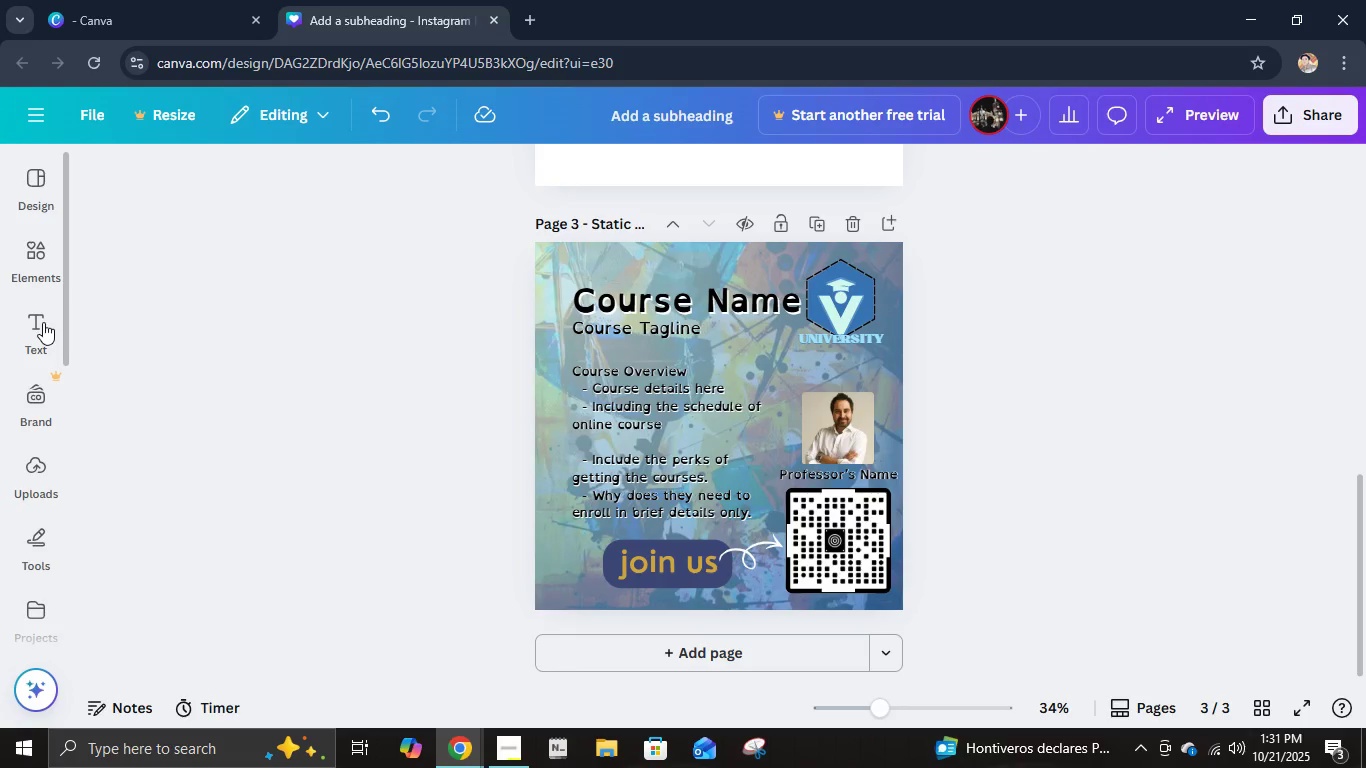 
left_click([35, 263])
 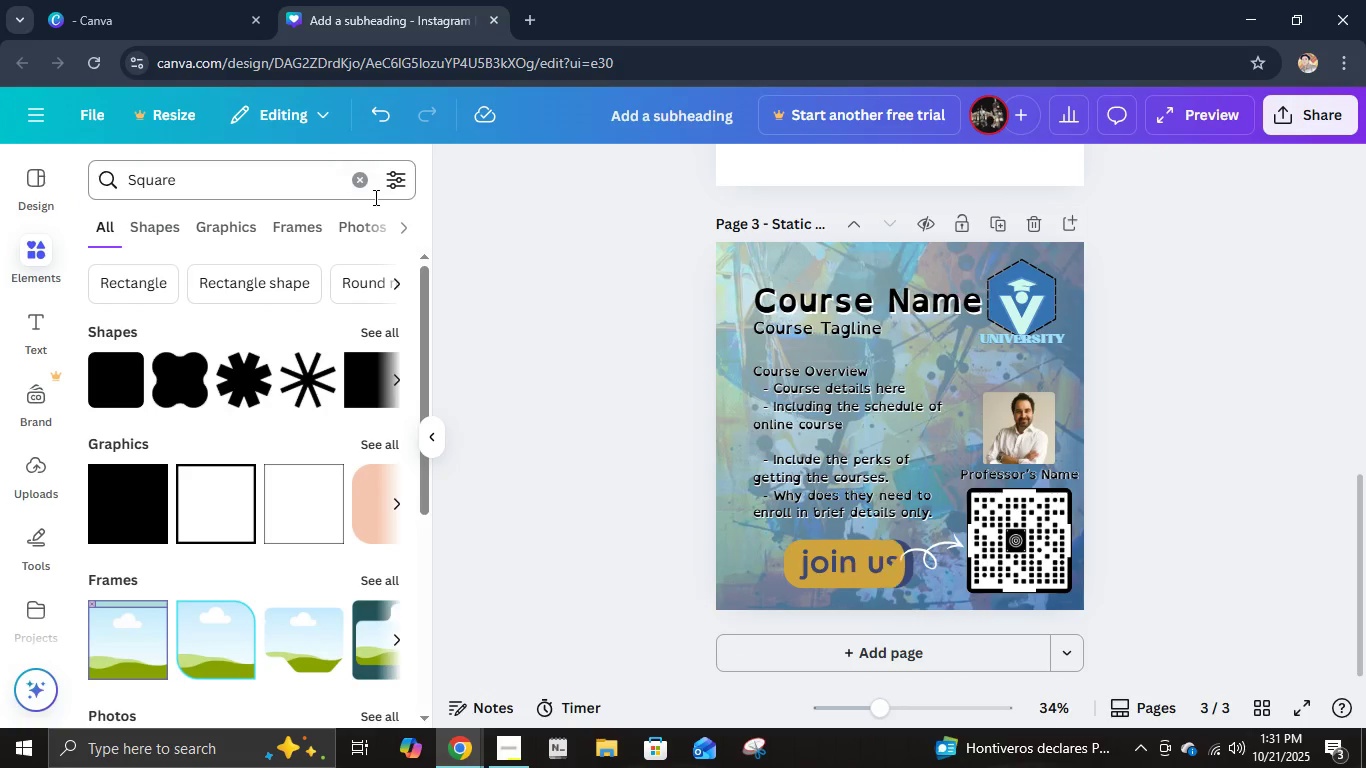 
left_click([365, 184])
 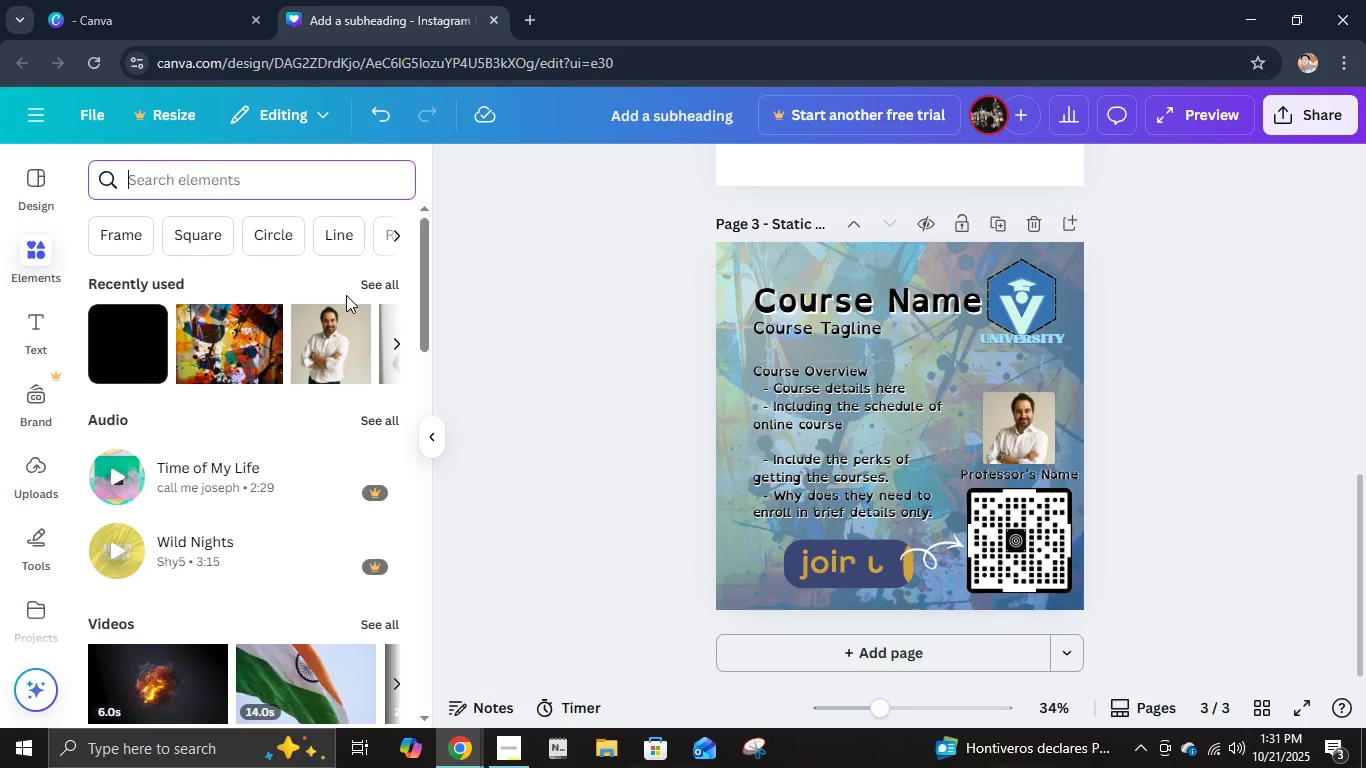 
wait(6.1)
 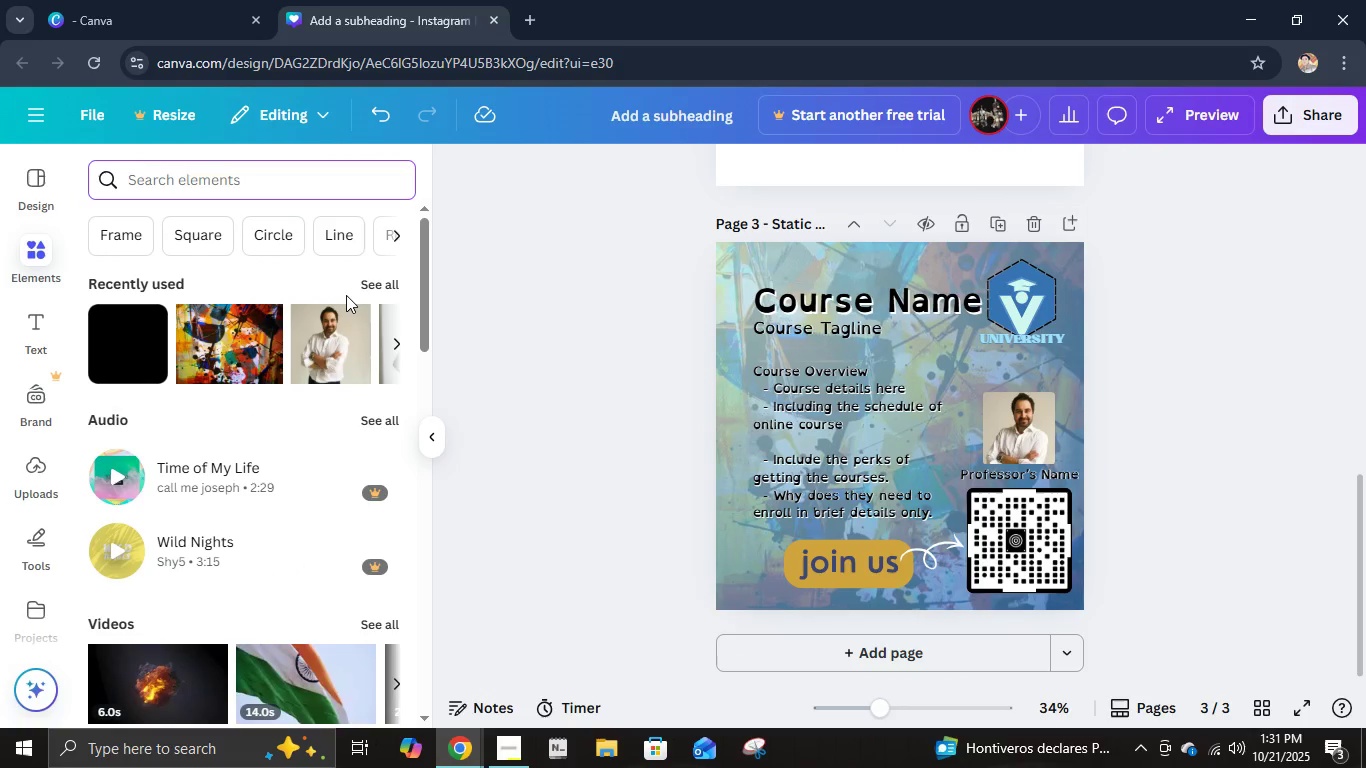 
type(wave)
 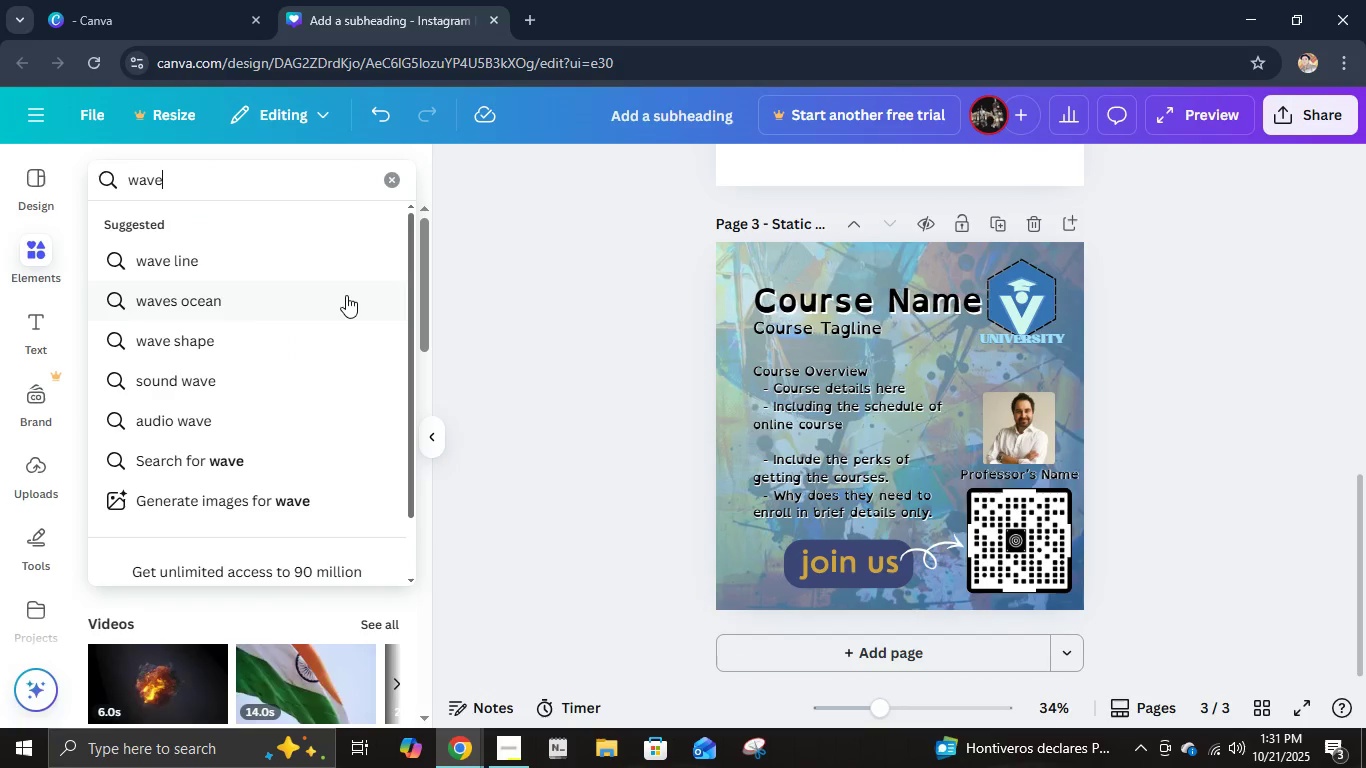 
key(Enter)
 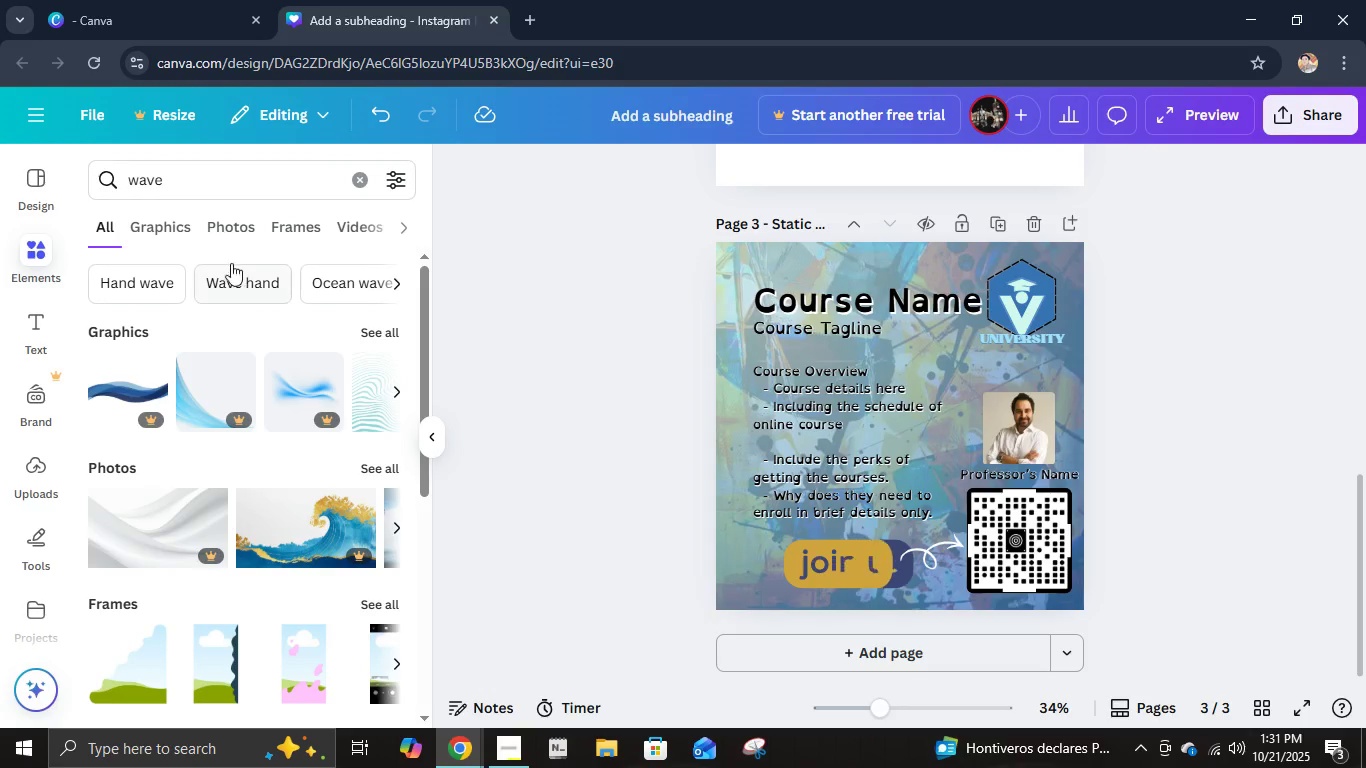 
left_click([213, 184])
 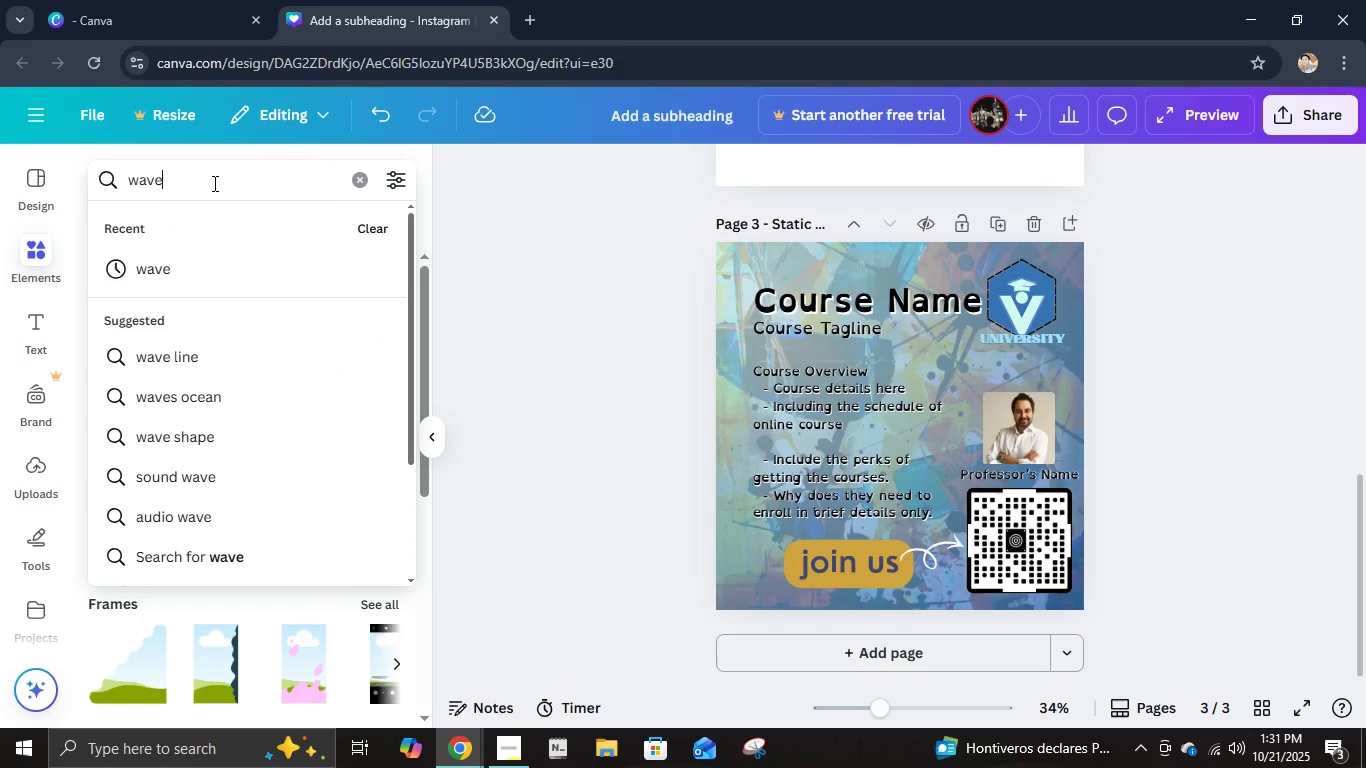 
key(Backspace)
type(ing)
 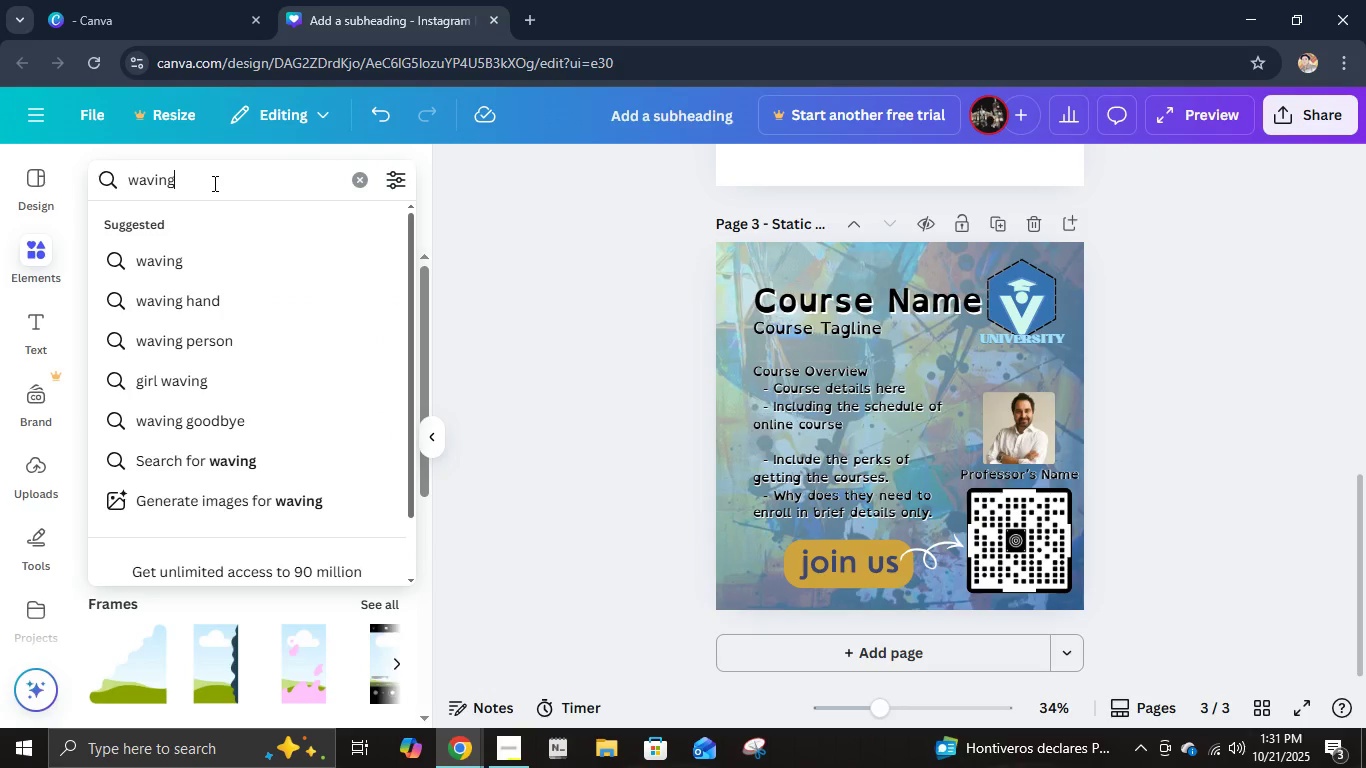 
key(Enter)
 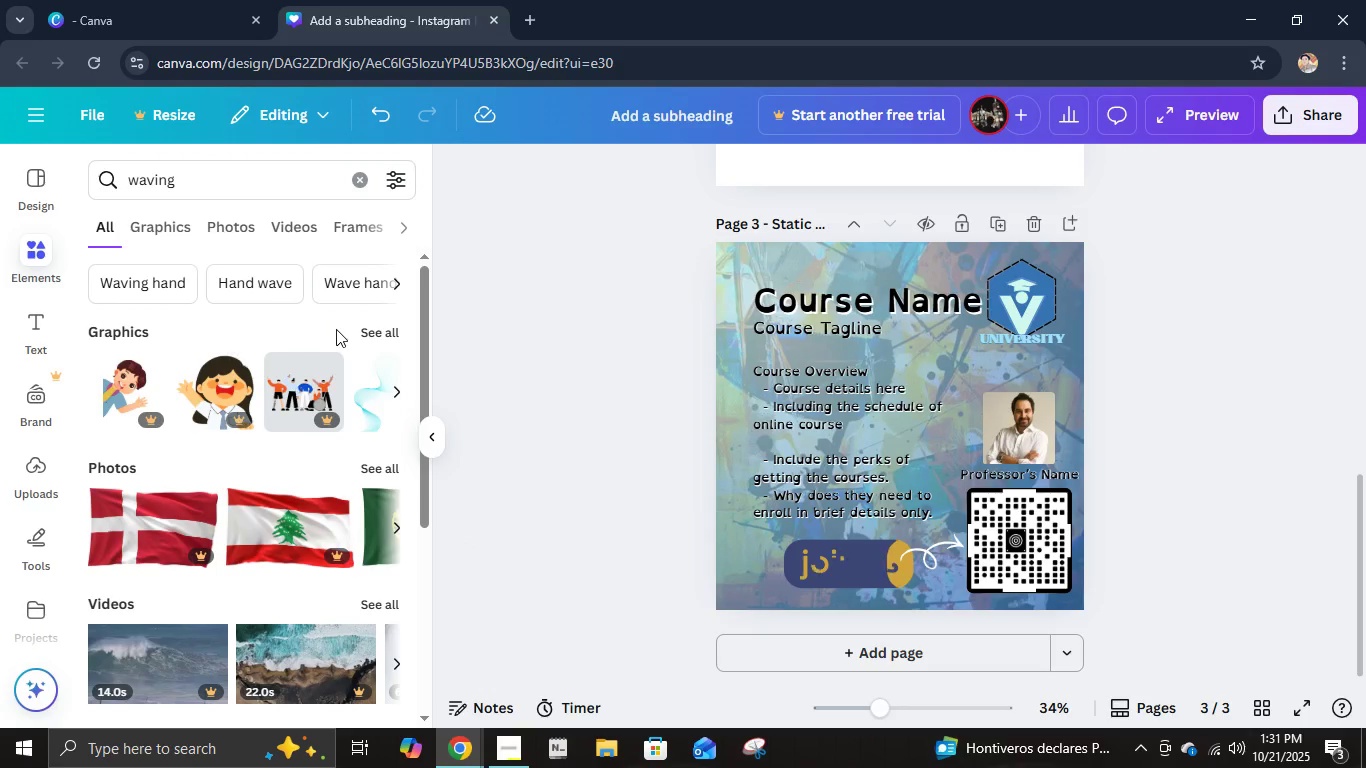 
left_click([374, 334])
 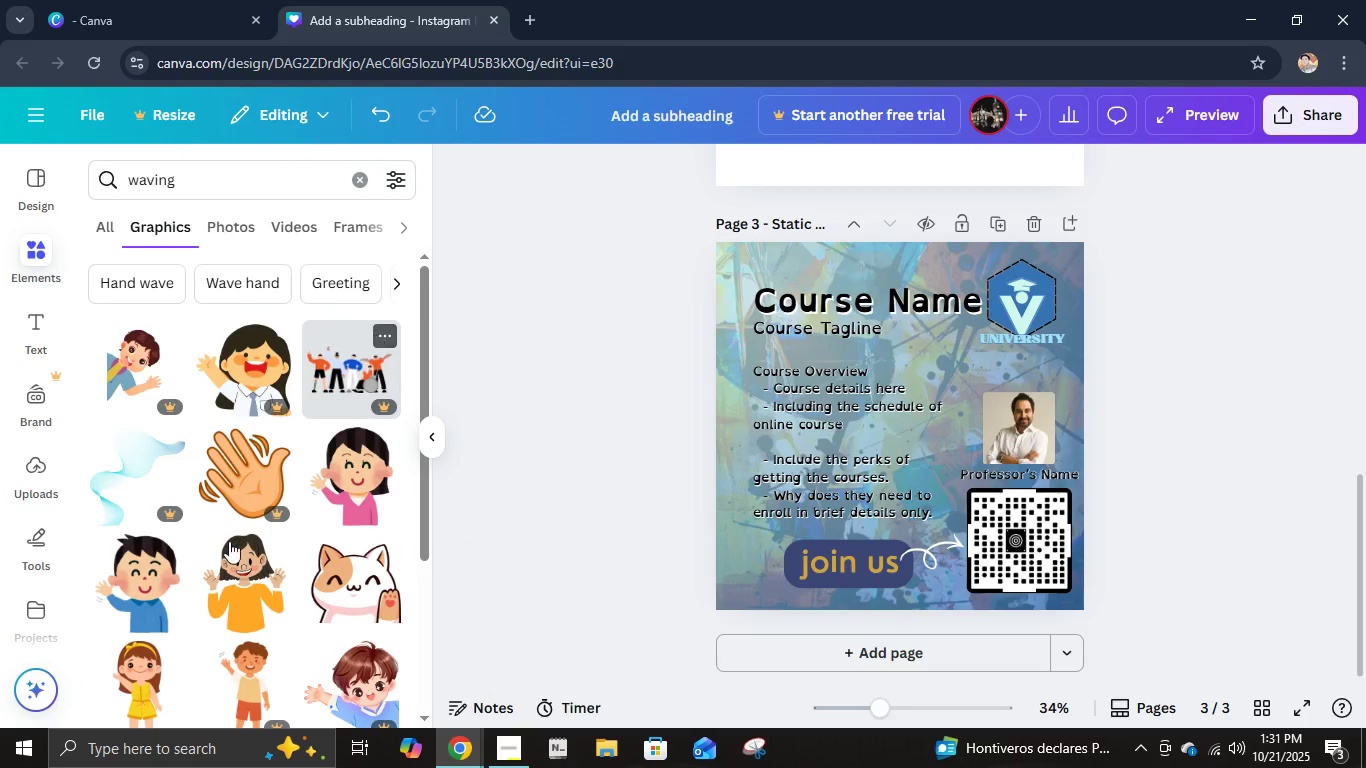 
scroll: coordinate [349, 413], scroll_direction: down, amount: 6.0
 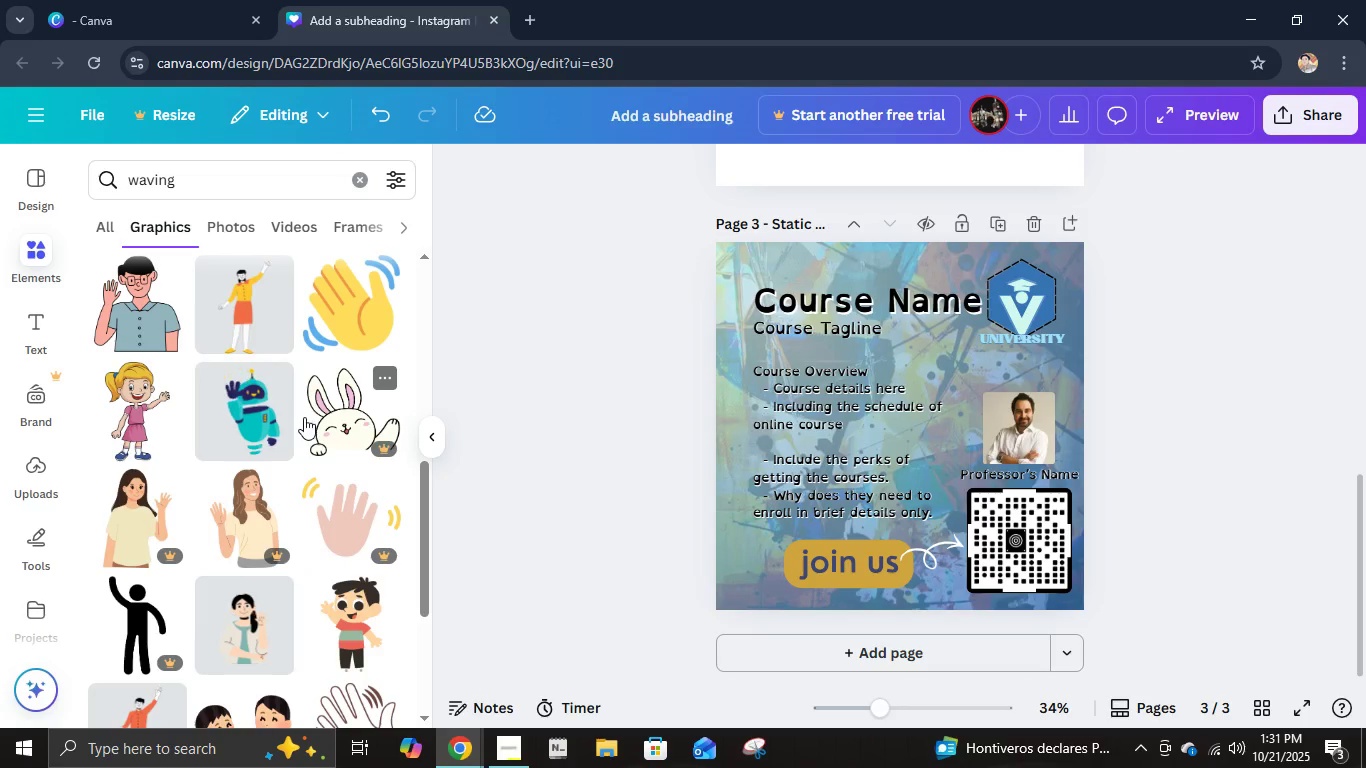 
left_click([265, 419])
 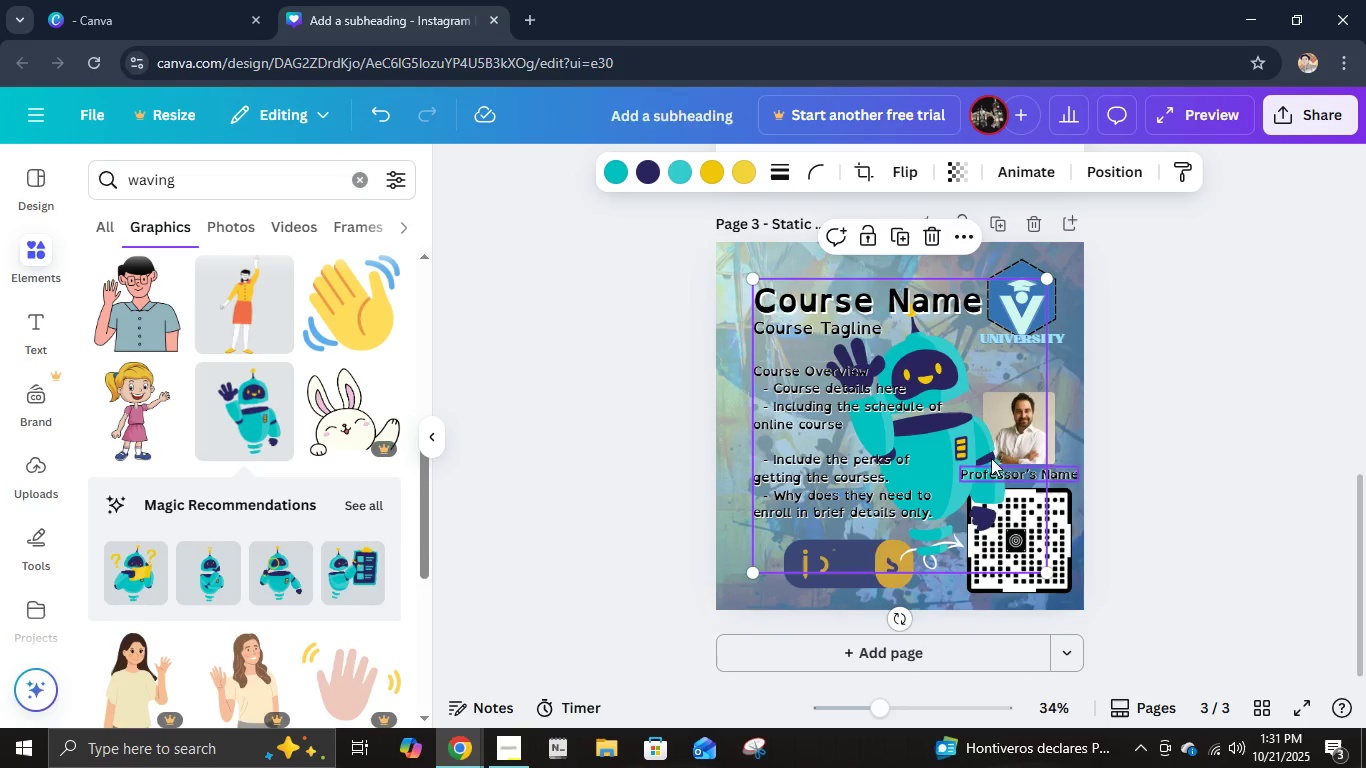 
left_click_drag(start_coordinate=[976, 428], to_coordinate=[1057, 383])
 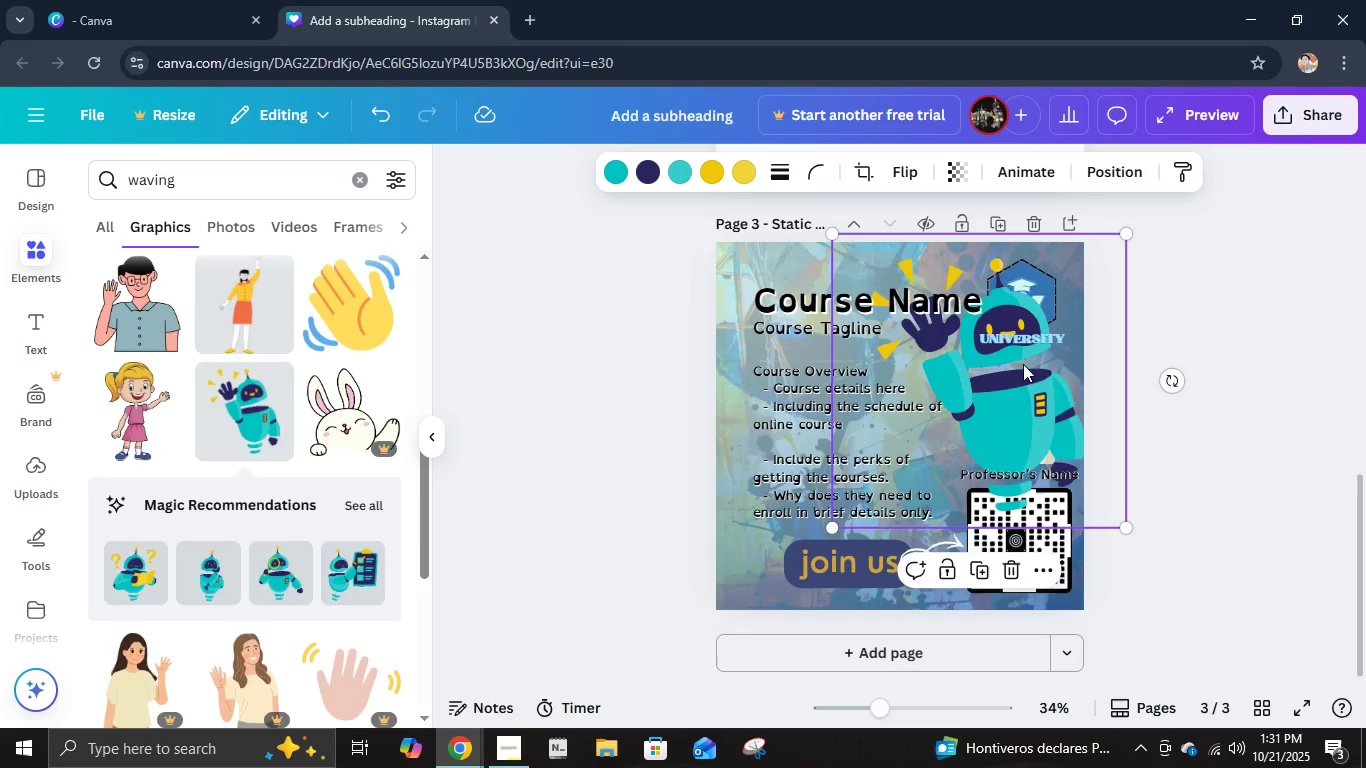 
left_click_drag(start_coordinate=[1037, 401], to_coordinate=[936, 441])
 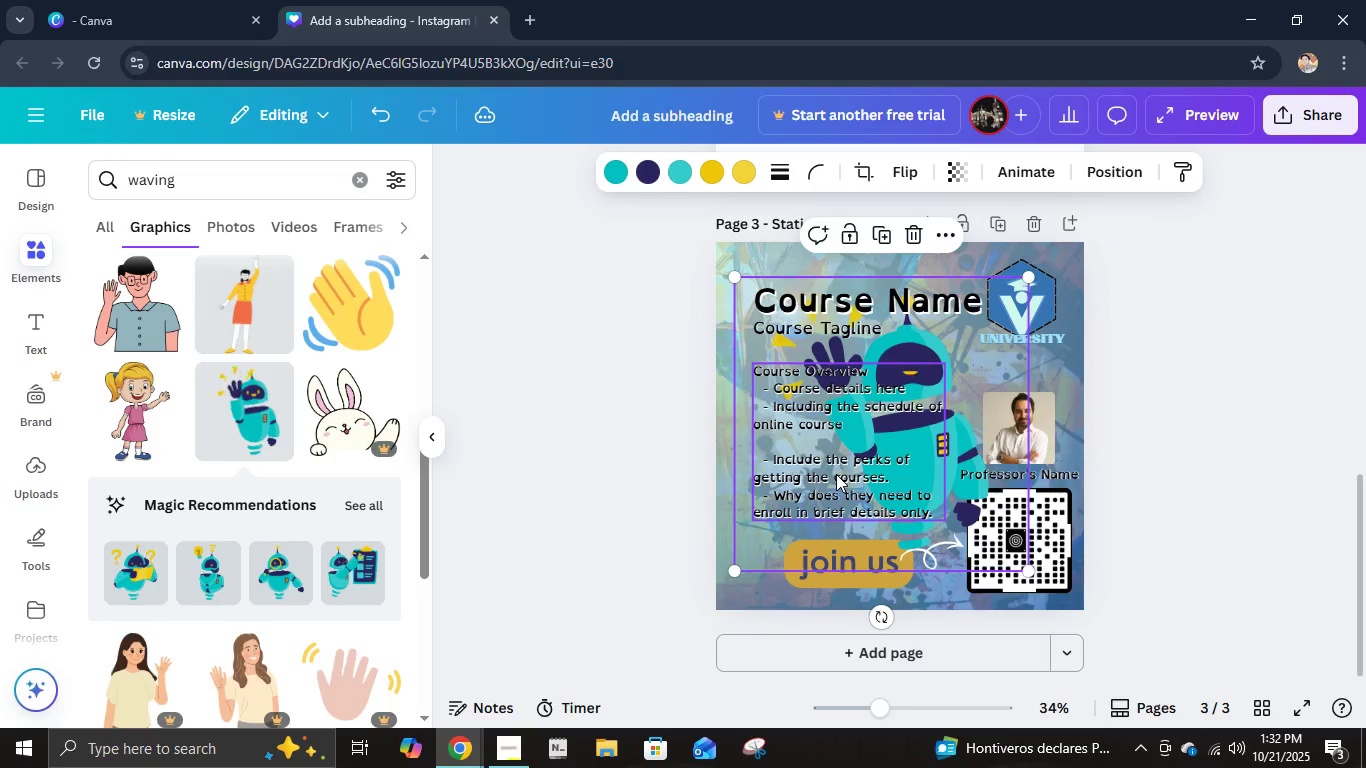 
left_click([836, 474])
 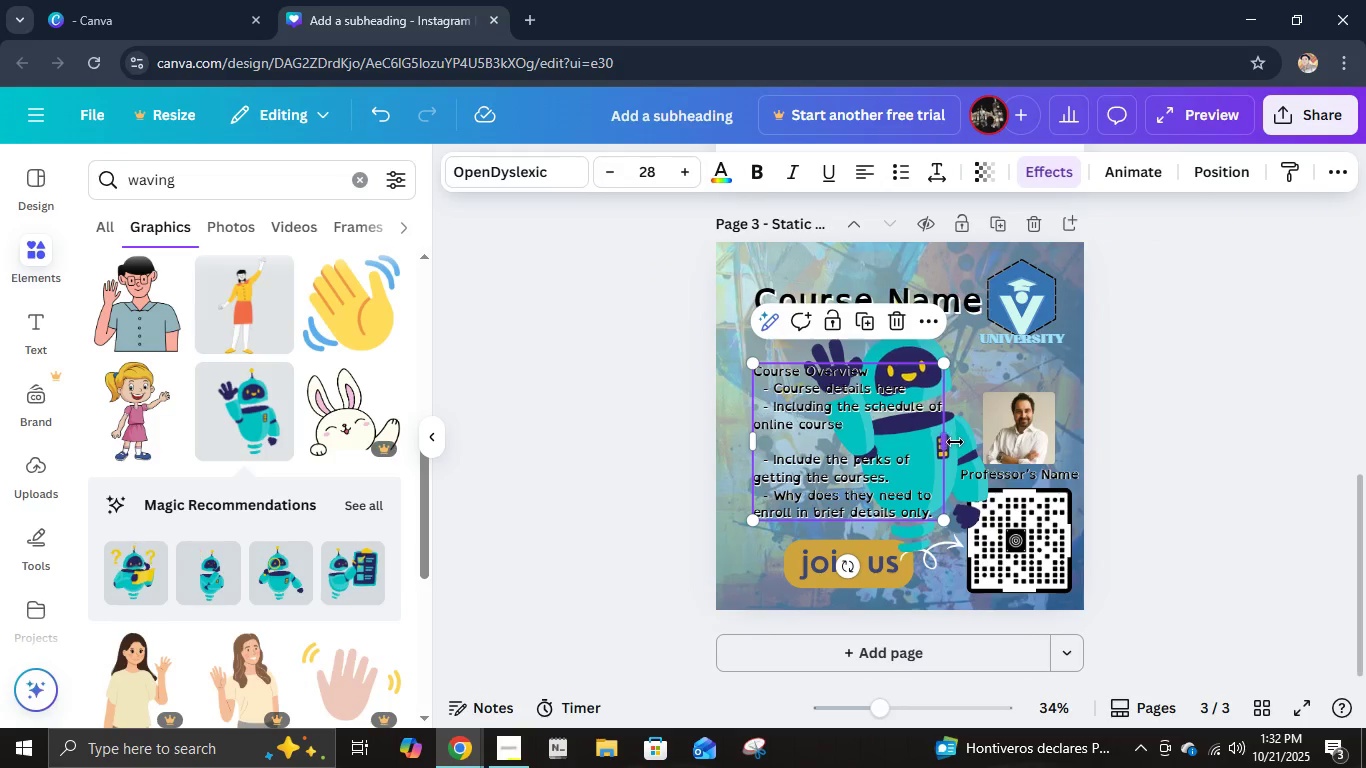 
left_click_drag(start_coordinate=[948, 442], to_coordinate=[881, 438])
 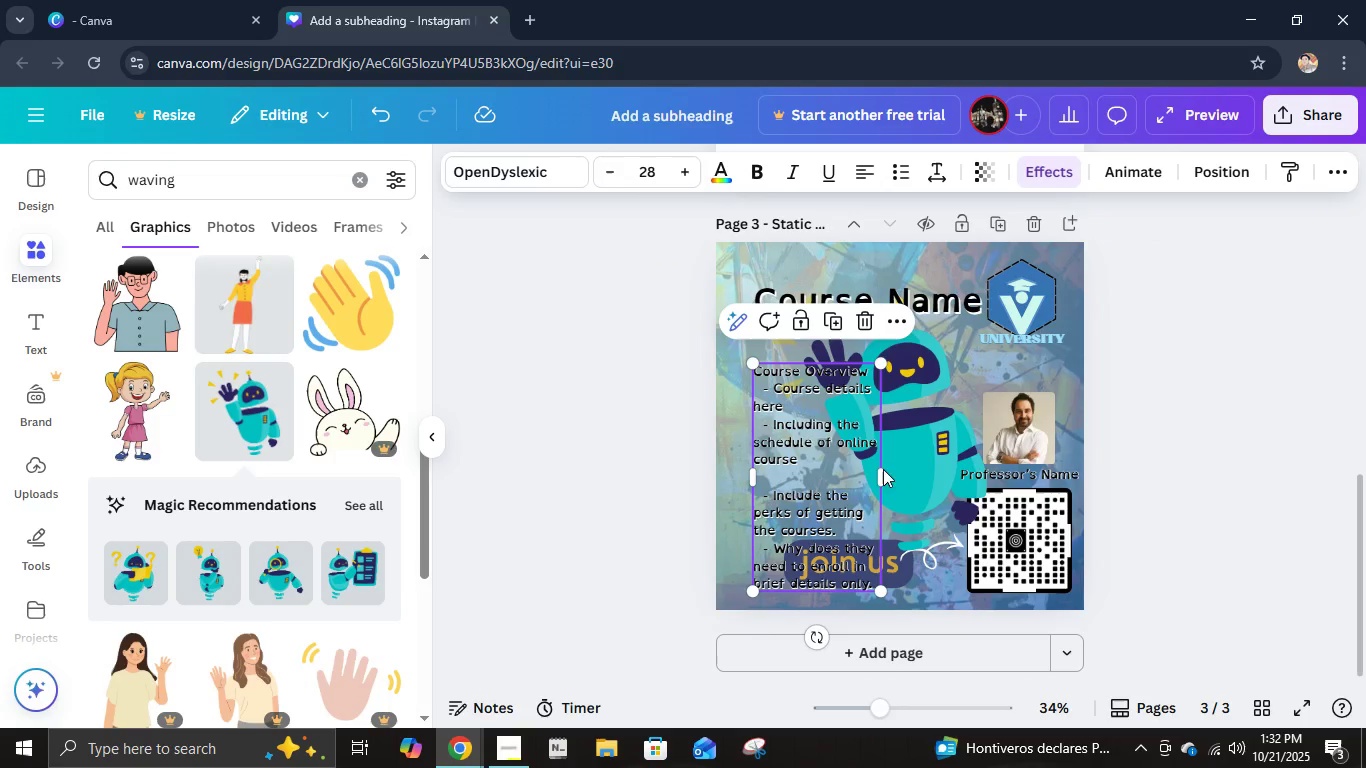 
left_click([920, 467])
 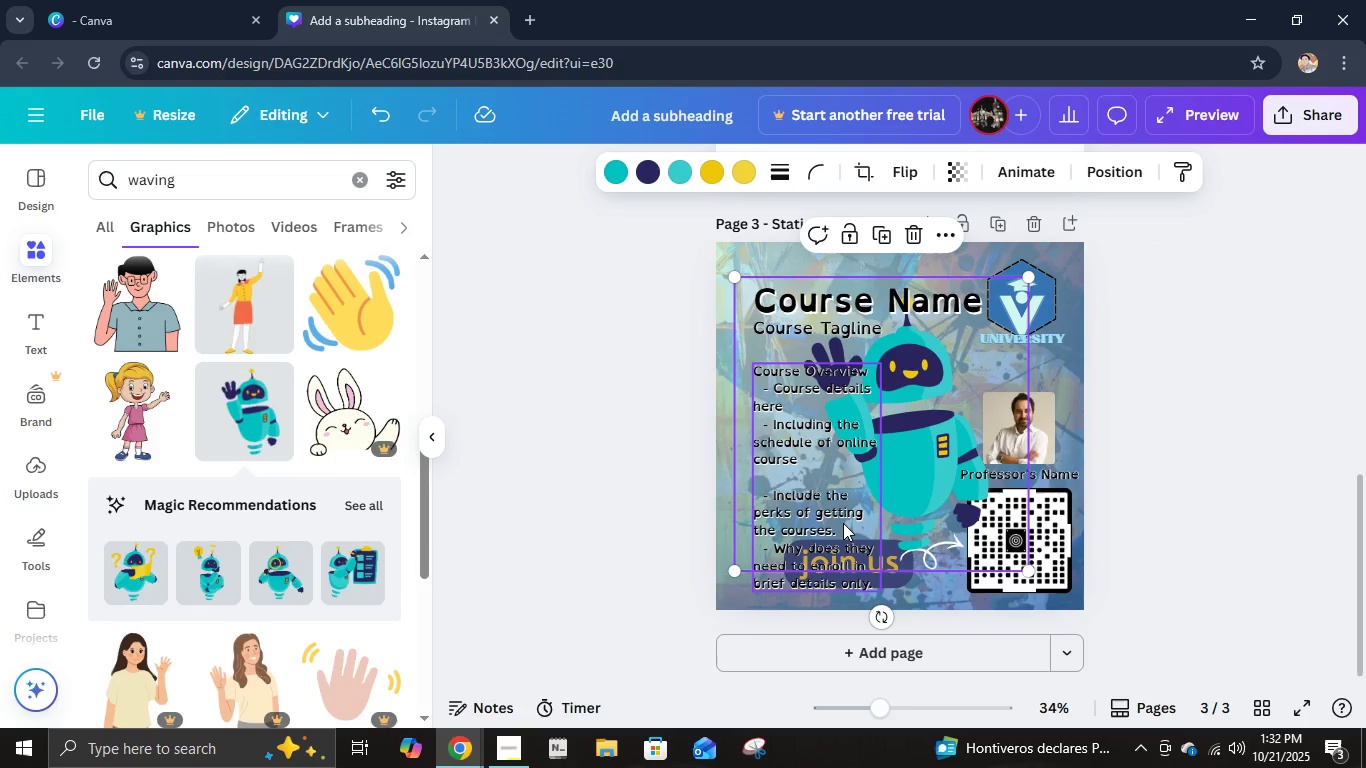 
left_click([843, 523])
 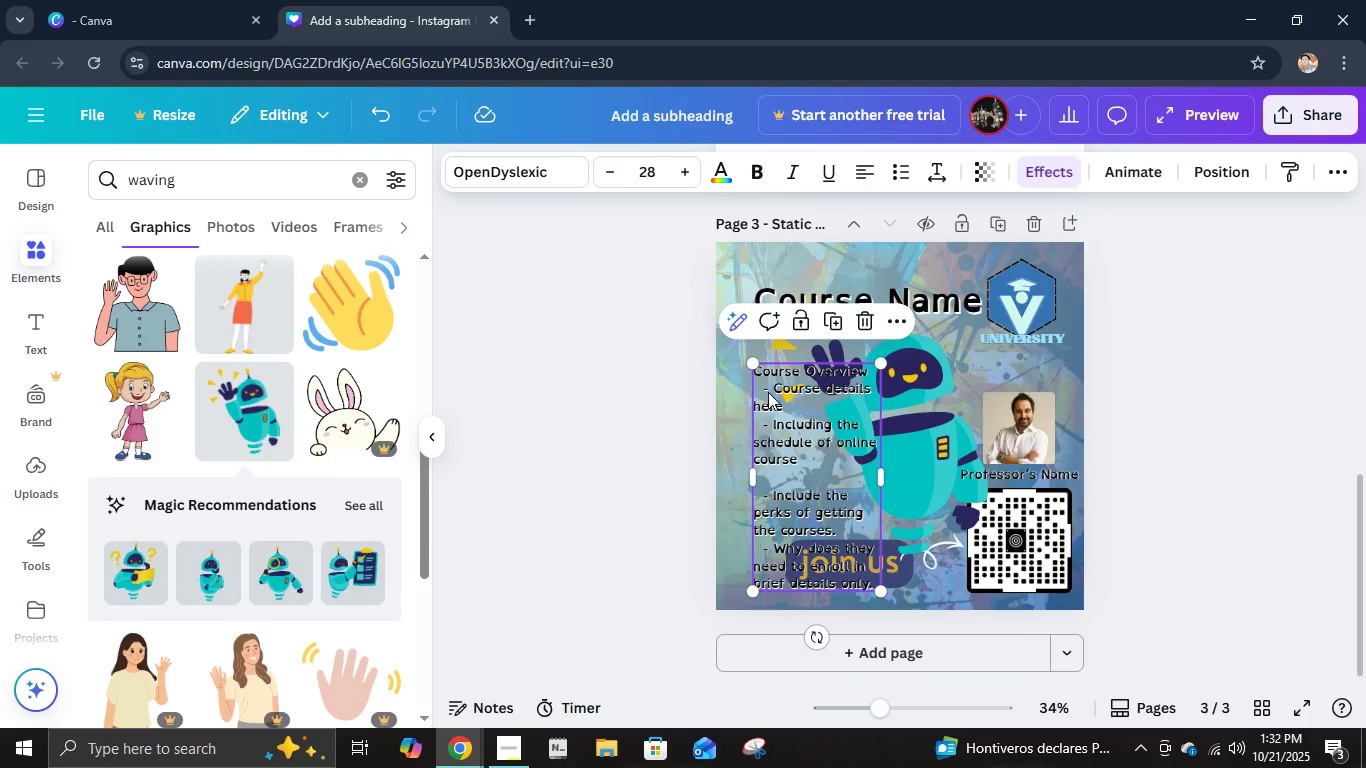 
left_click_drag(start_coordinate=[799, 448], to_coordinate=[804, 427])
 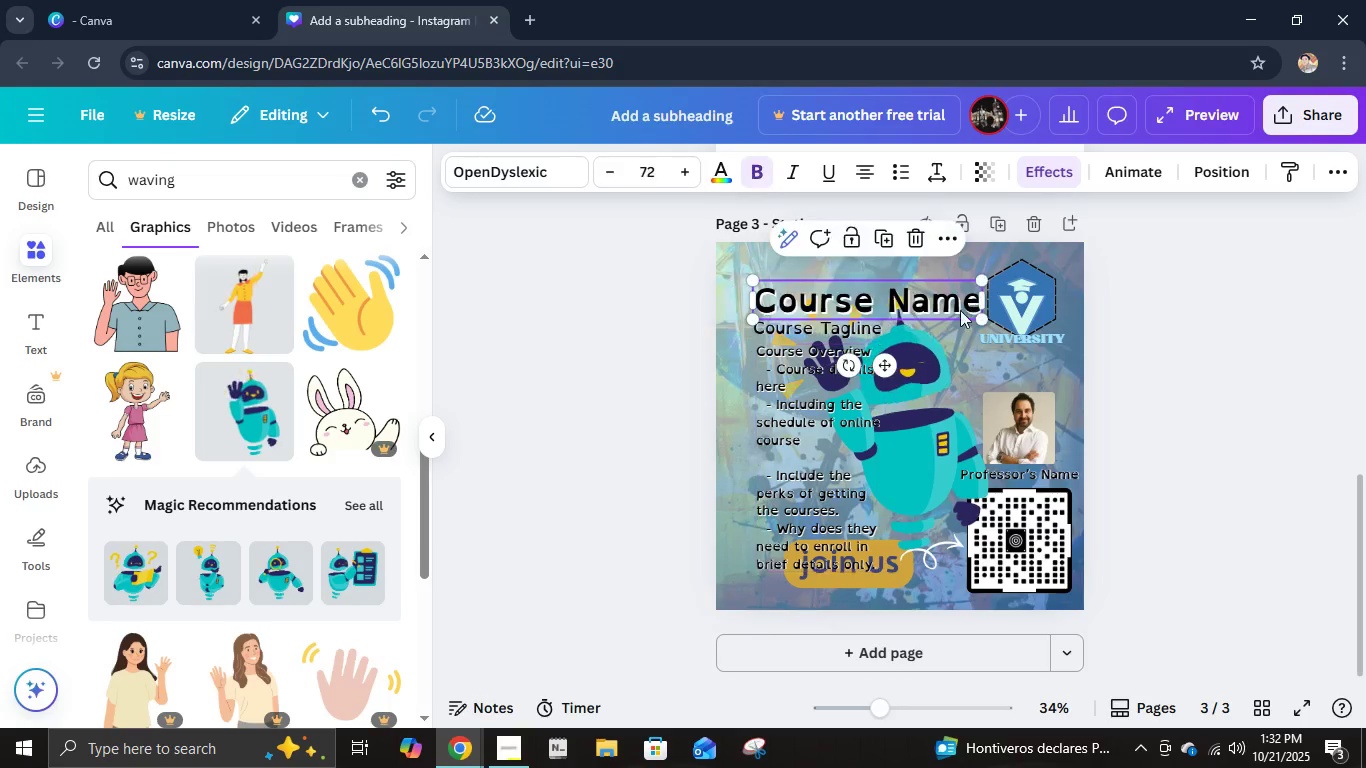 
hold_key(key=ShiftLeft, duration=0.51)
 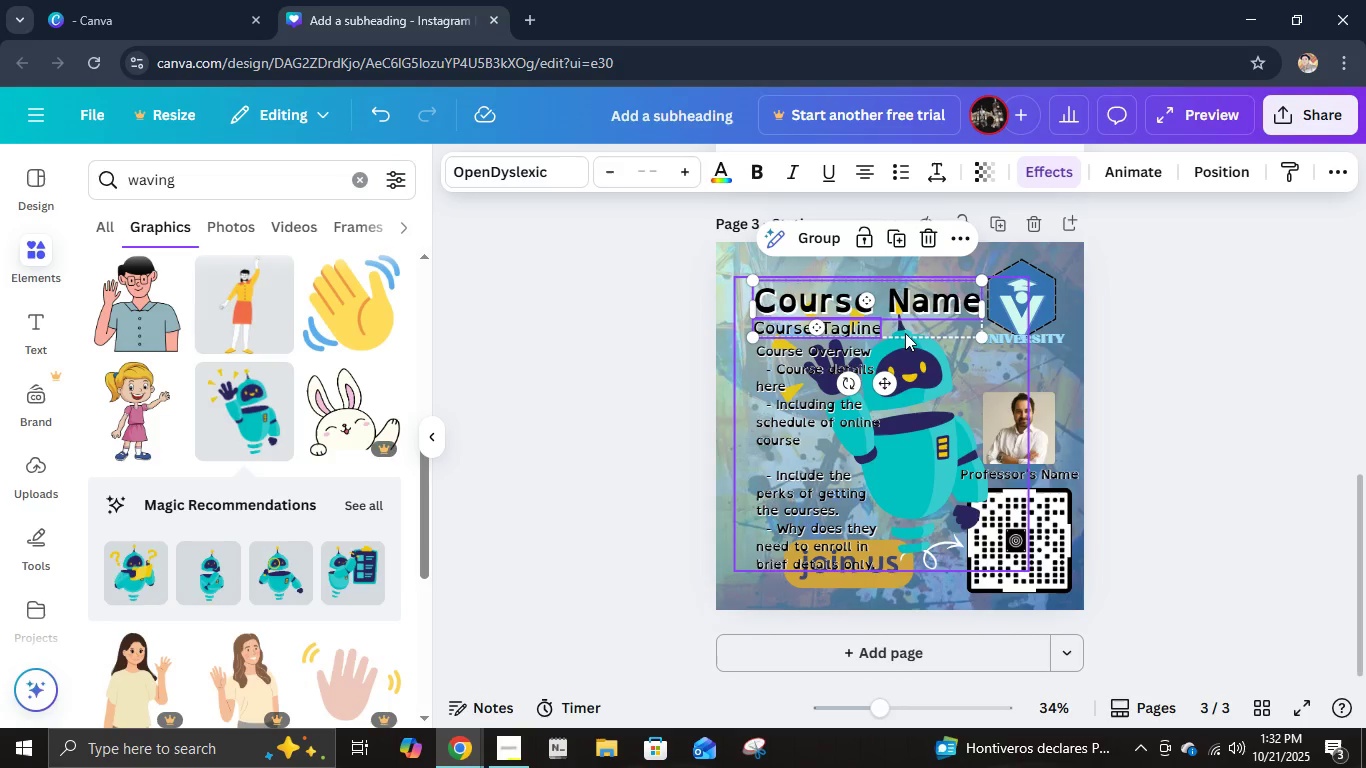 
left_click_drag(start_coordinate=[905, 309], to_coordinate=[906, 282])
 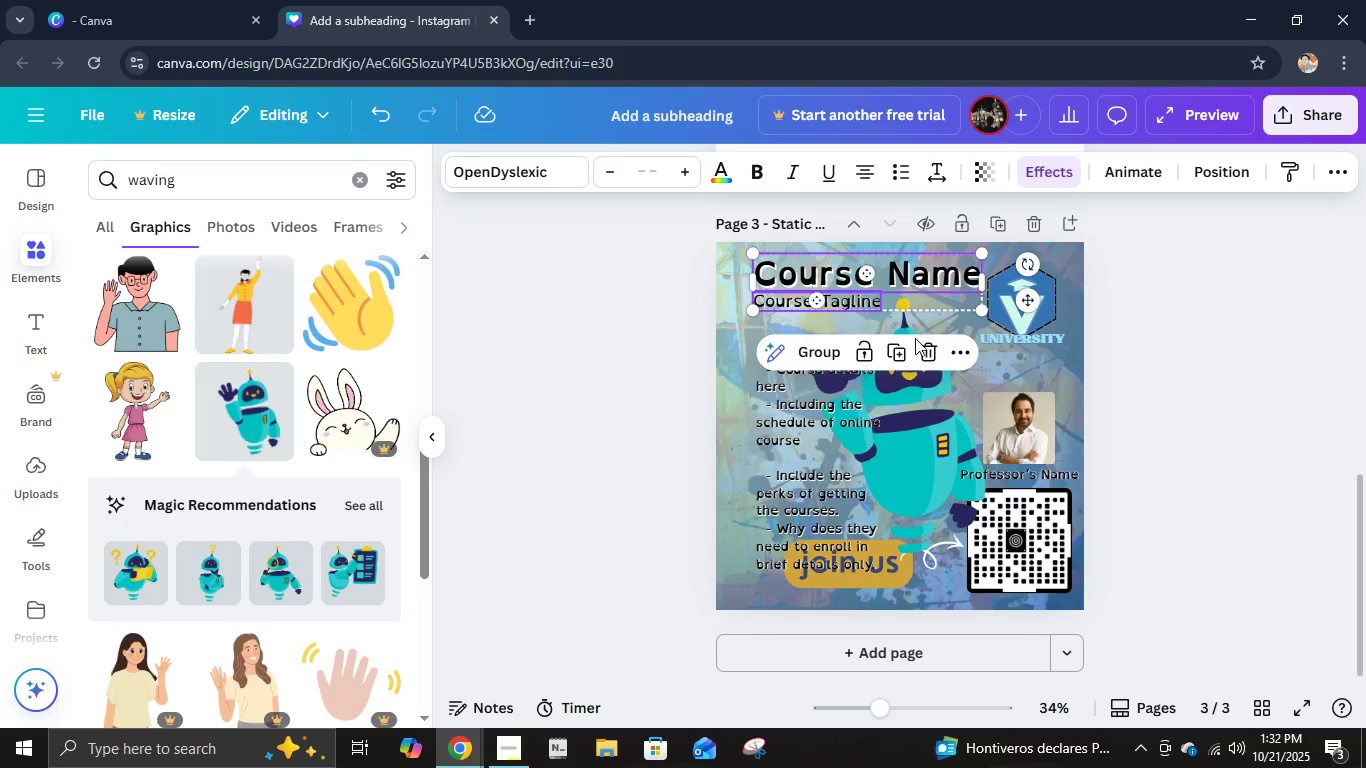 
wait(8.76)
 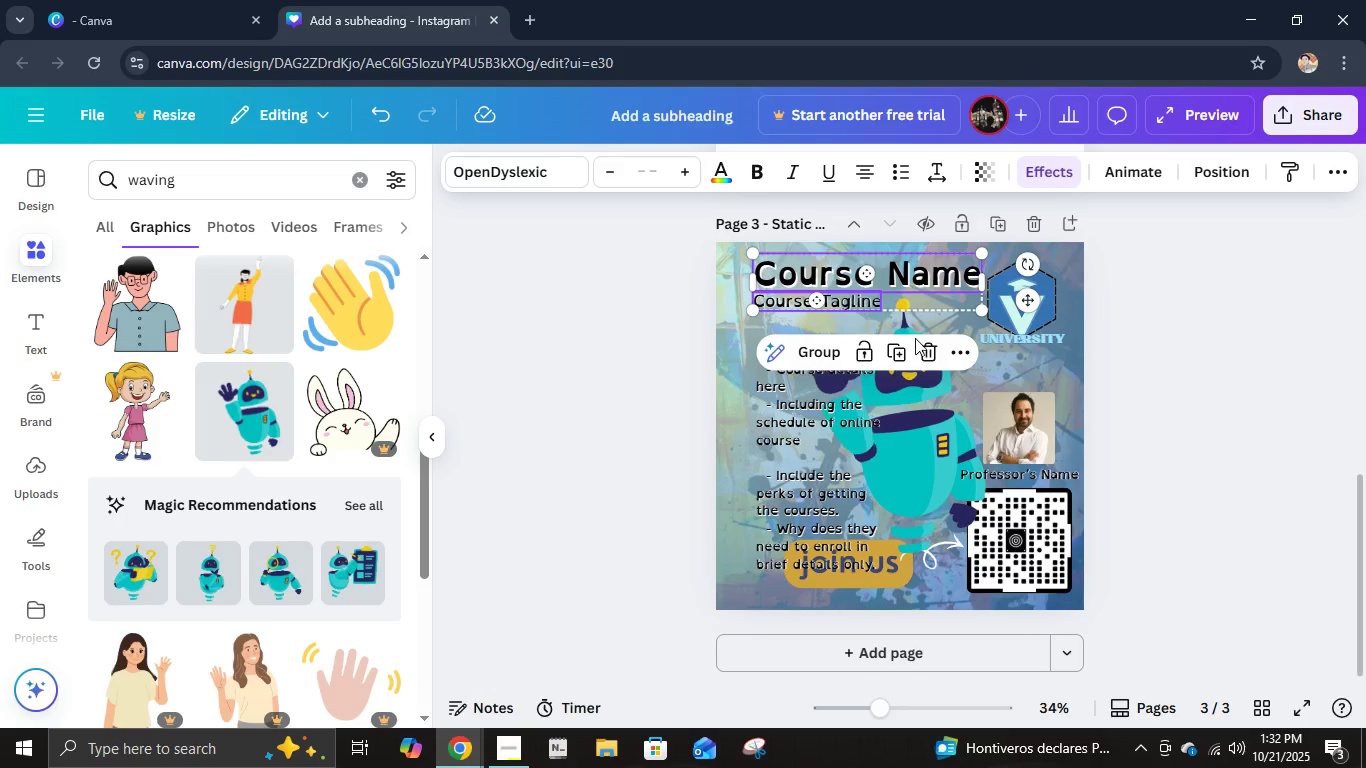 
left_click([1093, 336])
 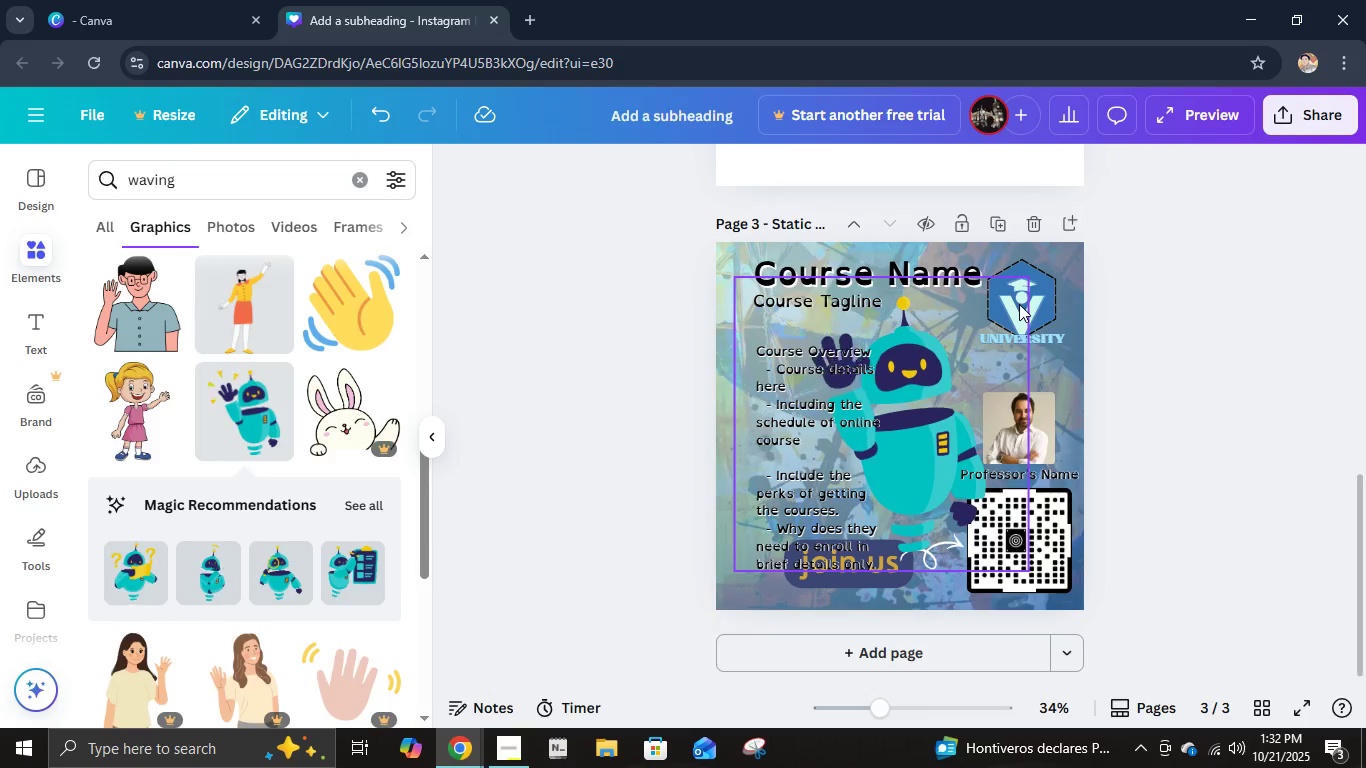 
left_click([1019, 304])
 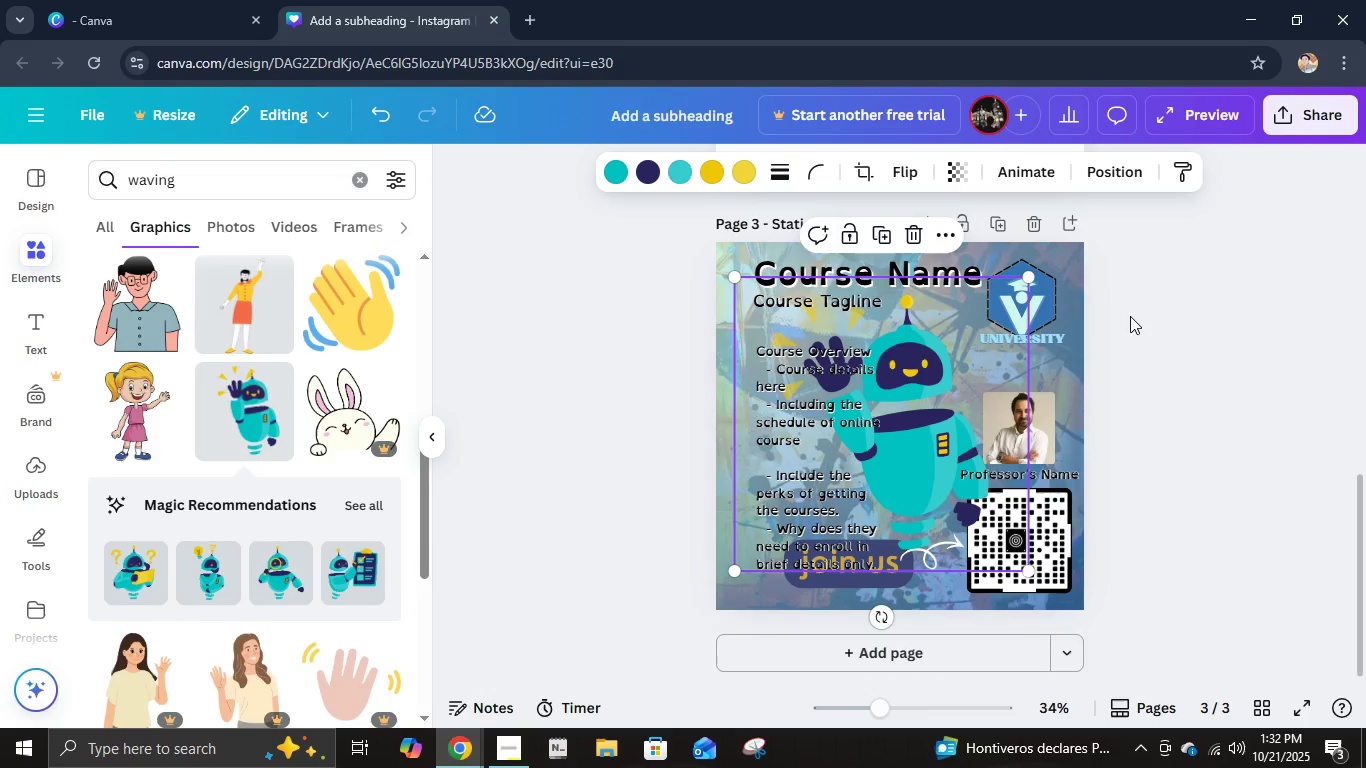 
left_click([1151, 307])
 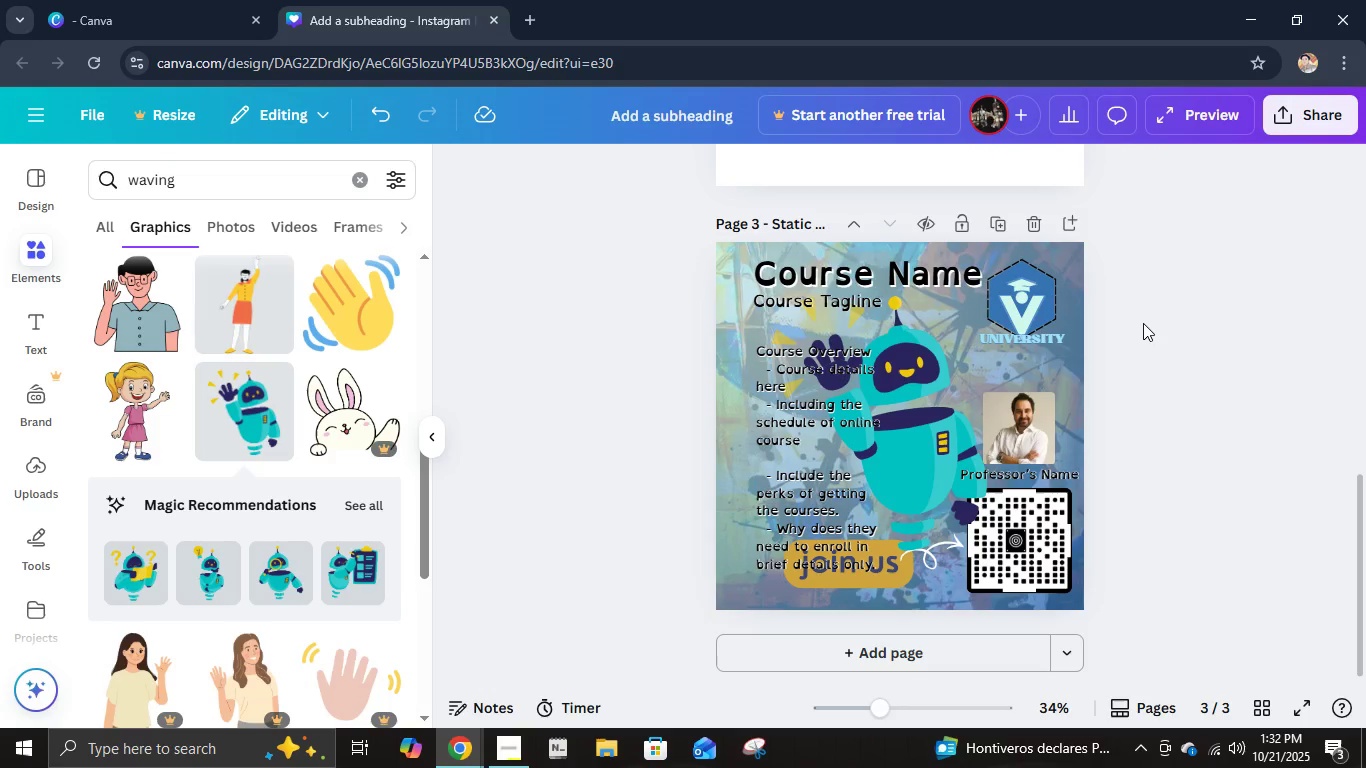 
left_click([822, 359])
 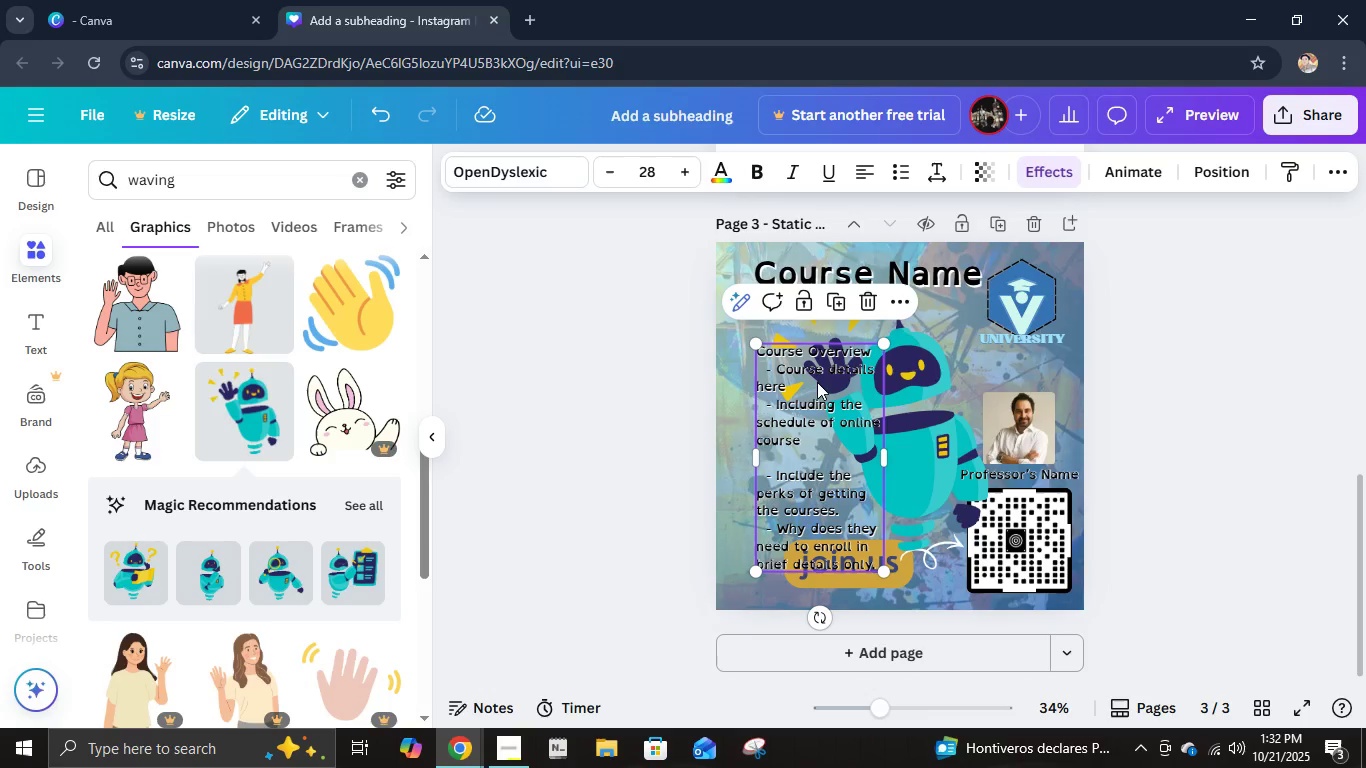 
left_click_drag(start_coordinate=[817, 382], to_coordinate=[821, 353])
 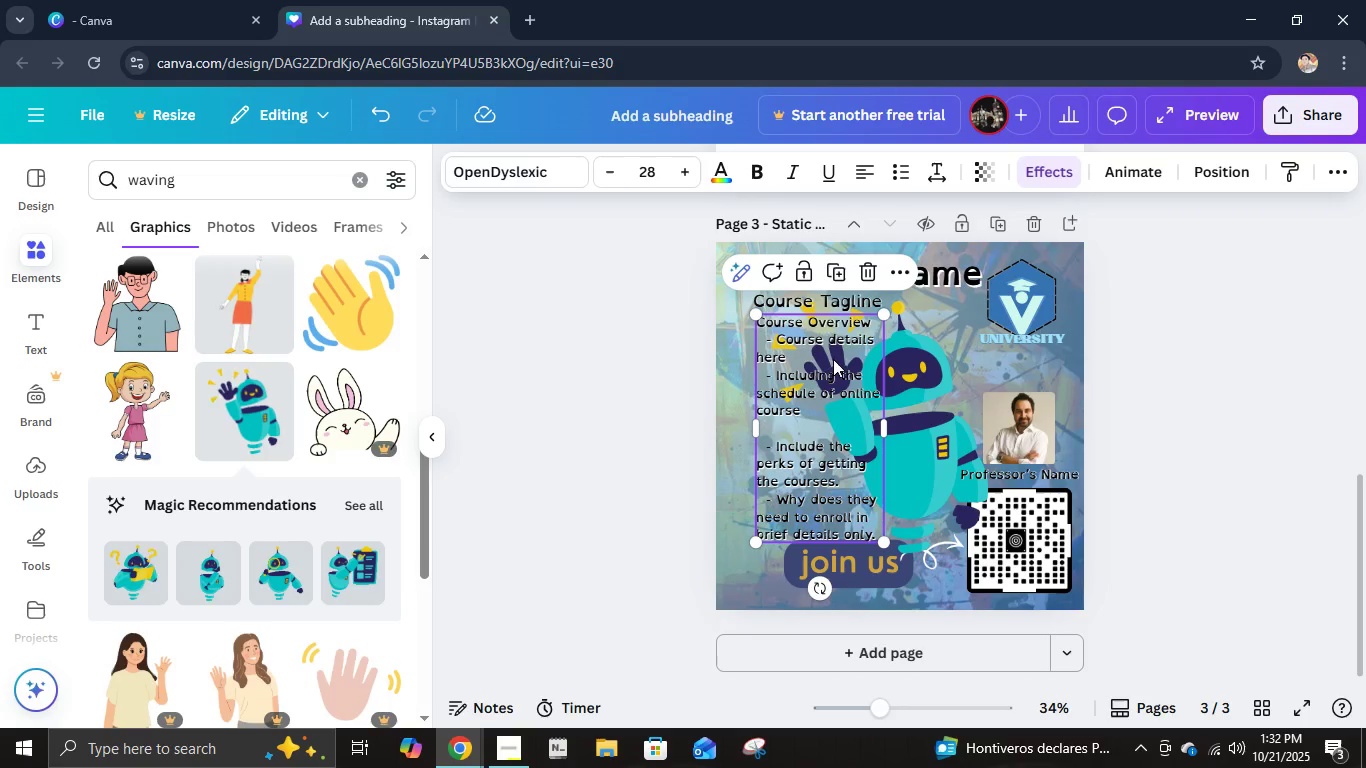 
wait(8.35)
 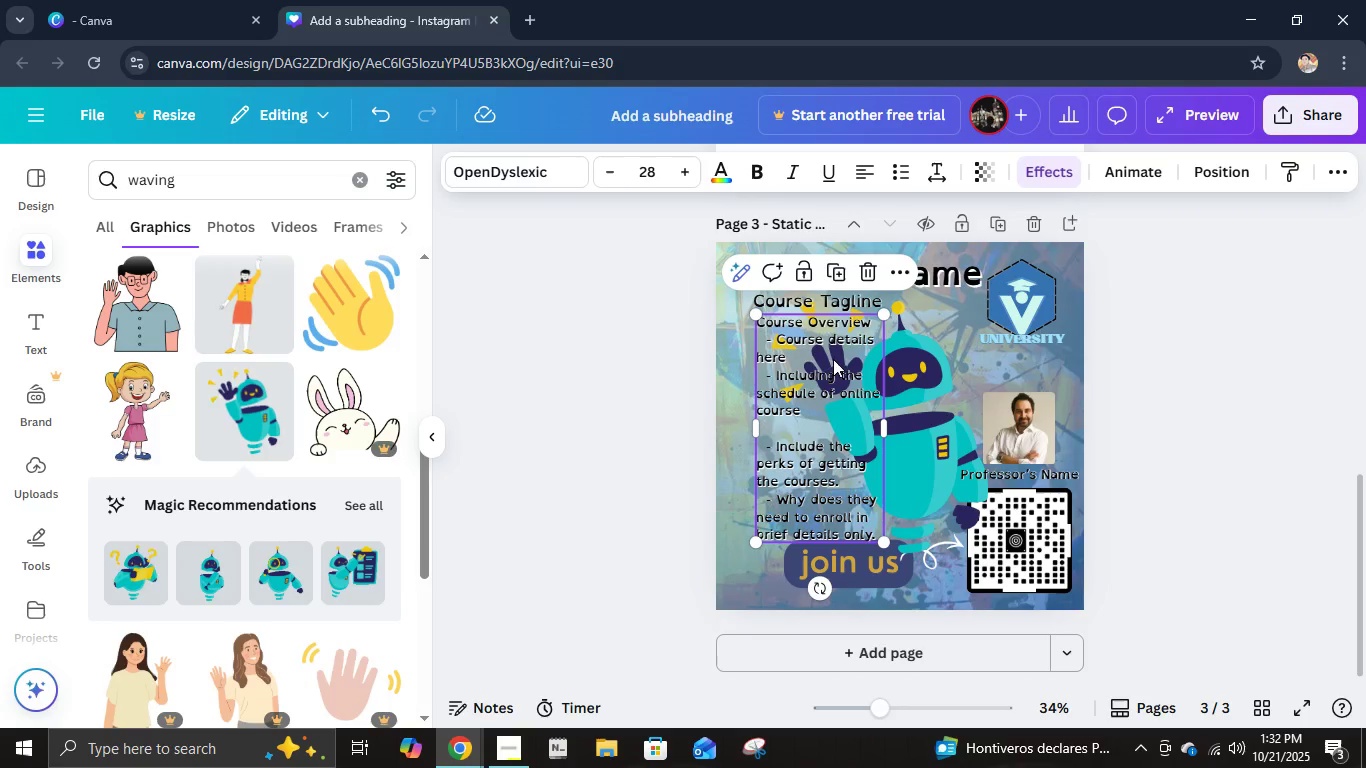 
mouse_move([780, 436])
 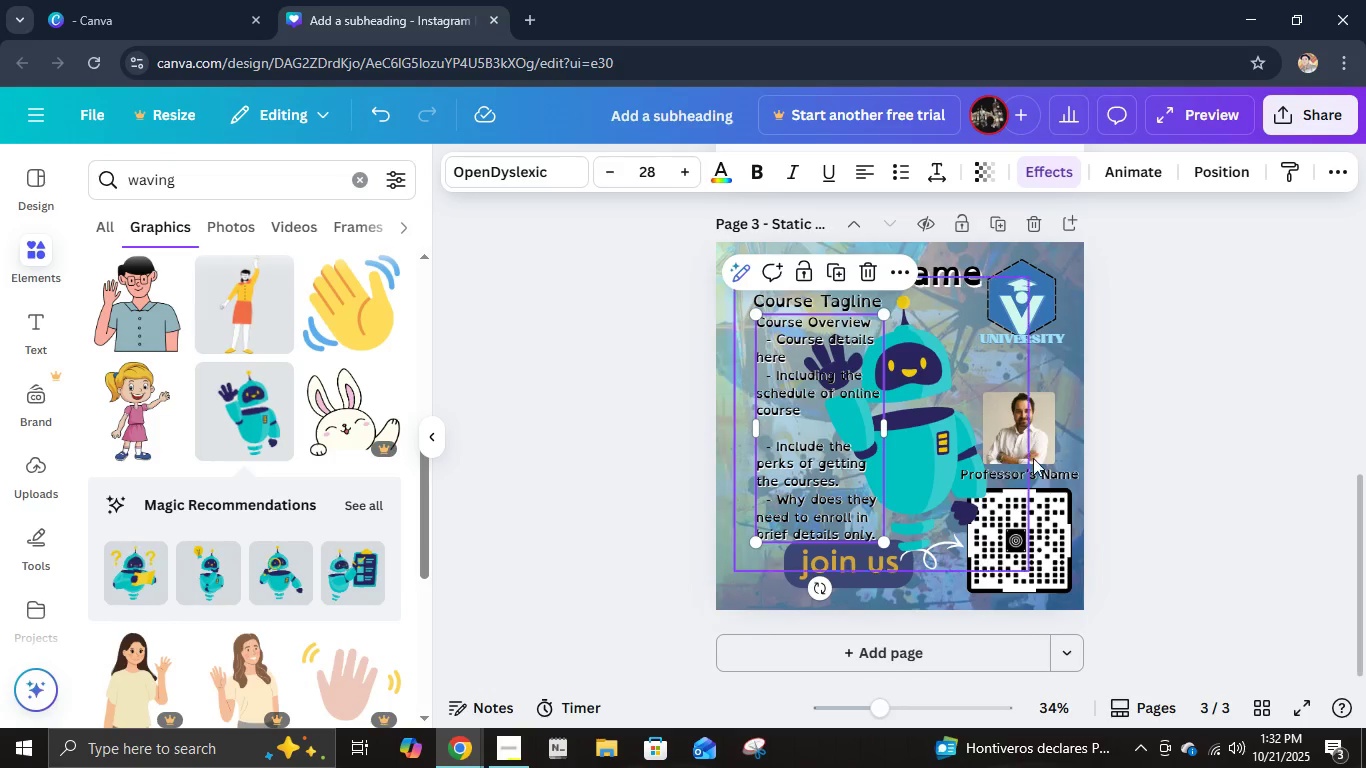 
left_click([1216, 375])
 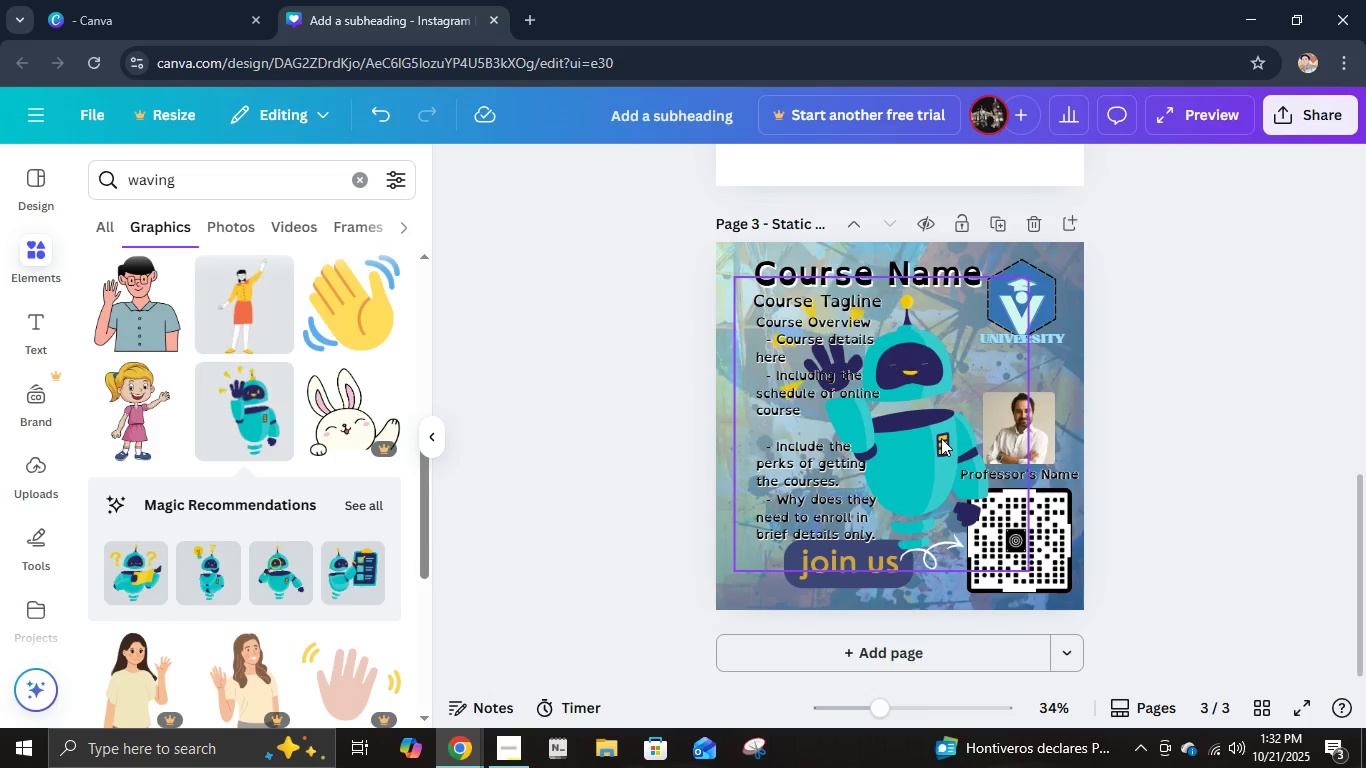 
left_click([941, 438])
 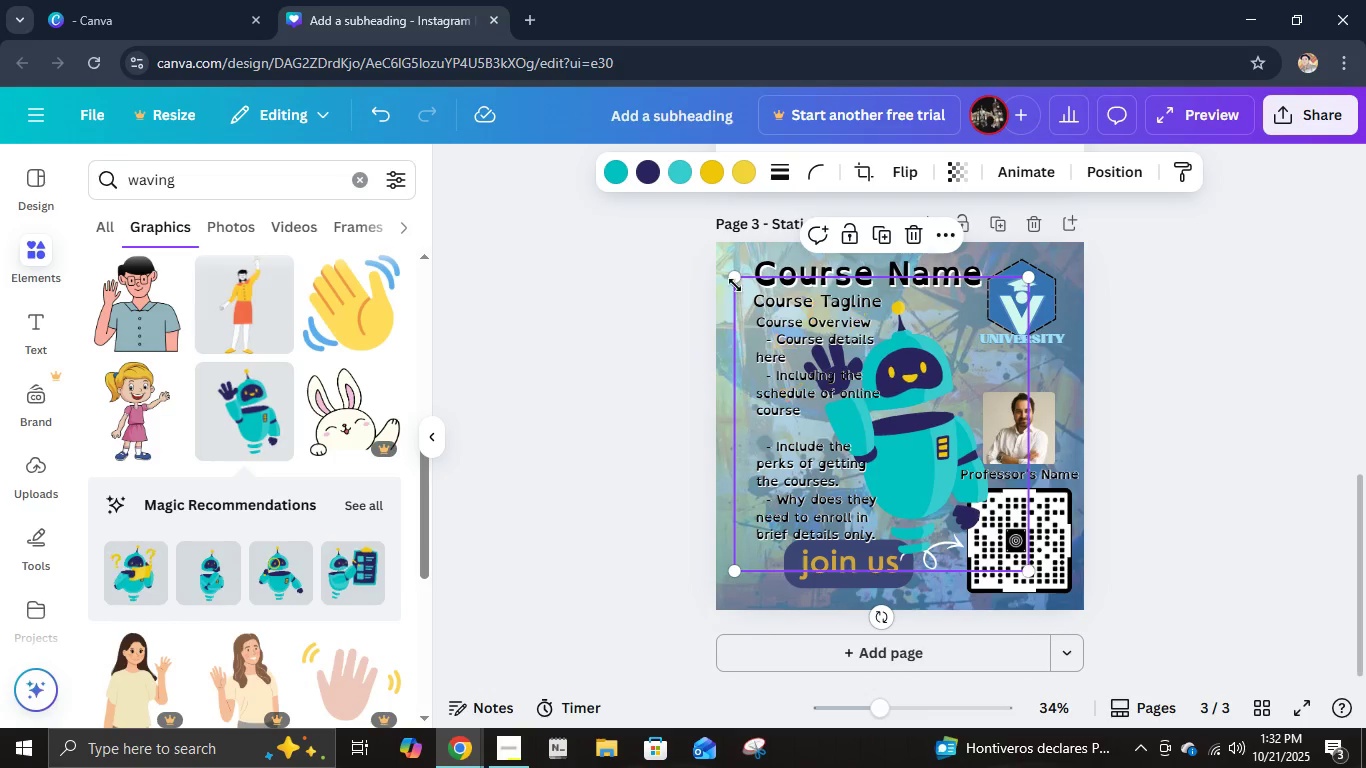 
left_click_drag(start_coordinate=[735, 279], to_coordinate=[828, 386])
 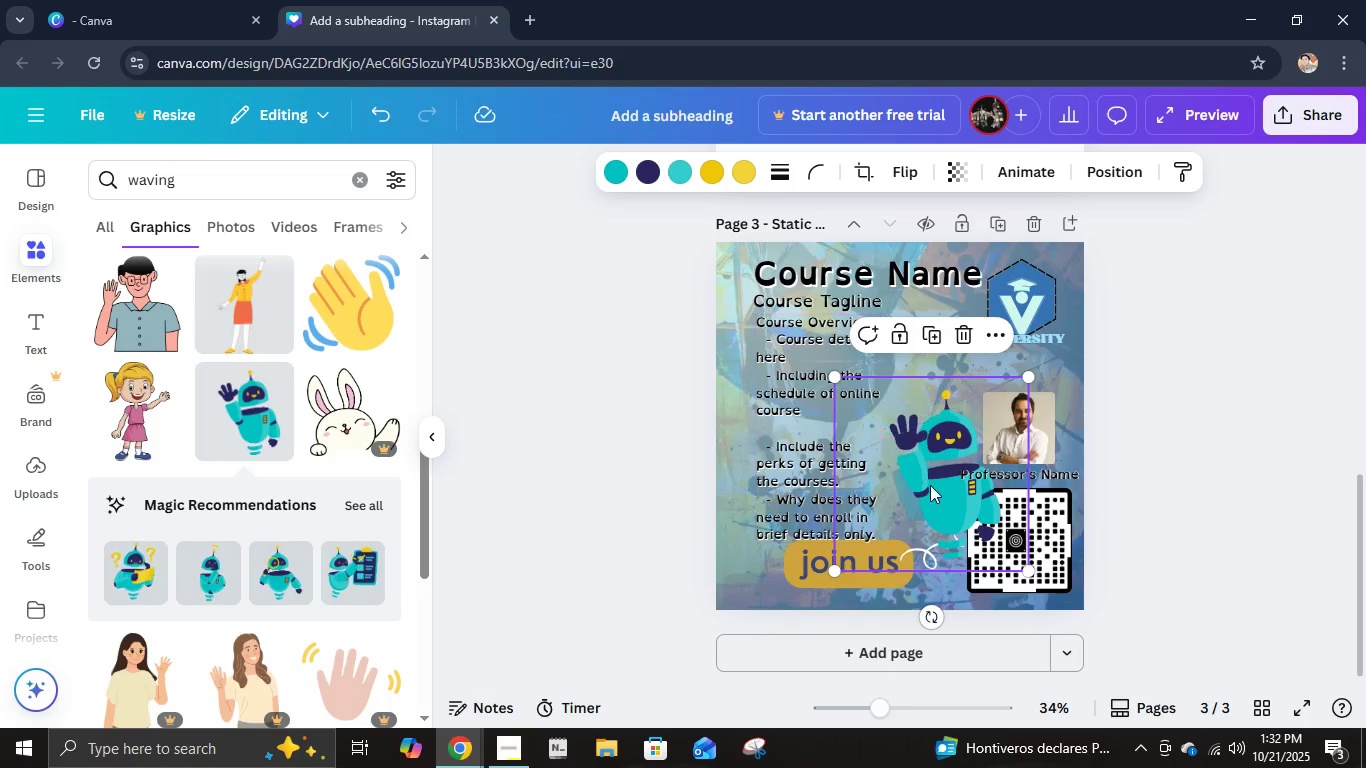 
left_click_drag(start_coordinate=[930, 485], to_coordinate=[896, 459])
 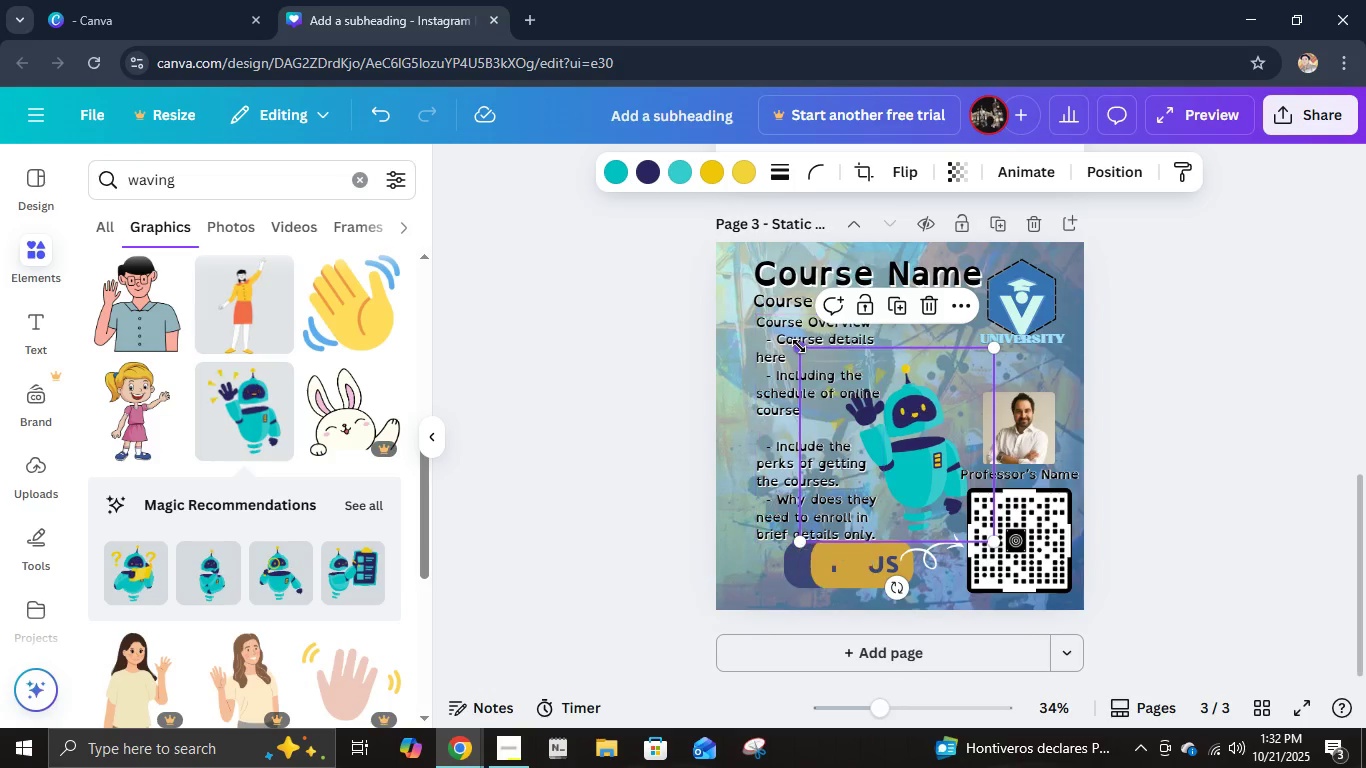 
left_click_drag(start_coordinate=[800, 346], to_coordinate=[823, 382])
 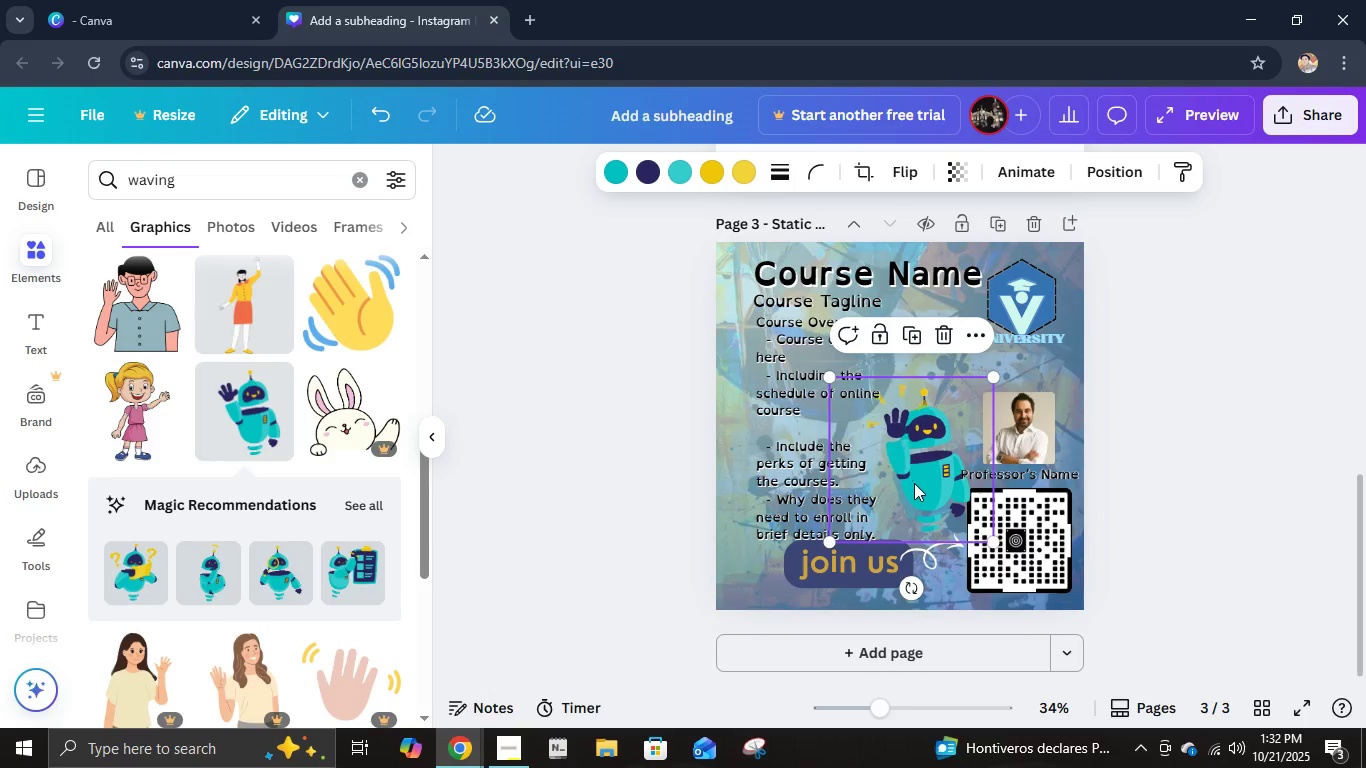 
left_click_drag(start_coordinate=[921, 485], to_coordinate=[922, 543])
 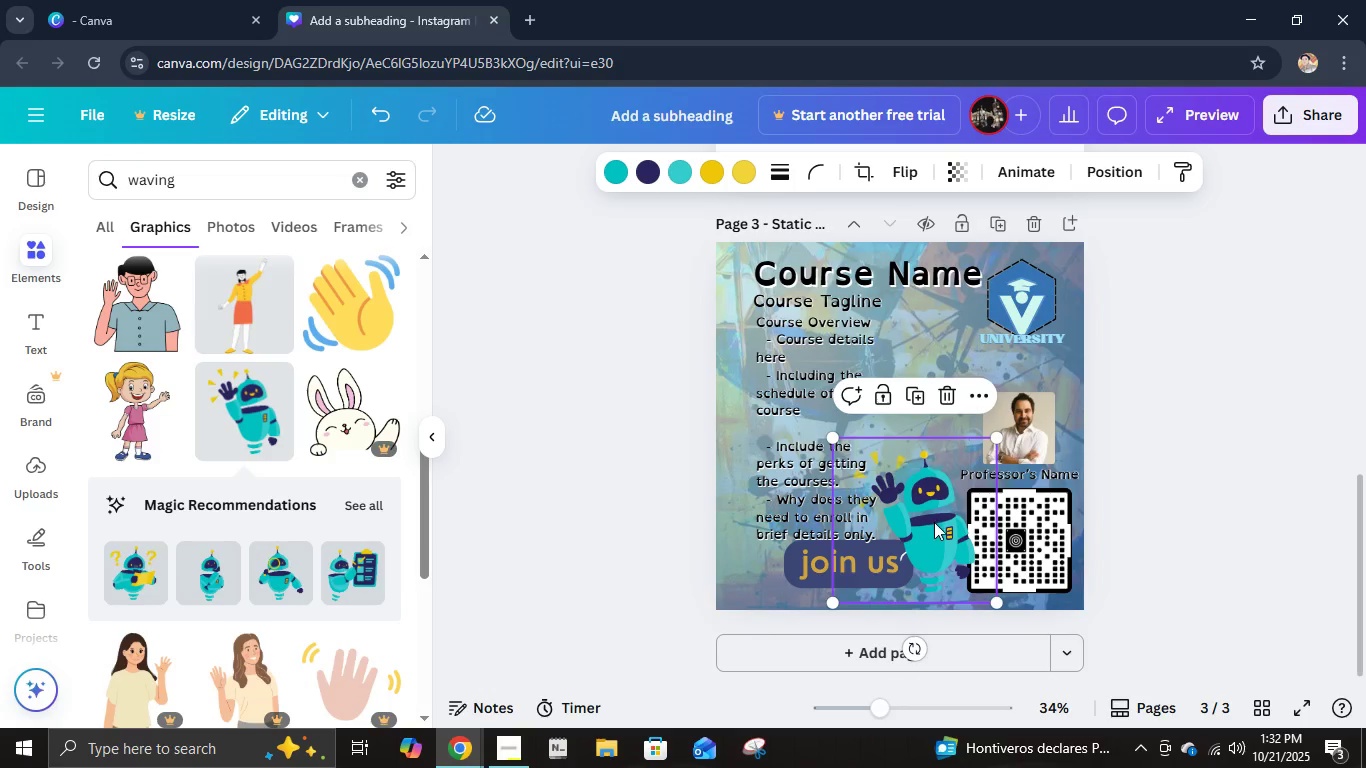 
left_click_drag(start_coordinate=[938, 524], to_coordinate=[952, 526])
 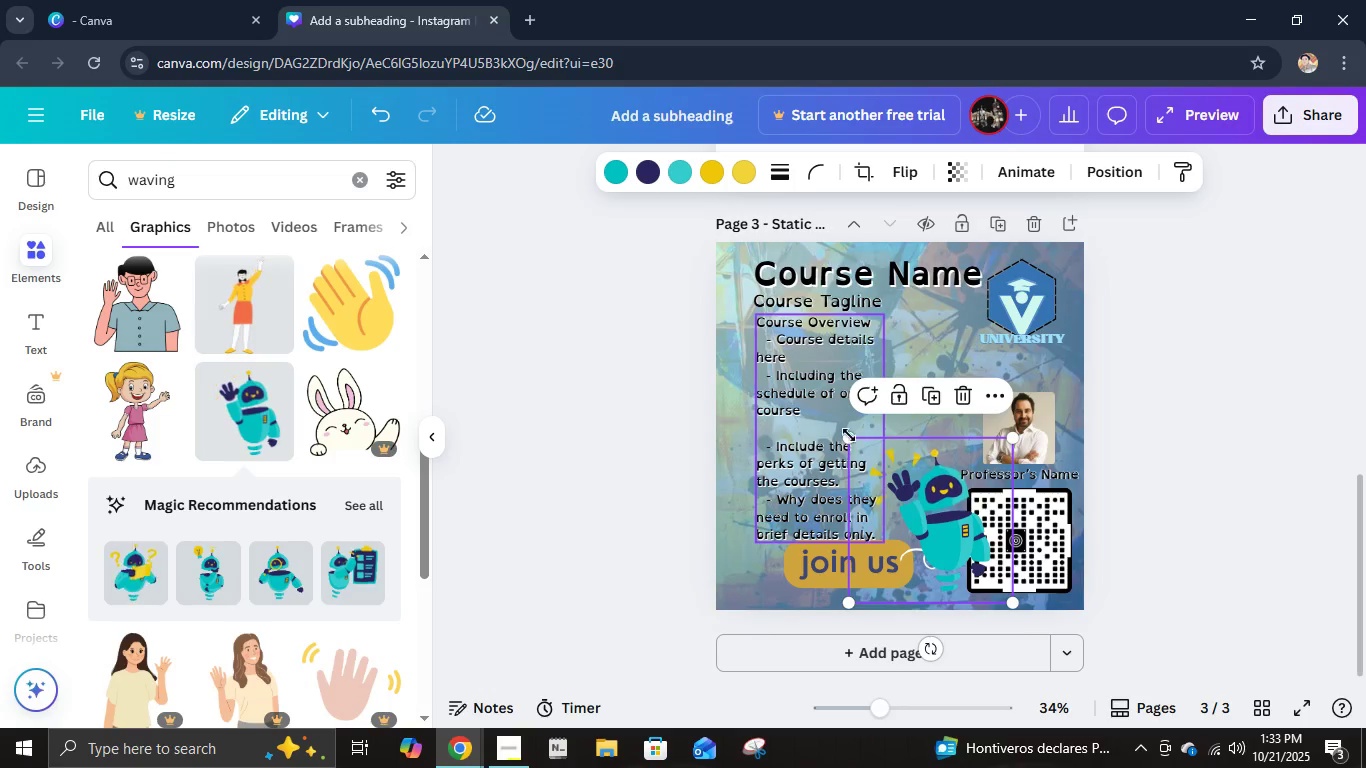 
left_click_drag(start_coordinate=[847, 433], to_coordinate=[832, 408])
 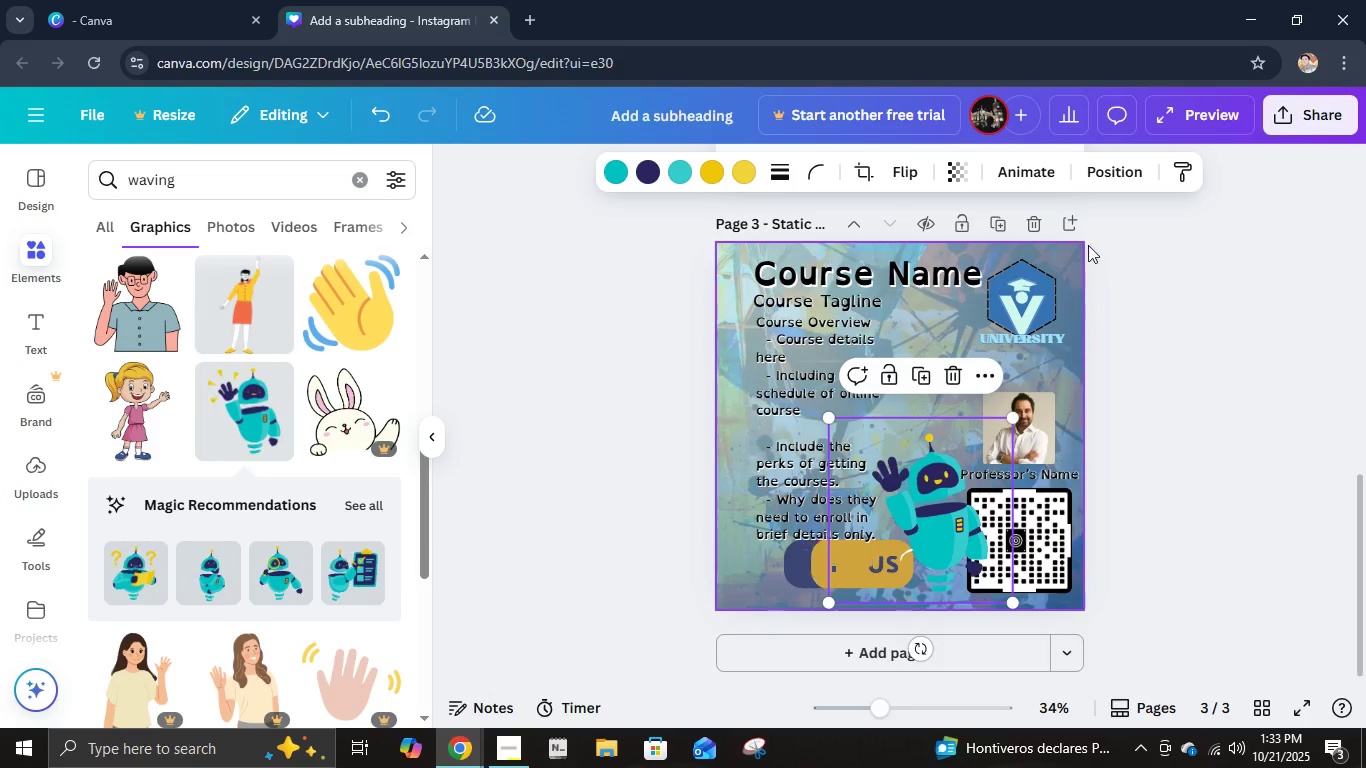 
left_click([1118, 158])
 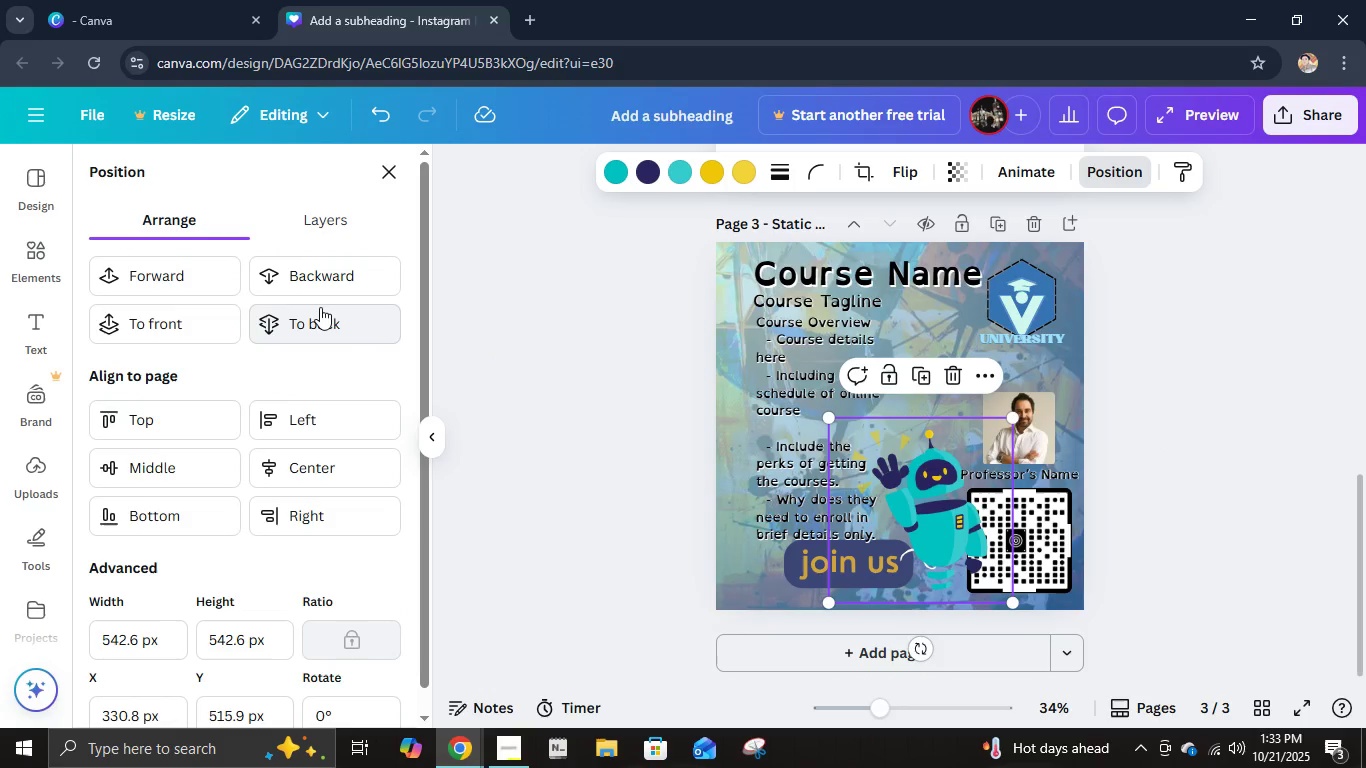 
left_click([324, 316])
 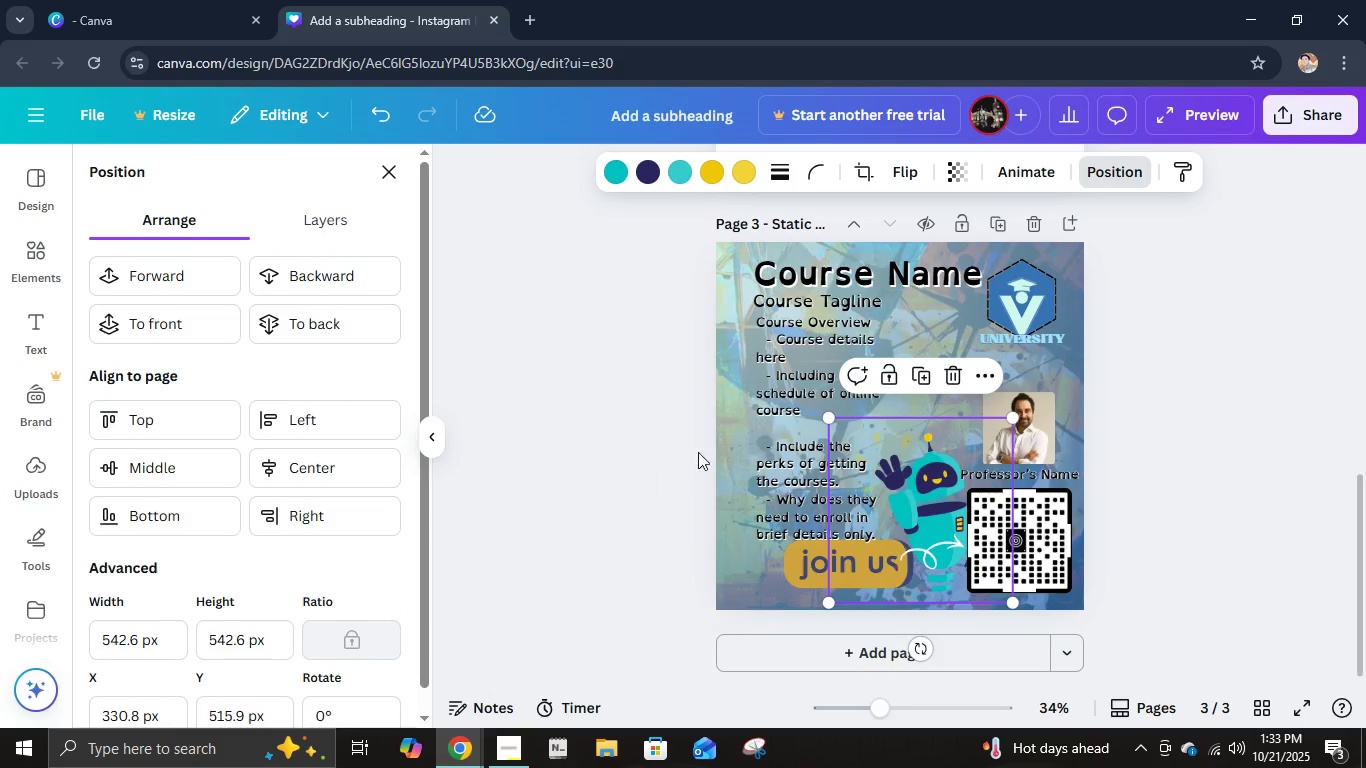 
left_click([1135, 392])
 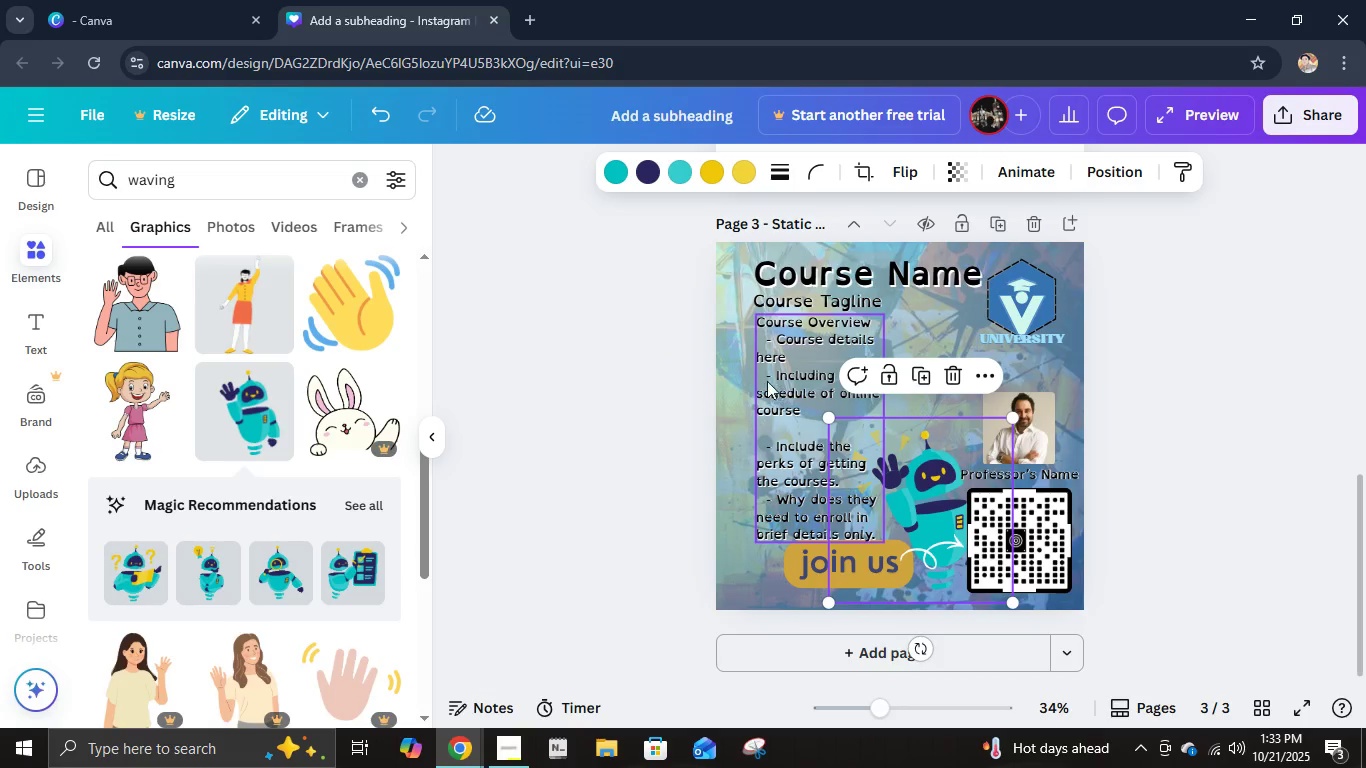 
left_click([759, 376])
 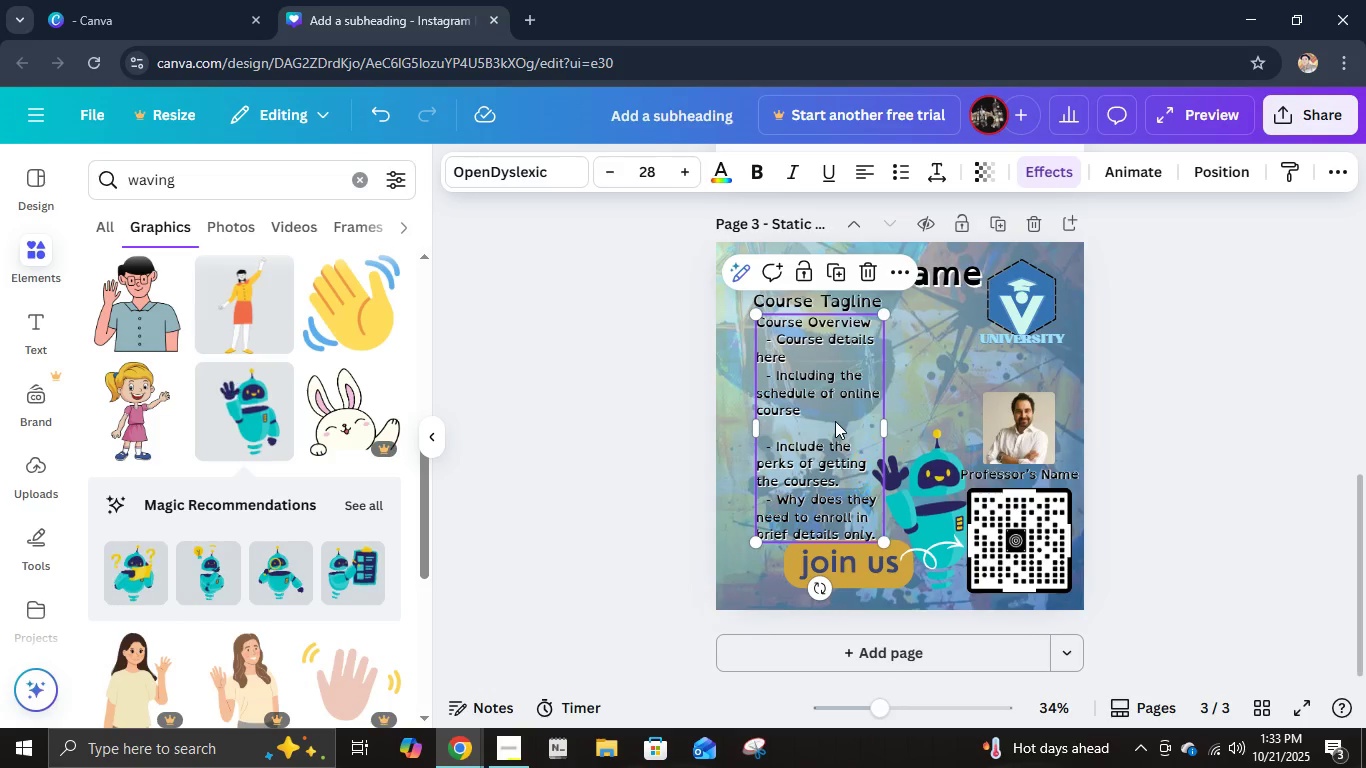 
key(Control+D)
 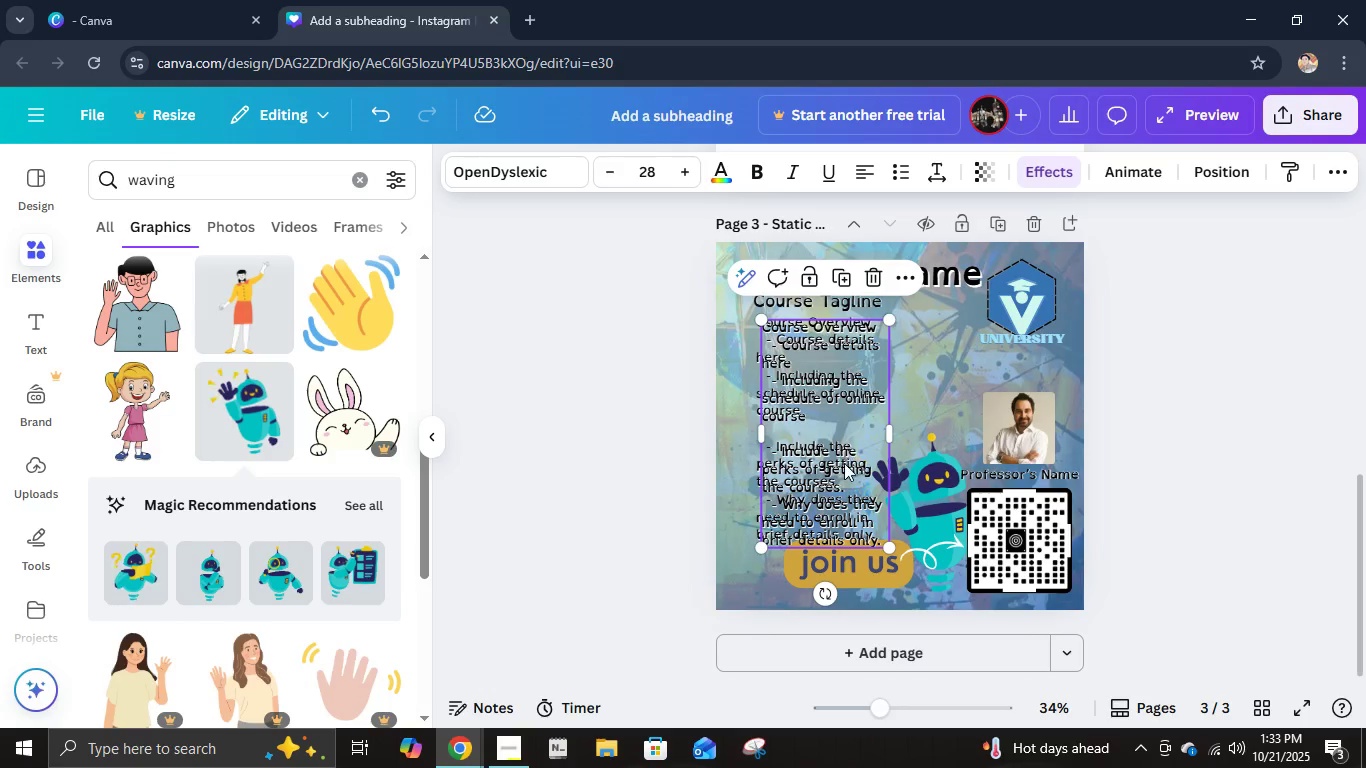 
left_click([844, 465])
 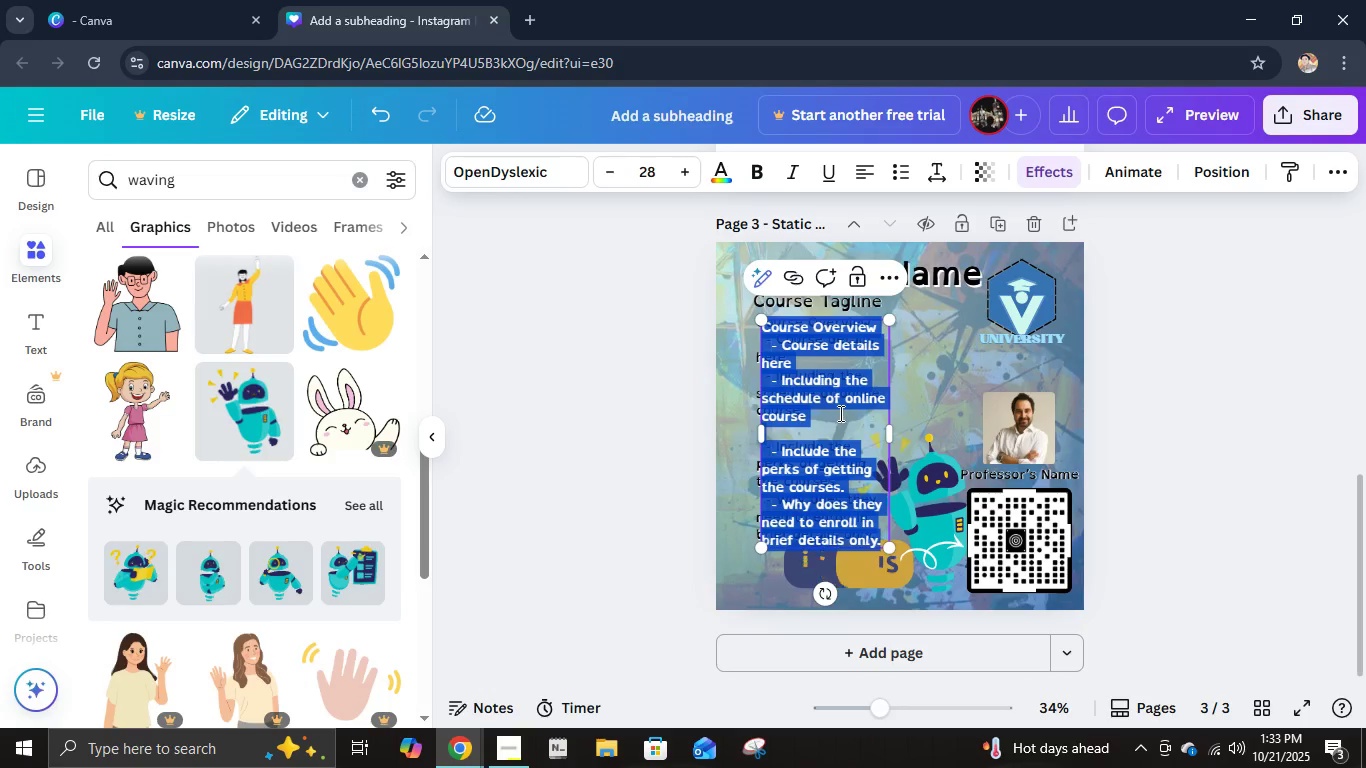 
left_click([839, 413])
 